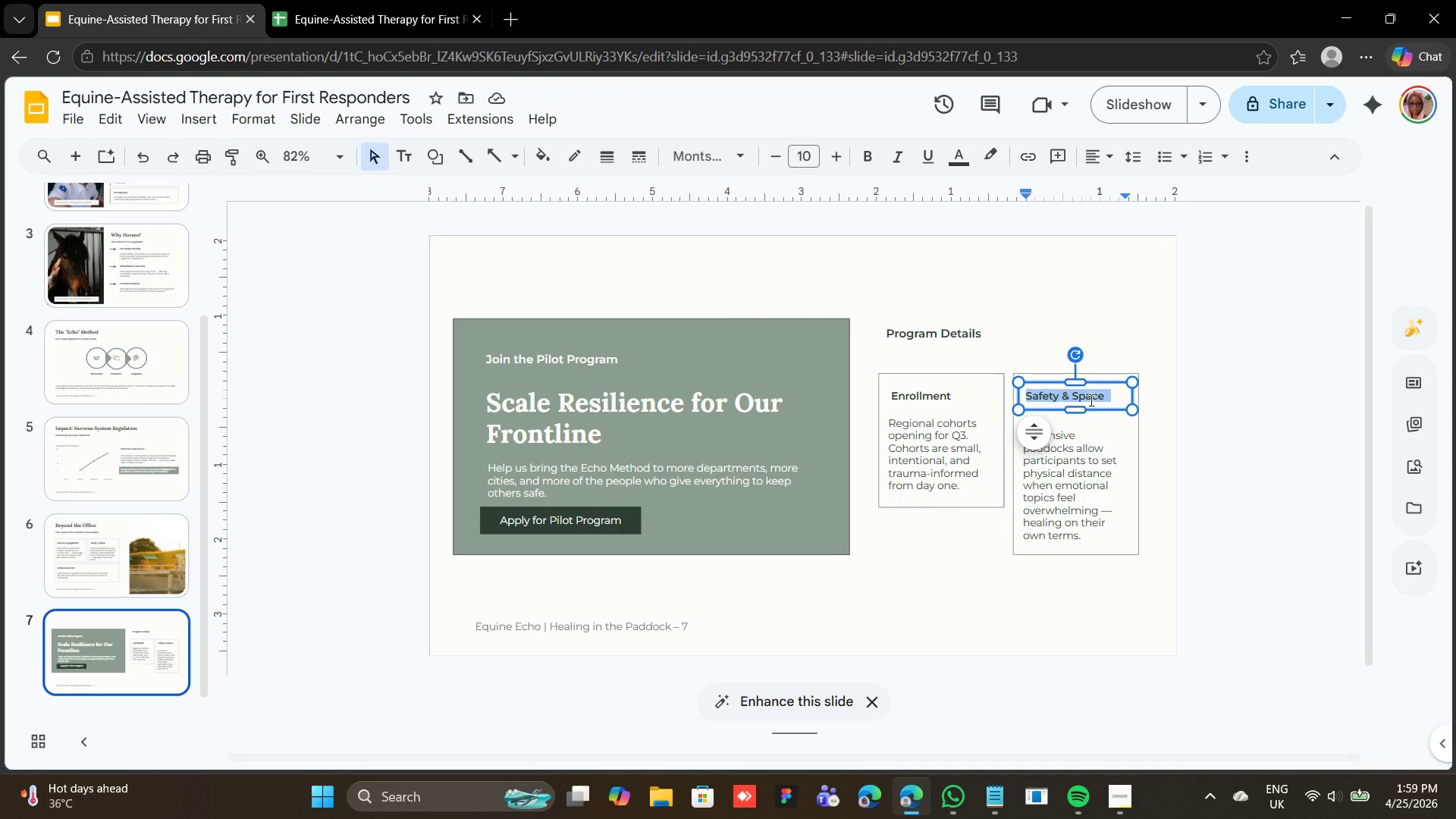 
right_click([1090, 400])
 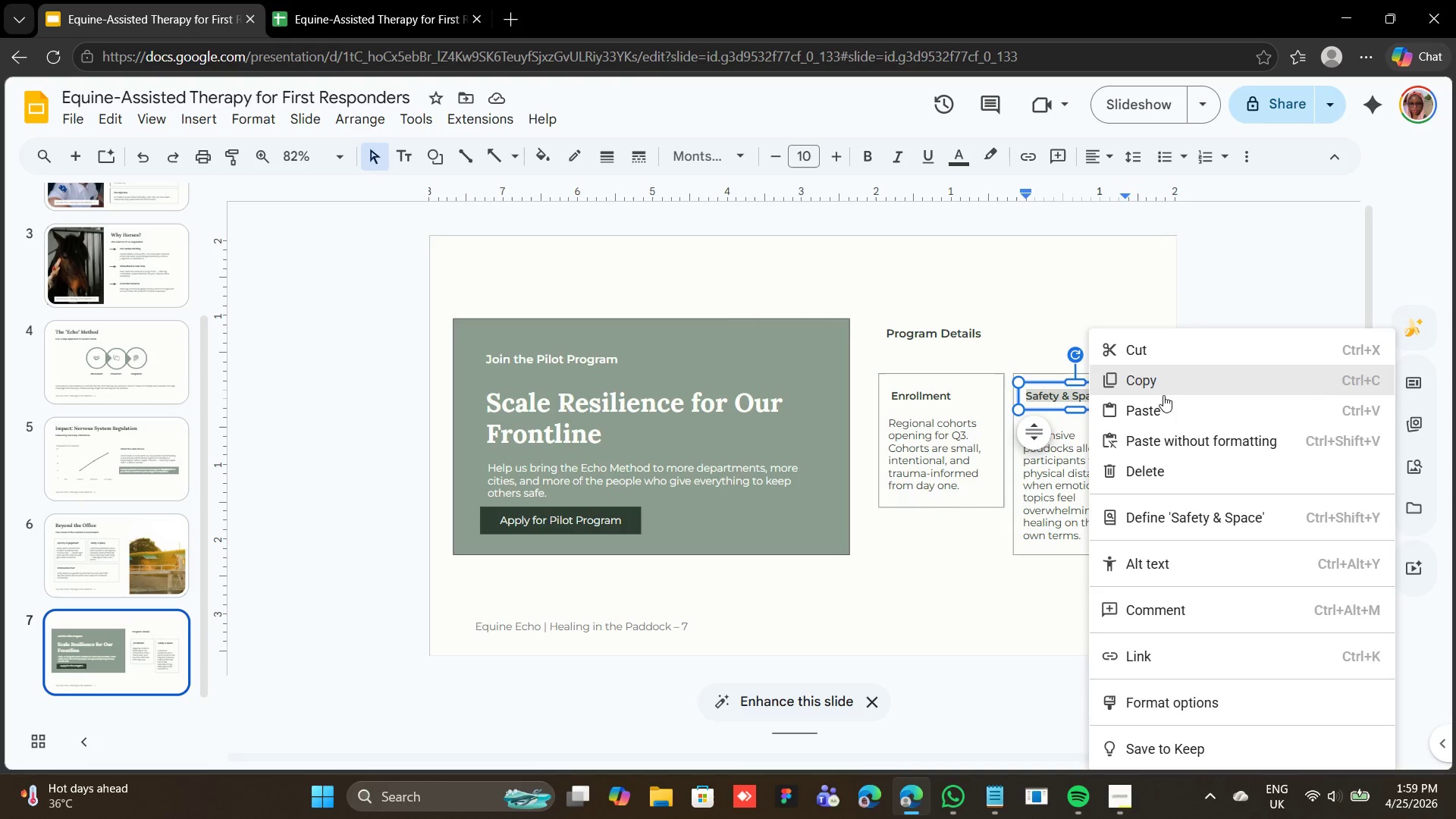 
left_click([1164, 395])
 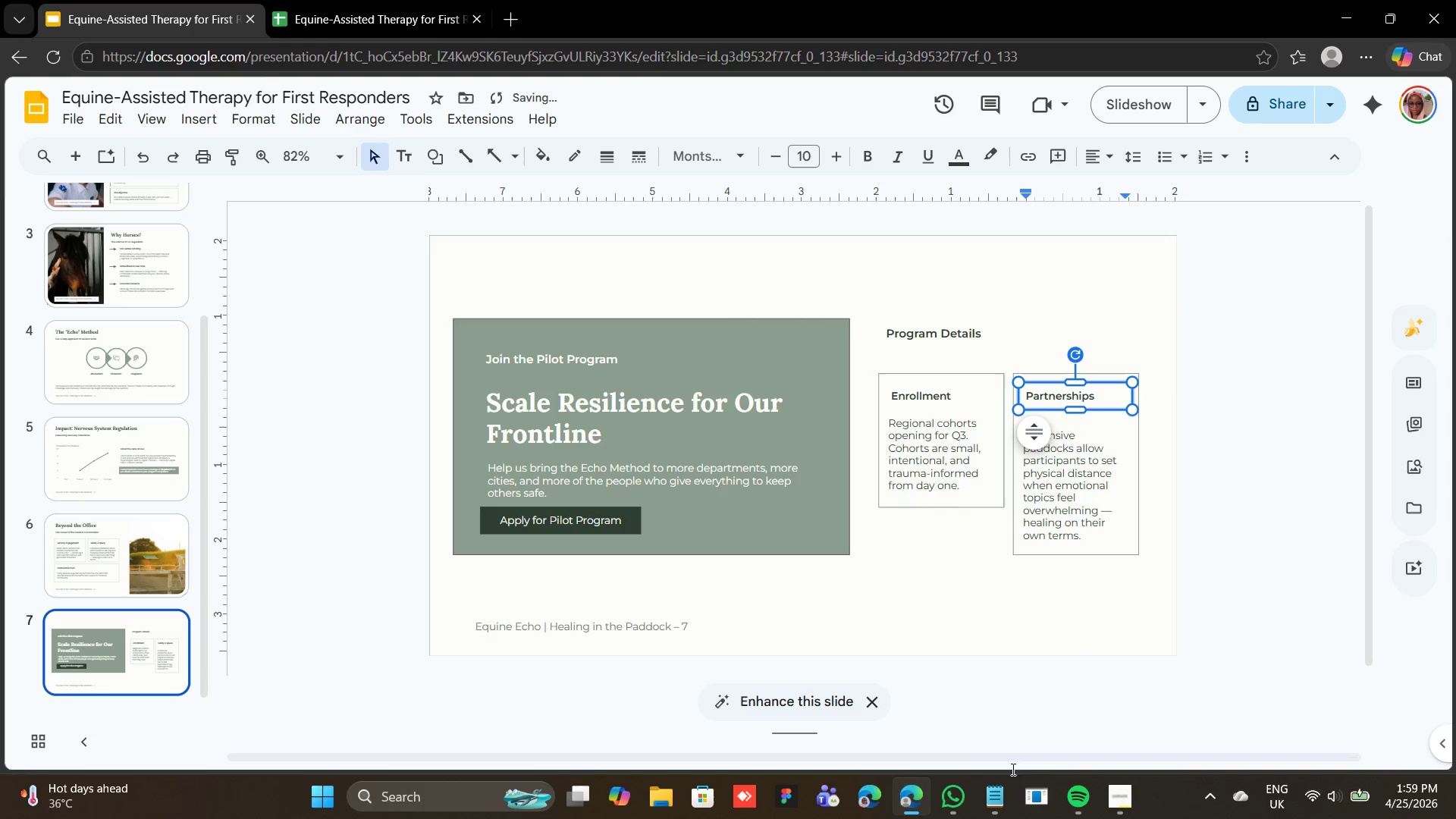 
left_click([997, 791])
 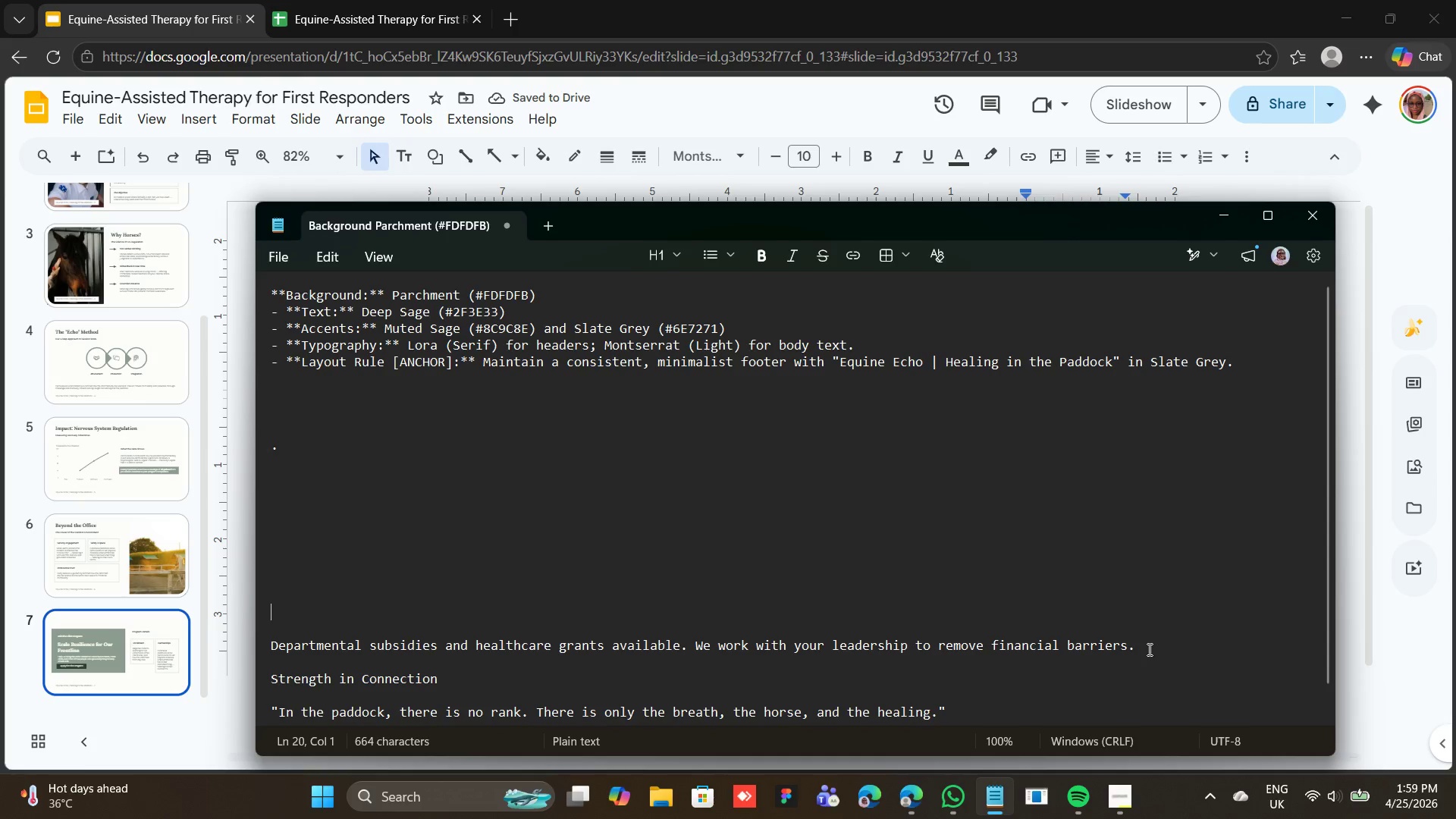 
left_click_drag(start_coordinate=[1139, 648], to_coordinate=[263, 633])
 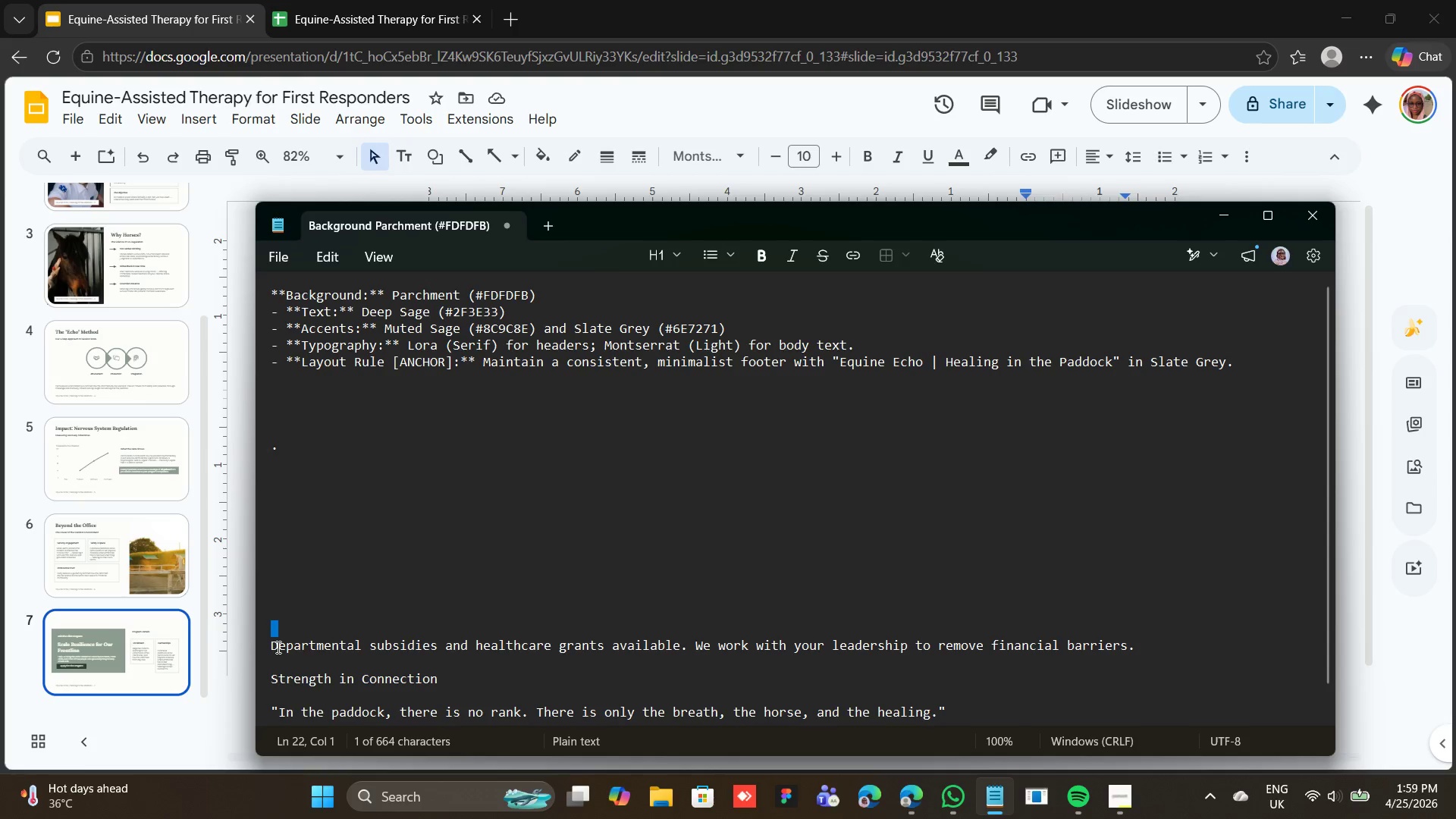 
left_click([278, 647])
 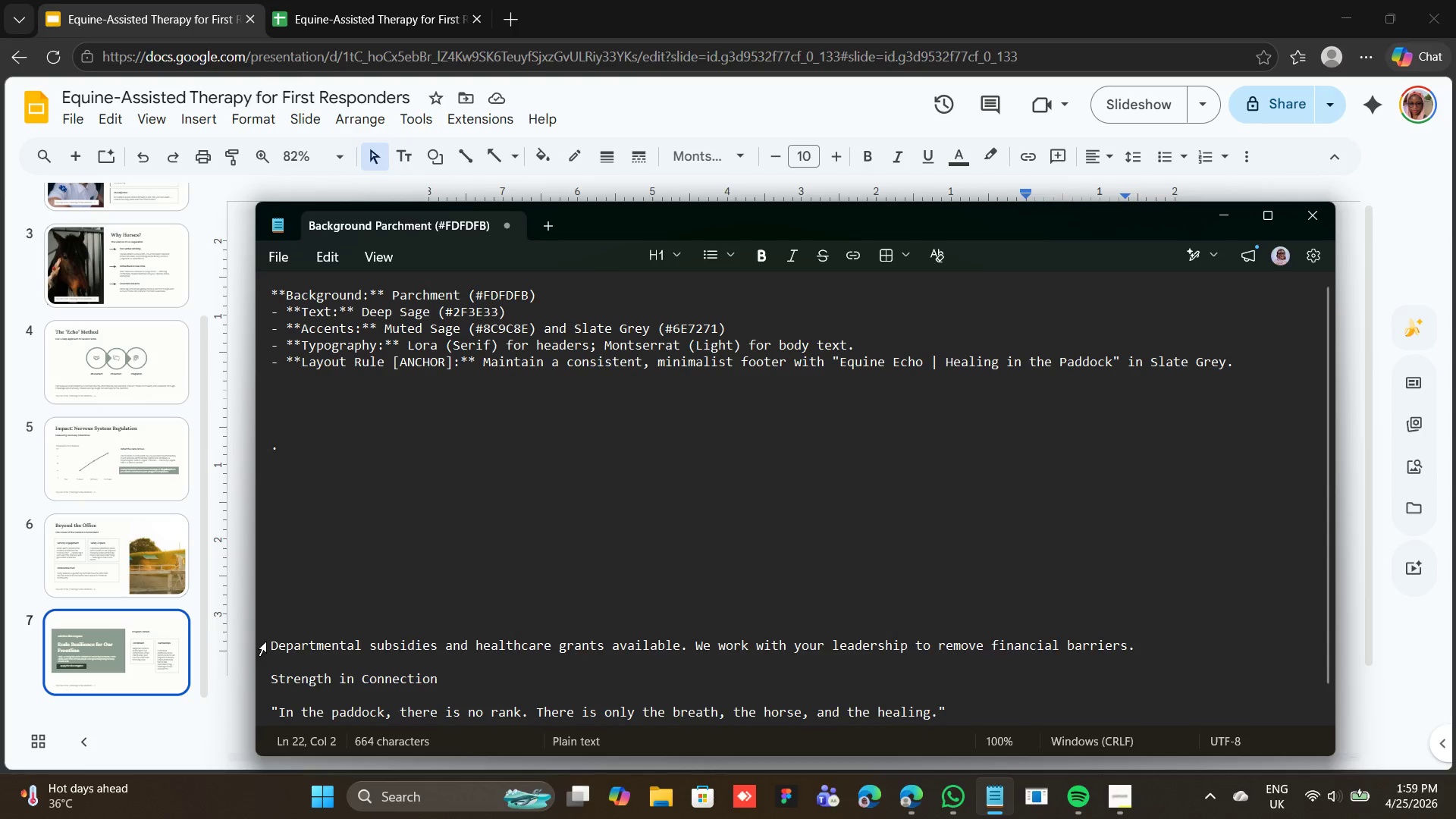 
left_click_drag(start_coordinate=[266, 642], to_coordinate=[1134, 646])
 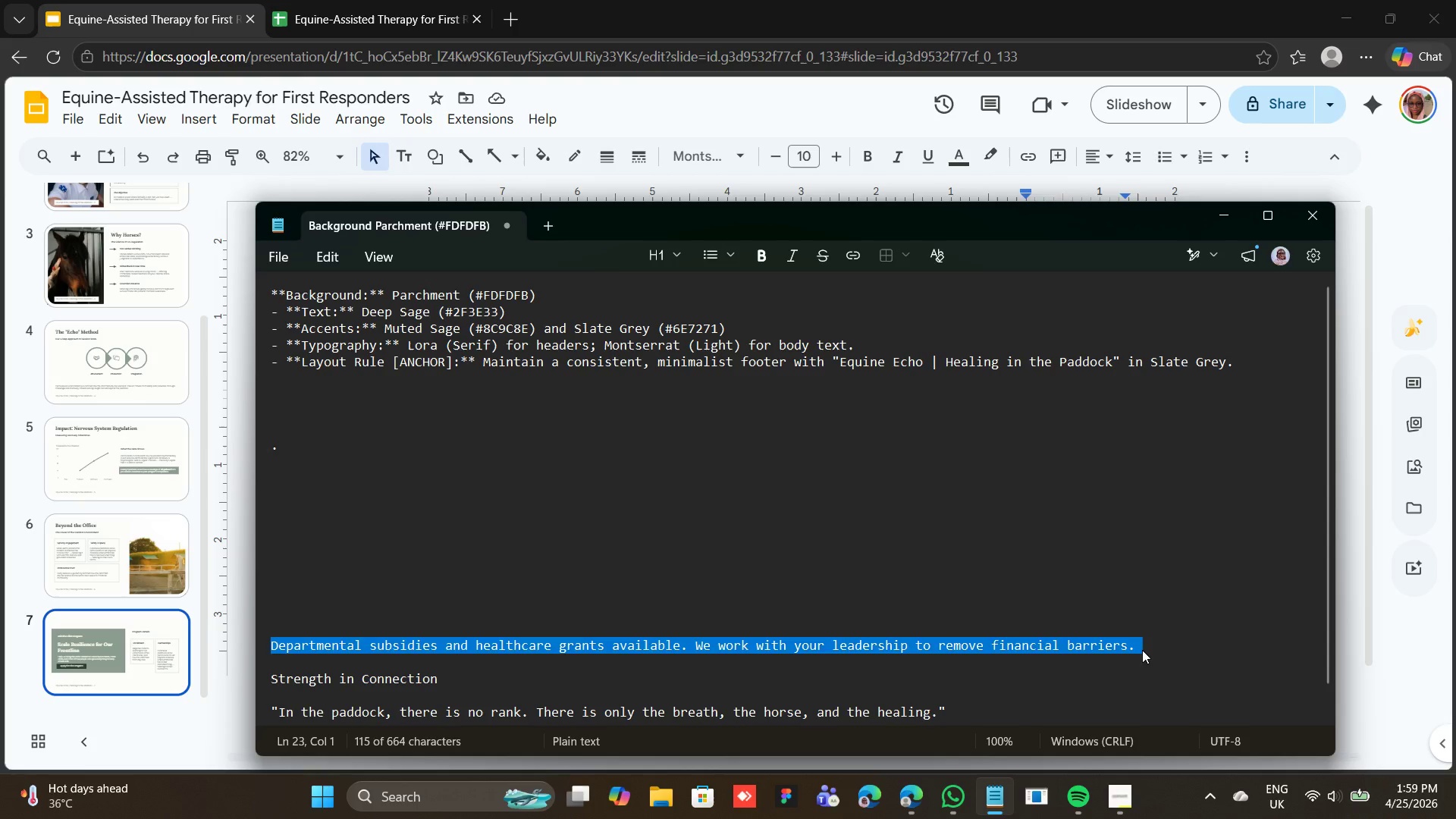 
left_click([1142, 650])
 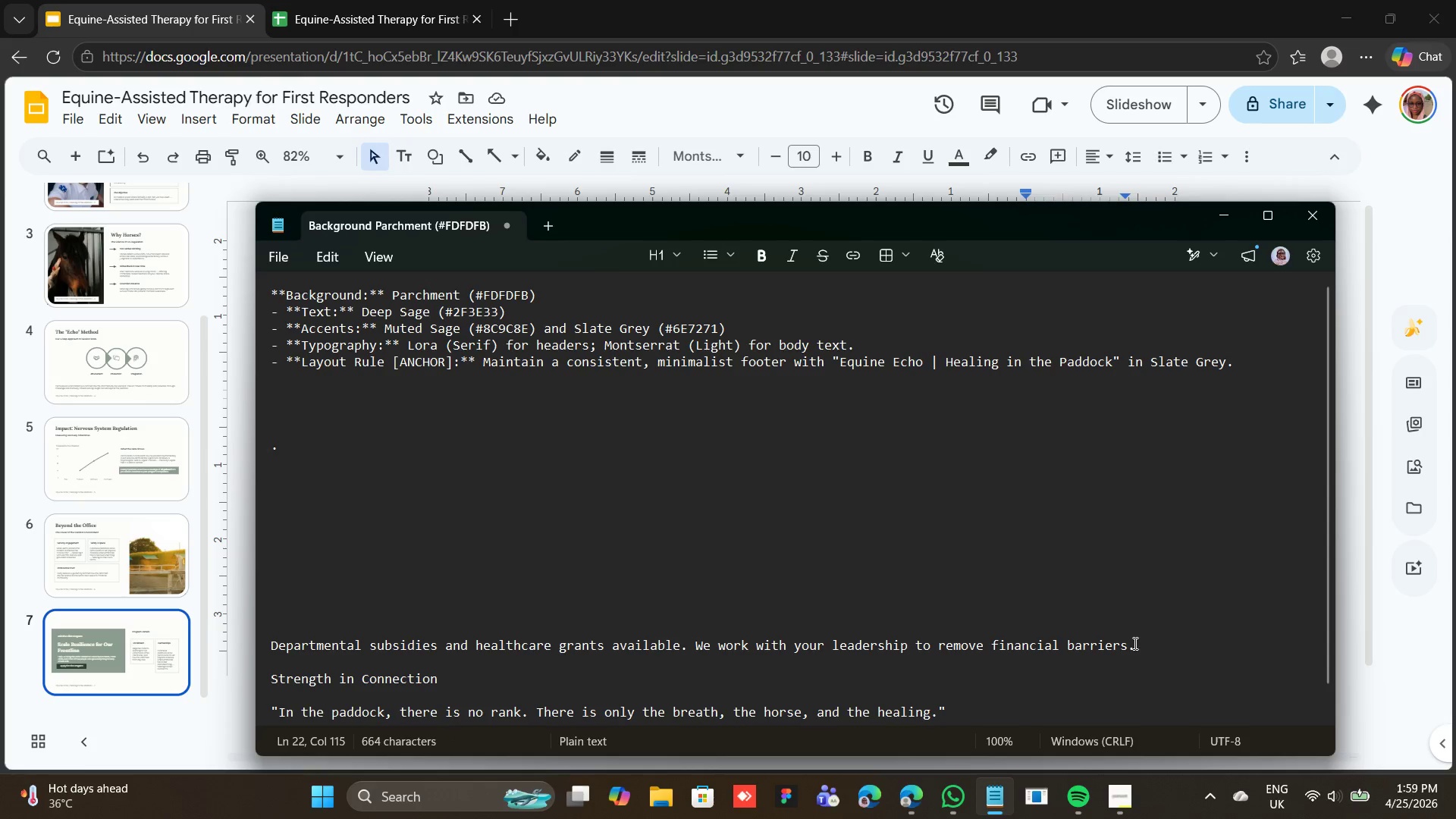 
left_click_drag(start_coordinate=[1134, 643], to_coordinate=[253, 645])
 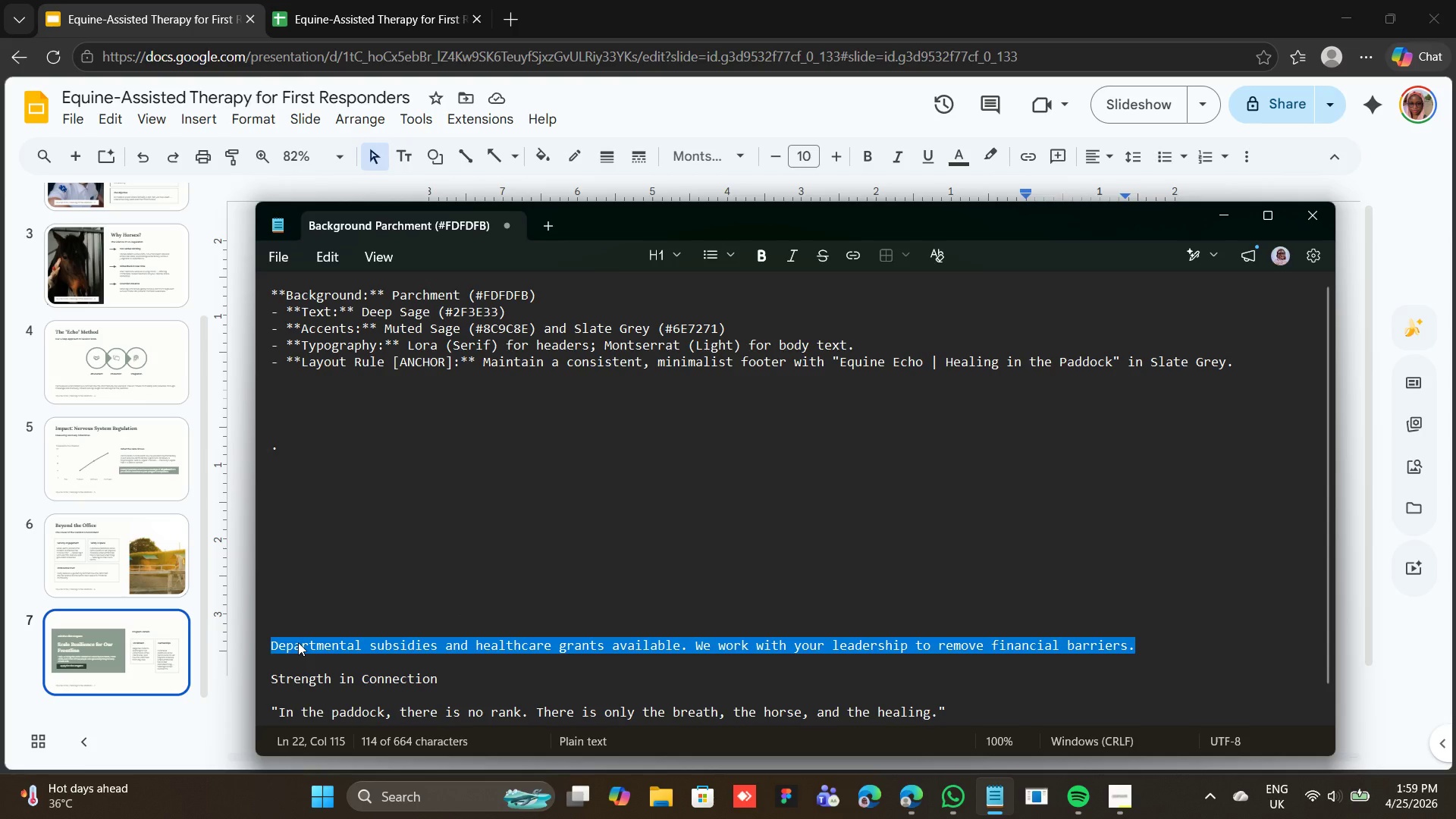 
right_click([298, 642])
 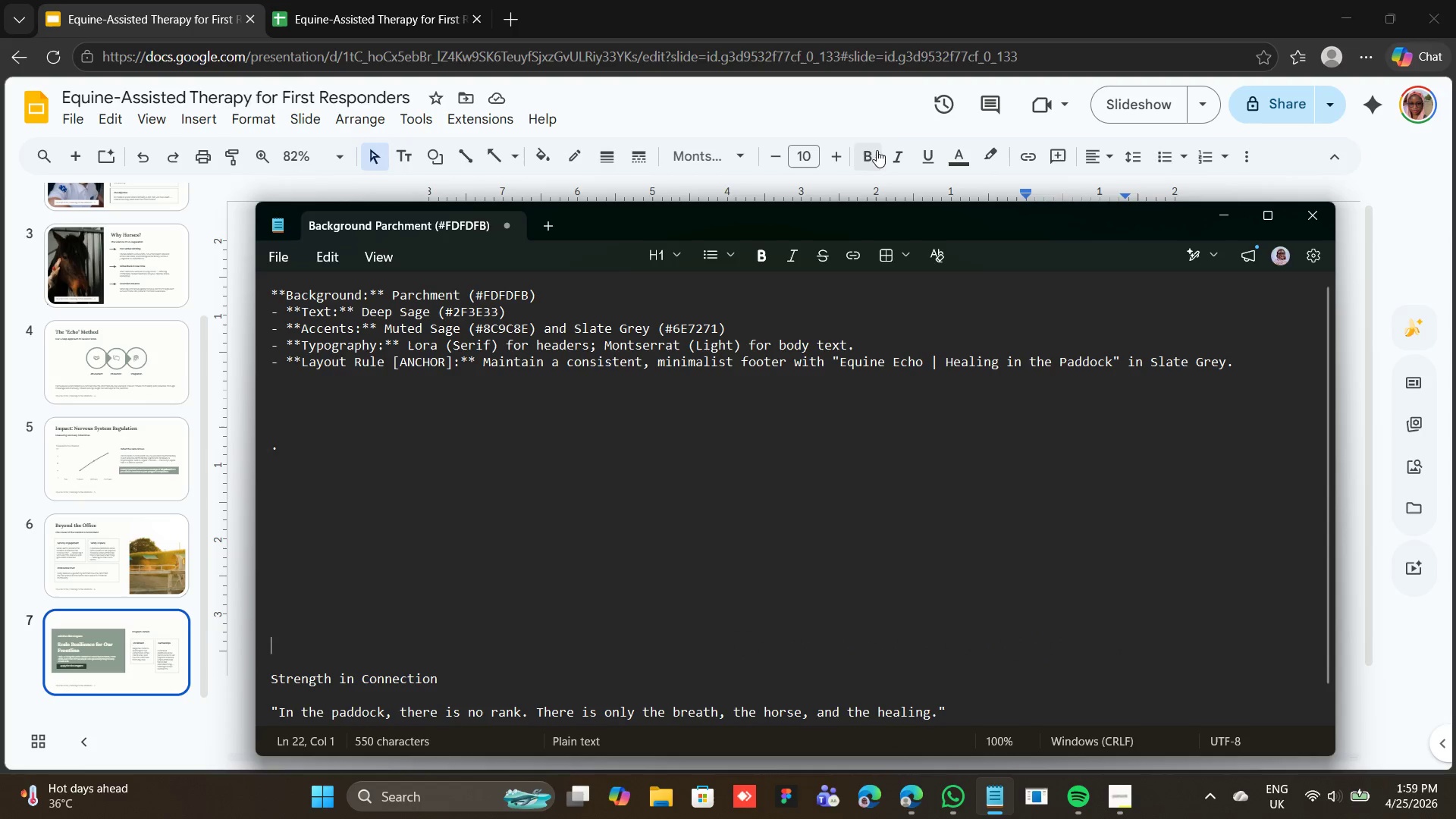 
left_click_drag(start_coordinate=[885, 114], to_coordinate=[883, 131])
 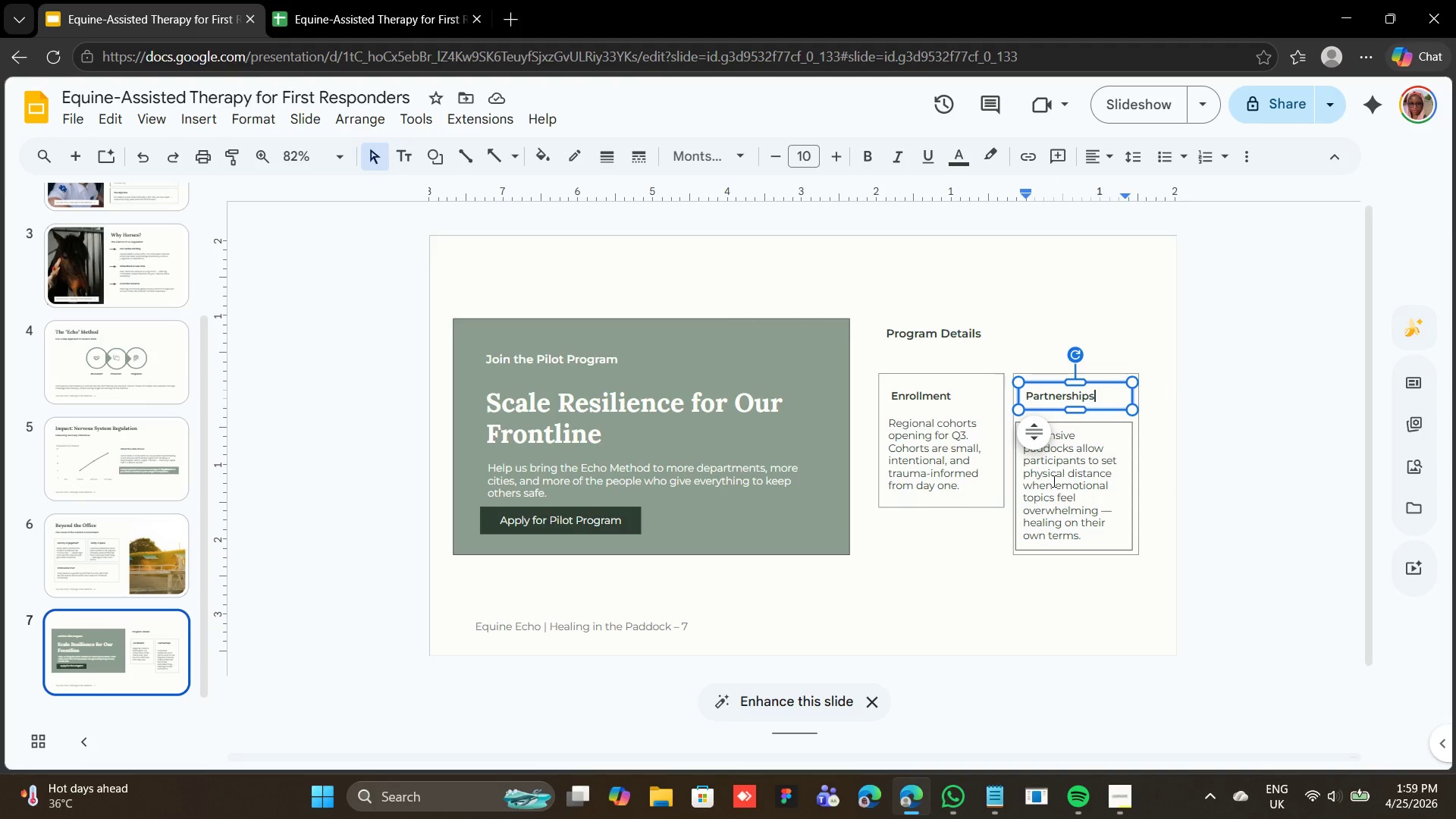 
left_click([1053, 481])
 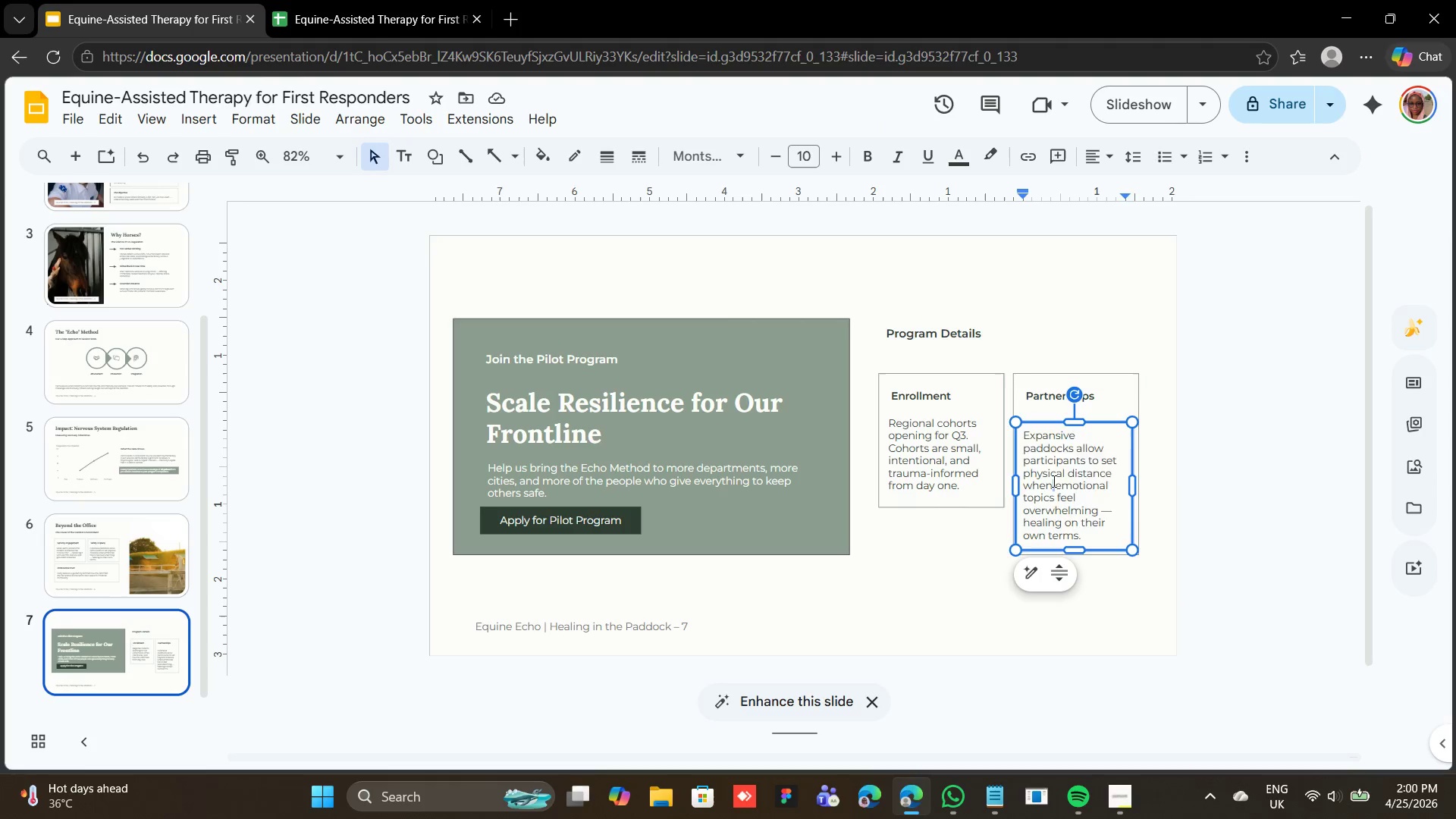 
double_click([1053, 481])
 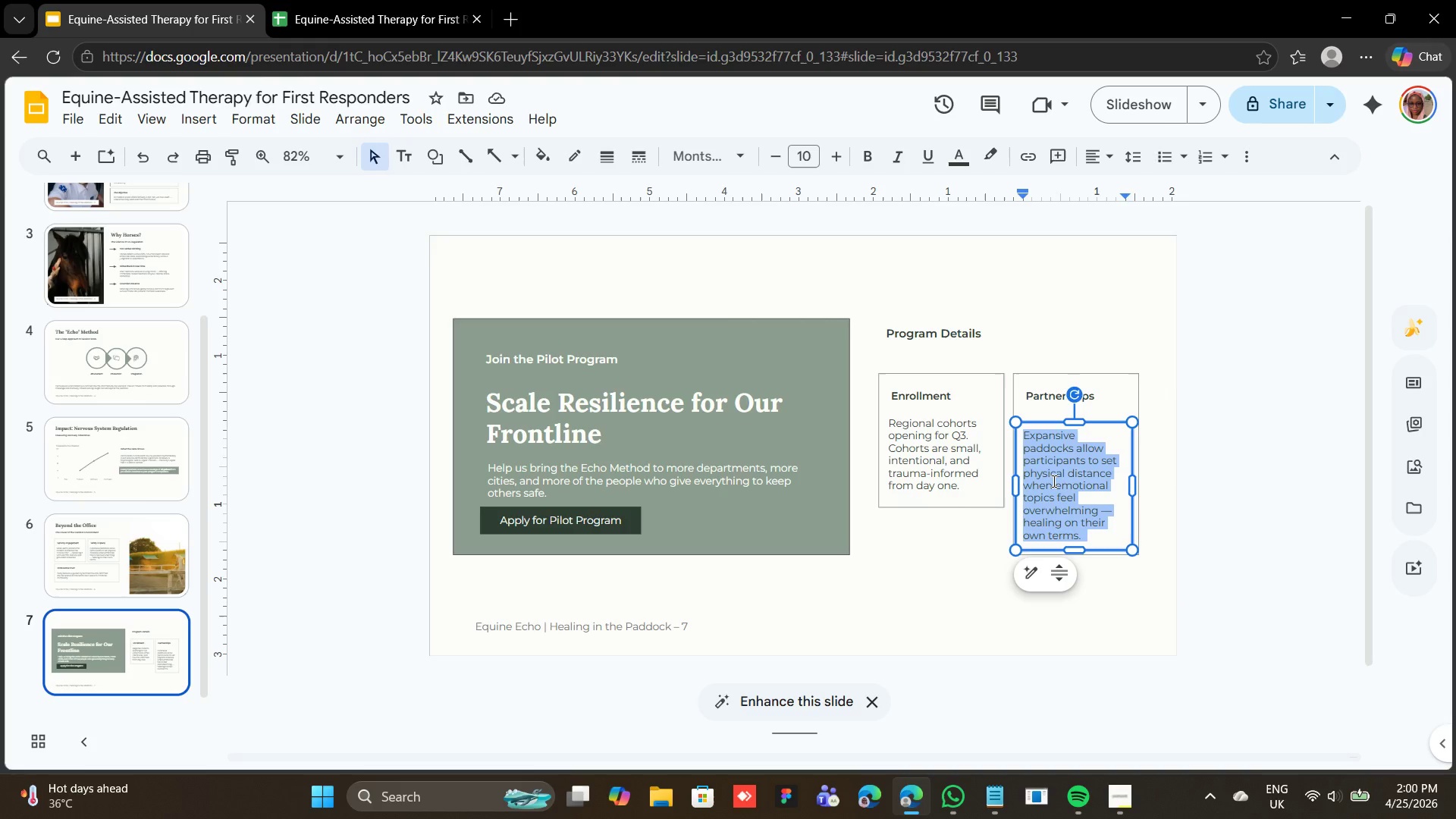 
right_click([1053, 481])
 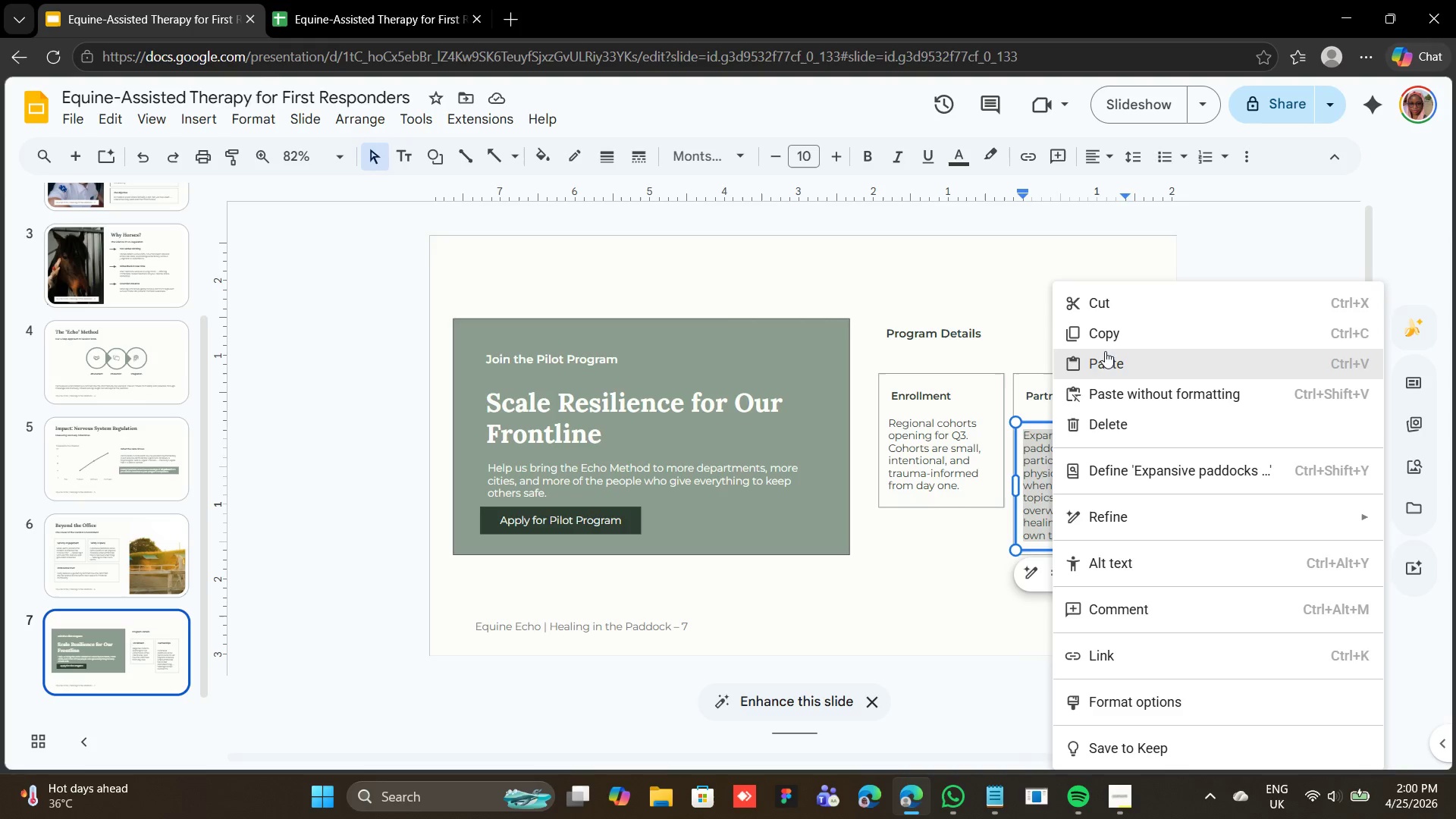 
left_click([1106, 364])
 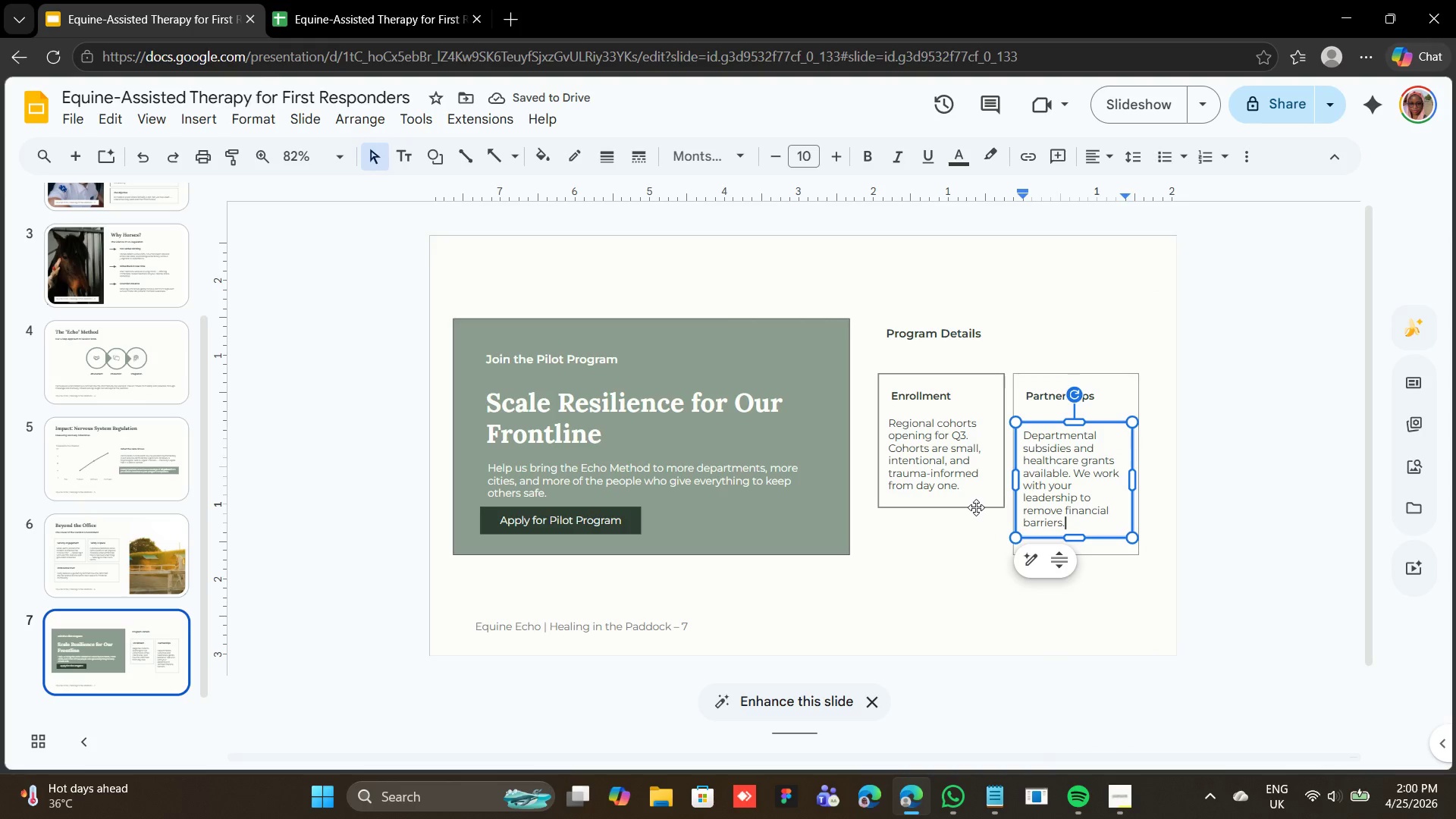 
wait(7.22)
 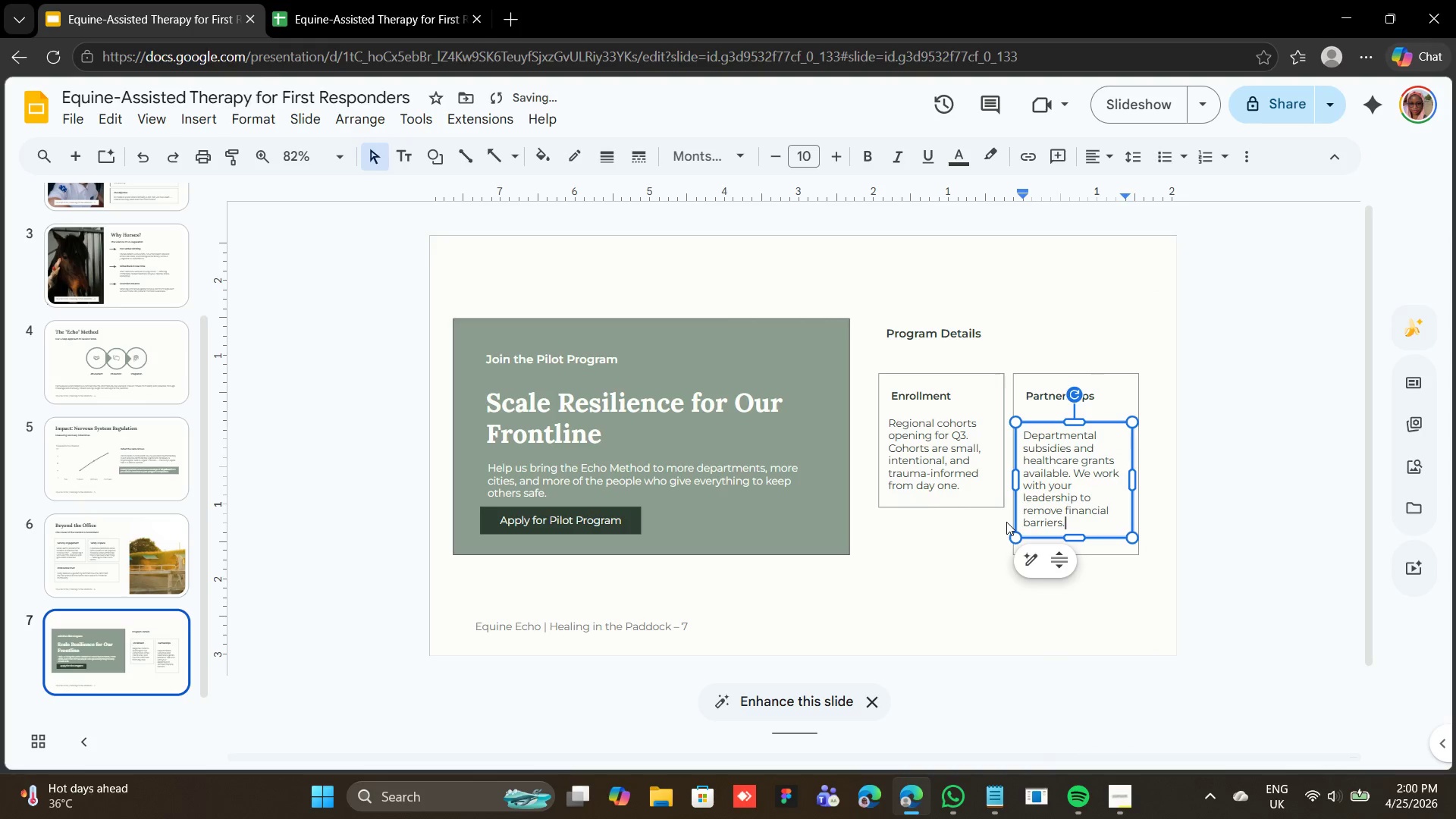 
left_click([976, 507])
 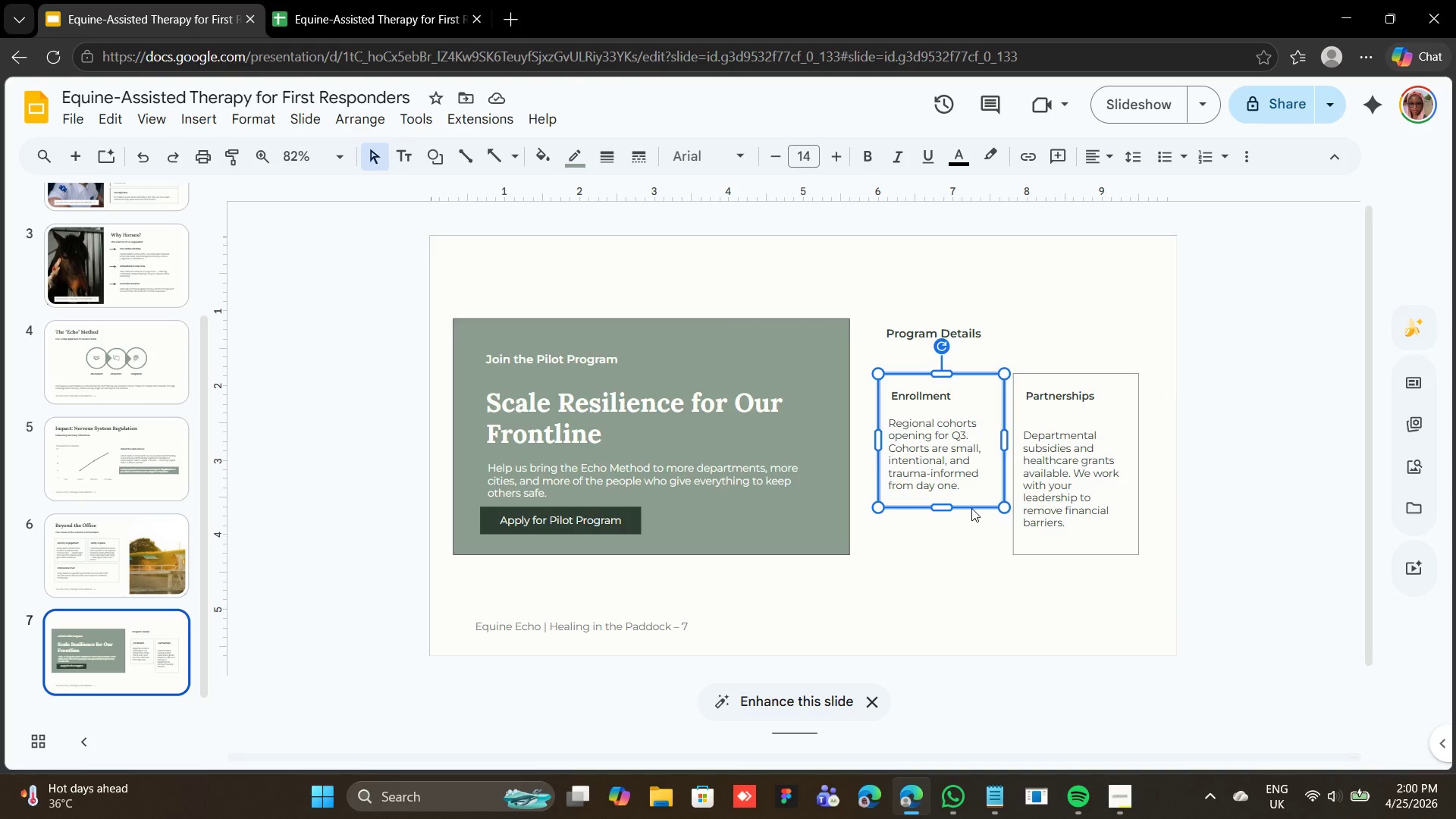 
wait(10.11)
 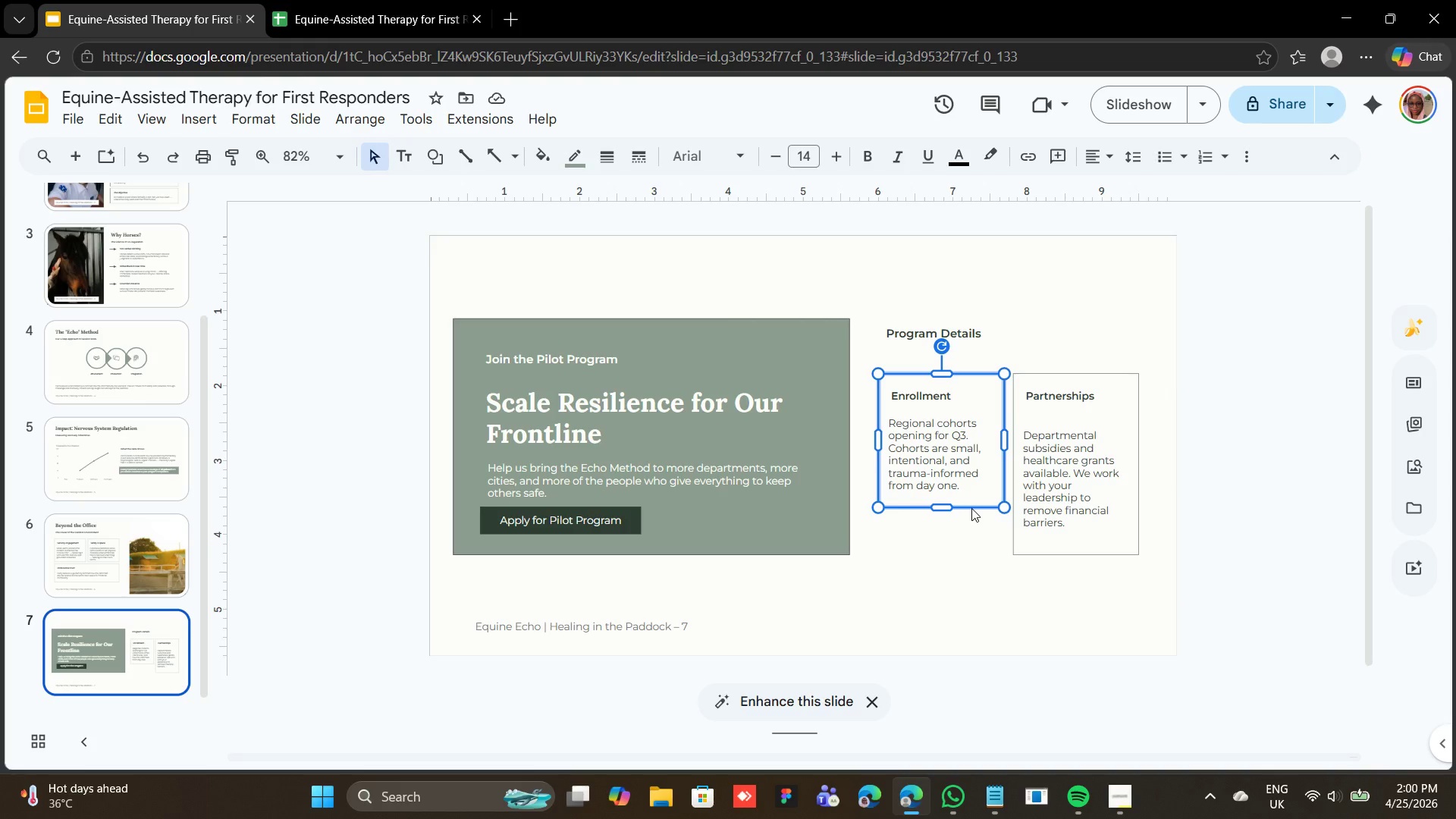 
left_click_drag(start_coordinate=[942, 510], to_coordinate=[952, 555])
 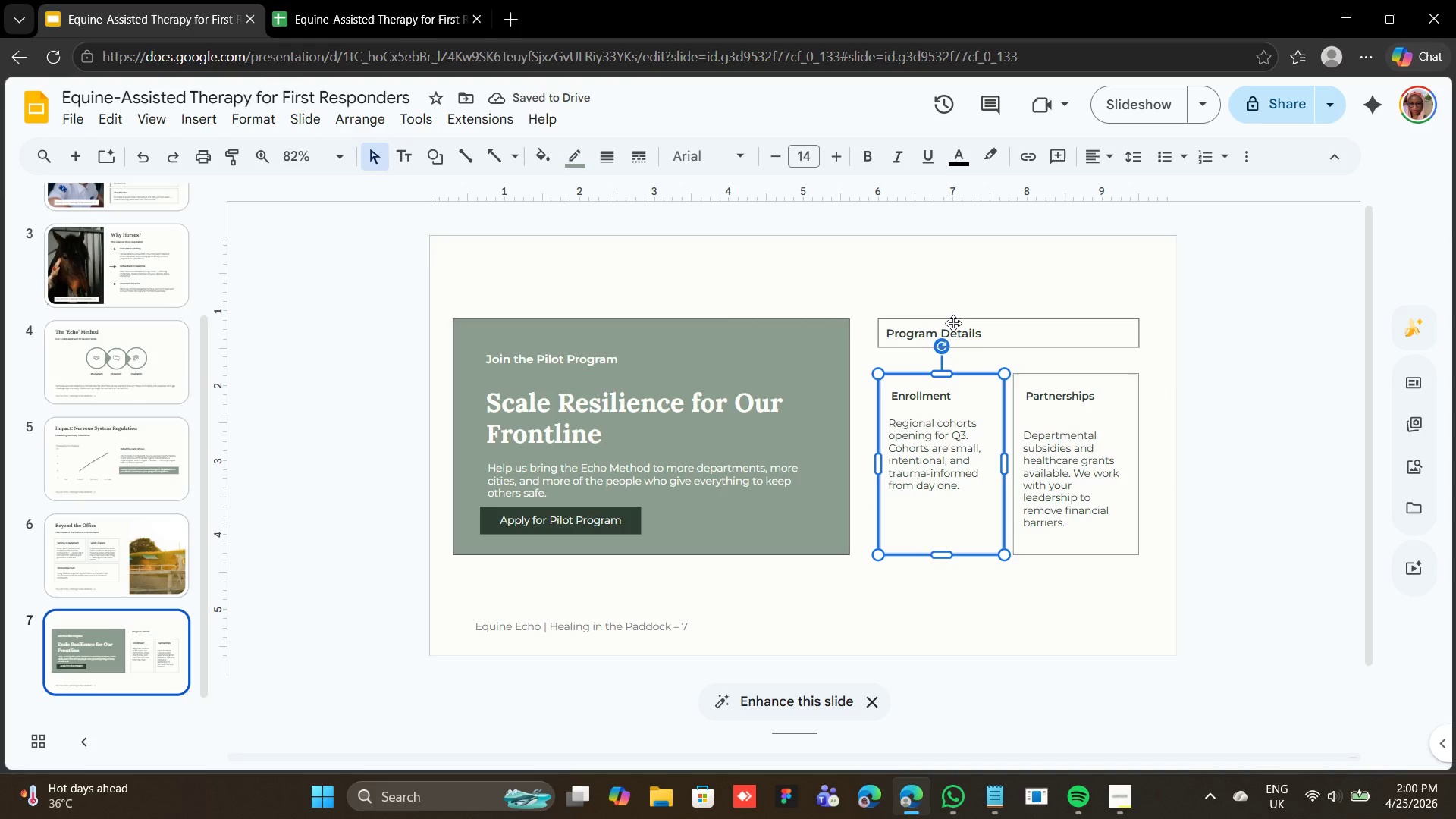 
hold_key(key=ShiftLeft, duration=0.69)
 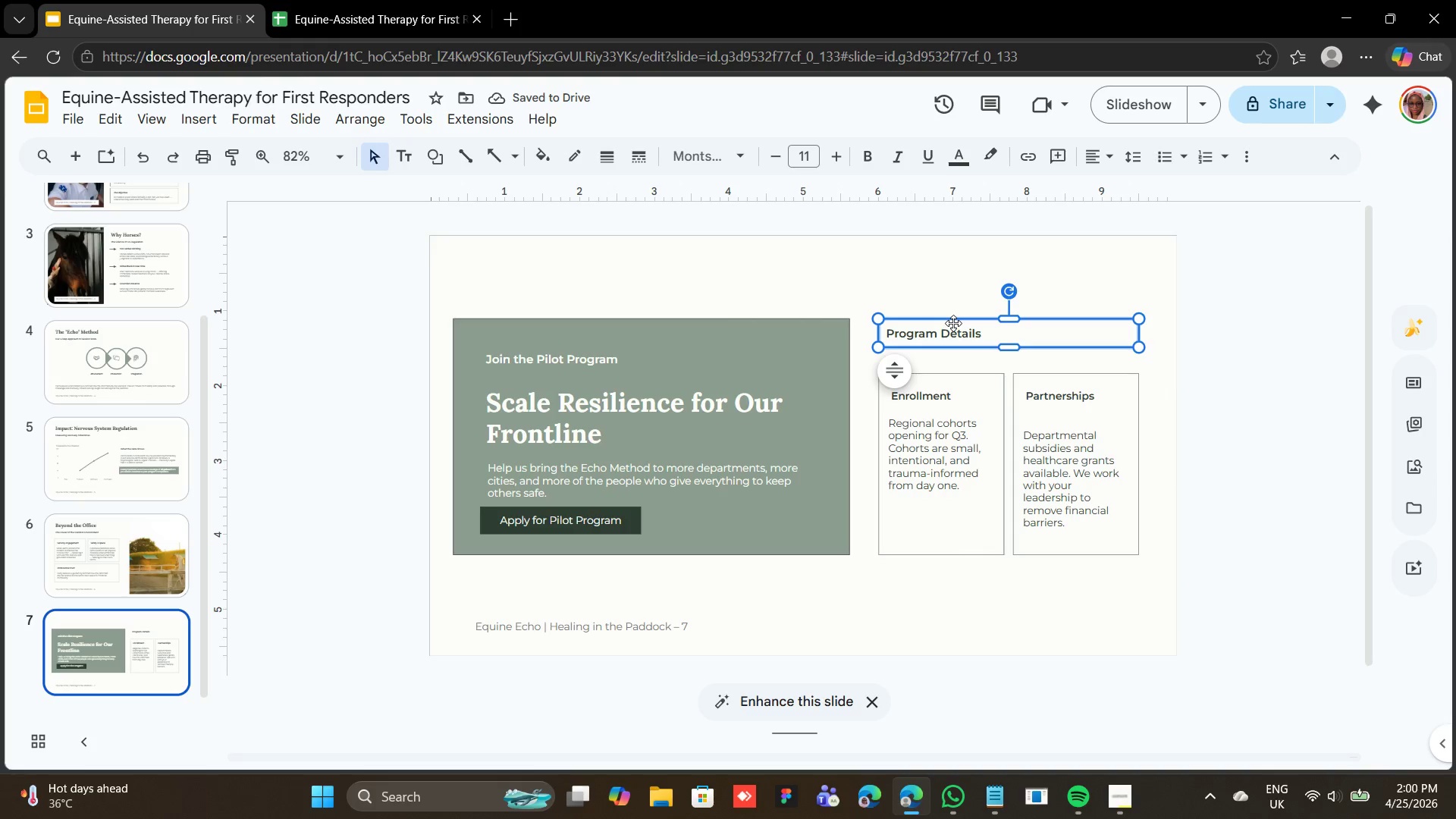 
left_click([953, 323])
 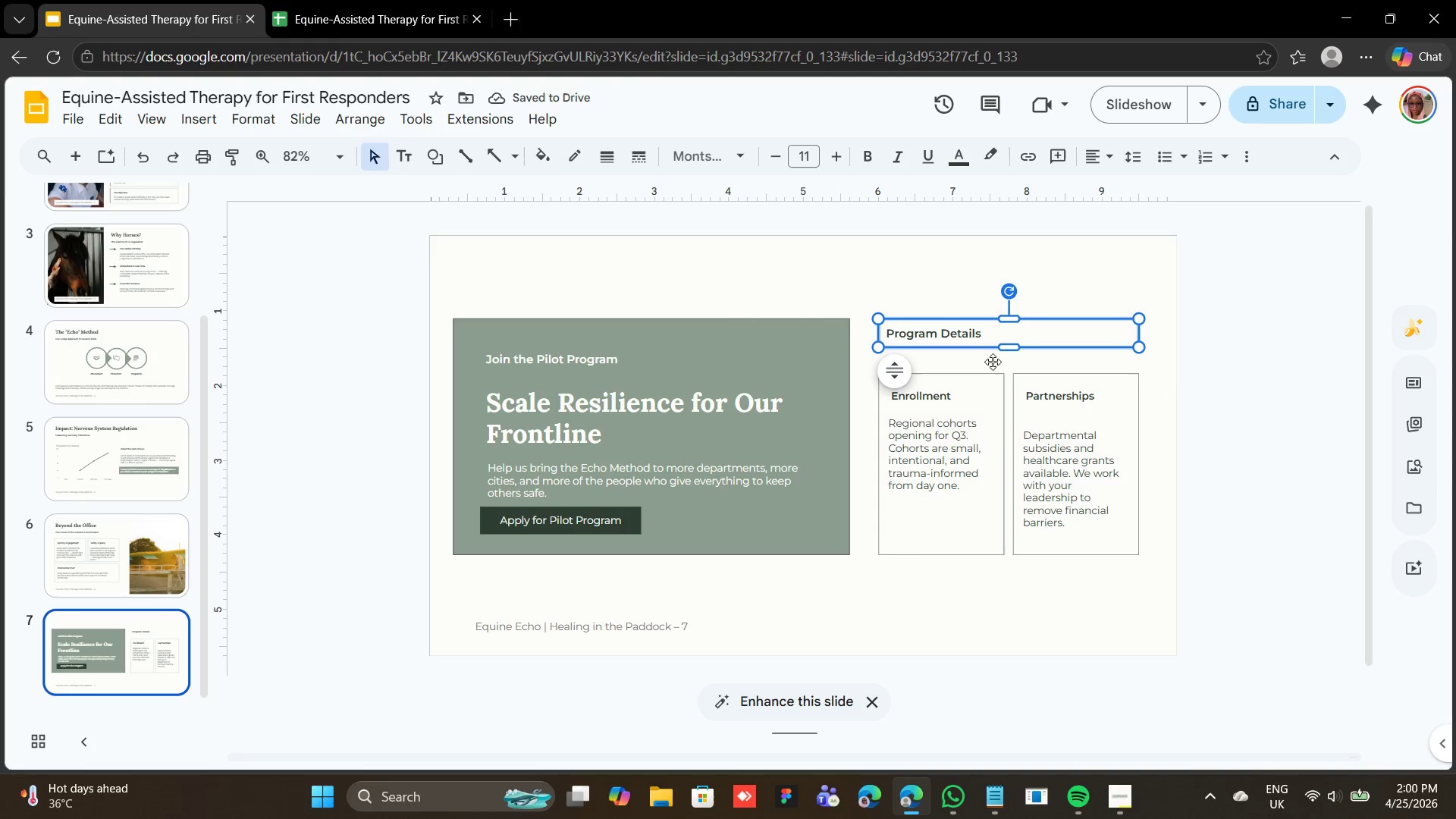 
key(Shift+ArrowDown)
 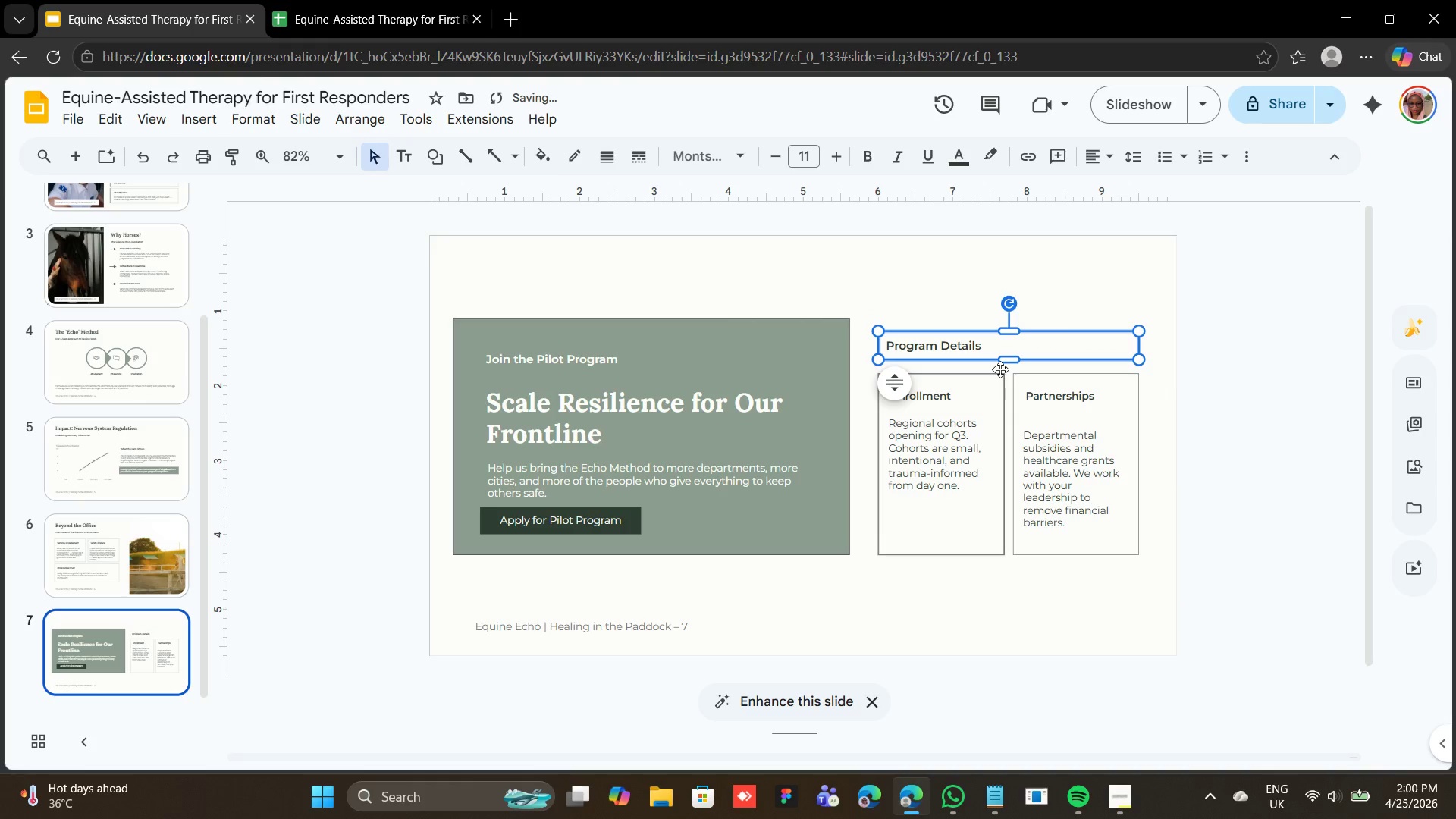 
key(Shift+ArrowDown)
 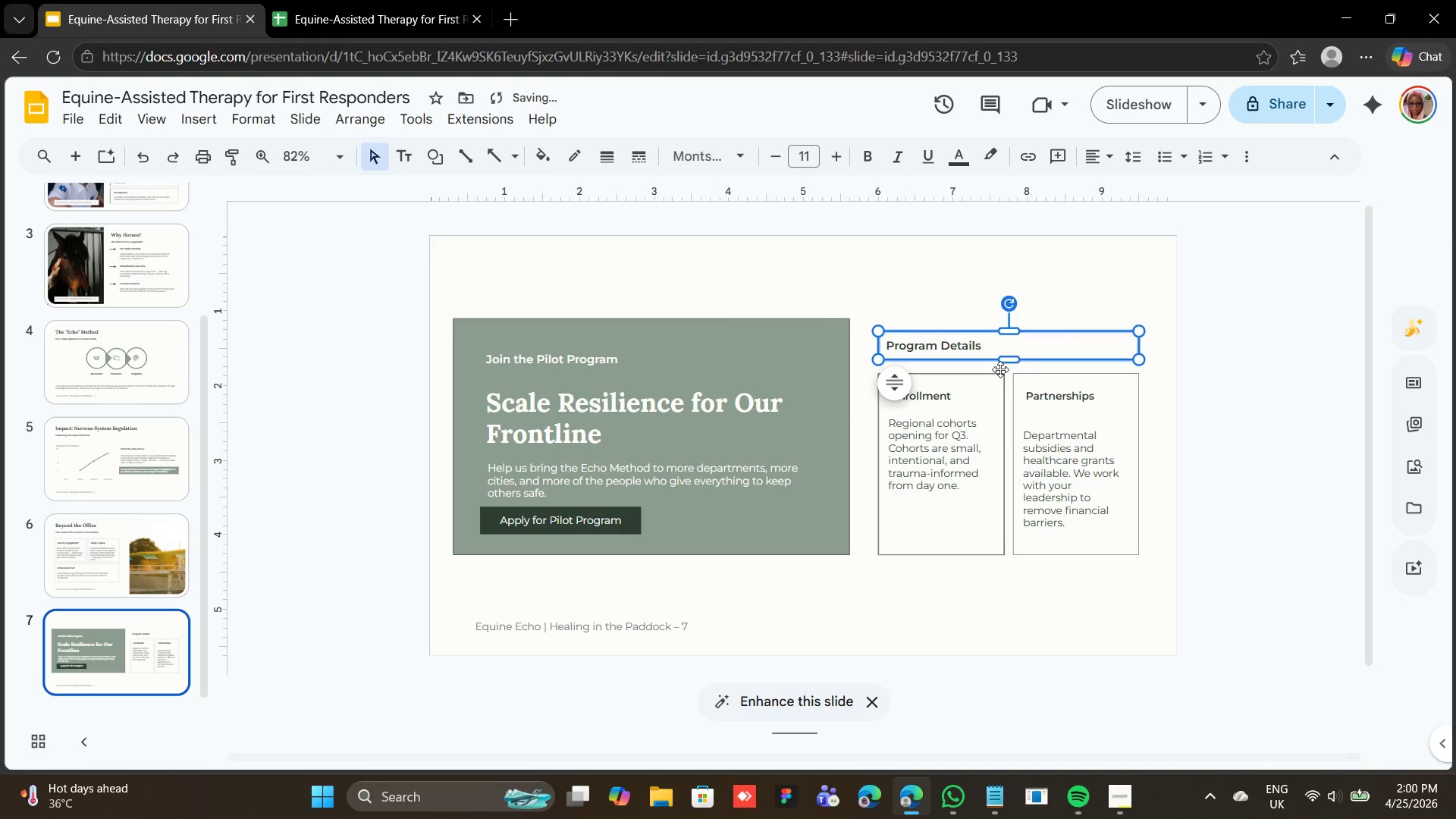 
key(Shift+ArrowDown)
 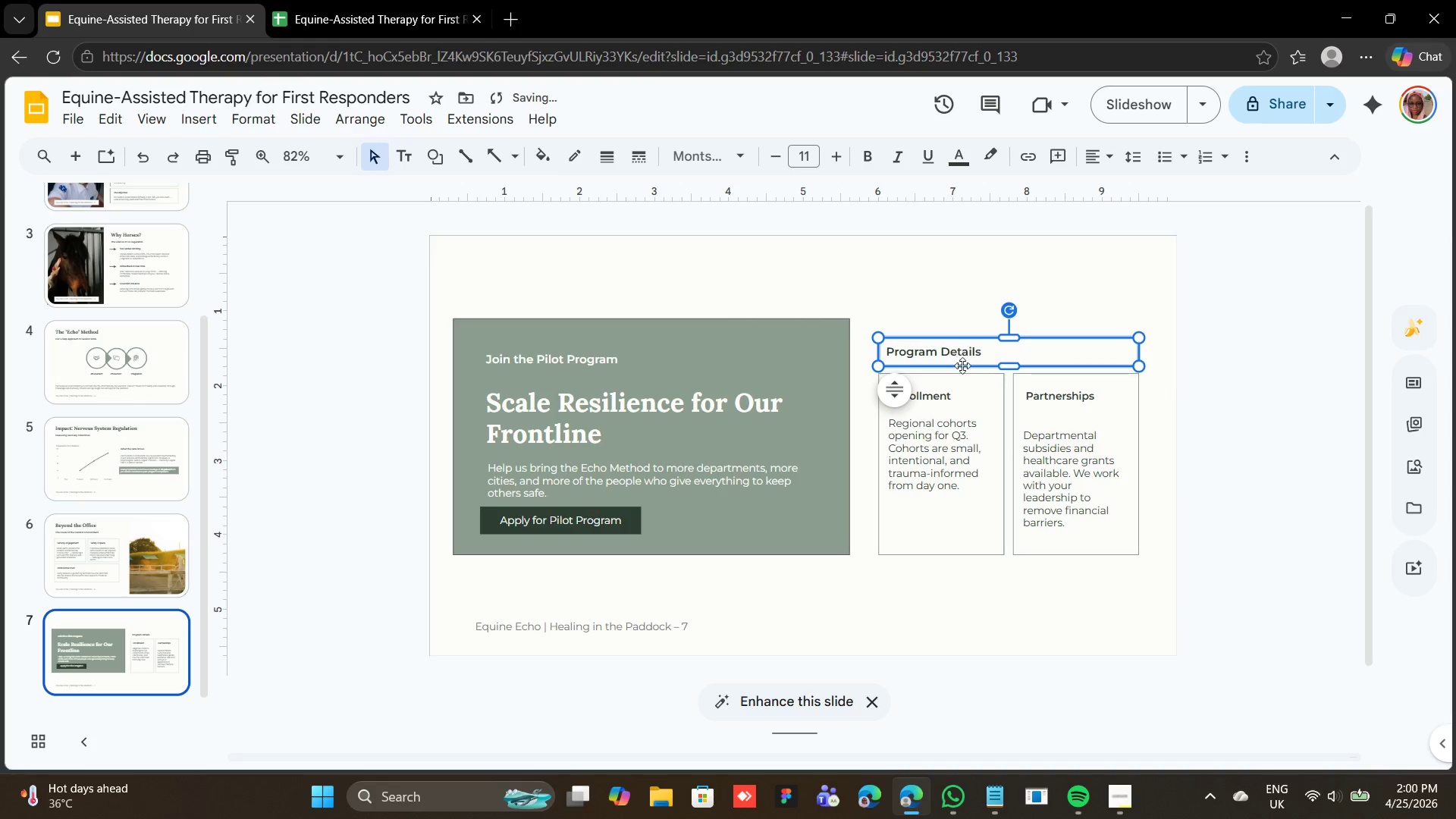 
left_click([960, 372])
 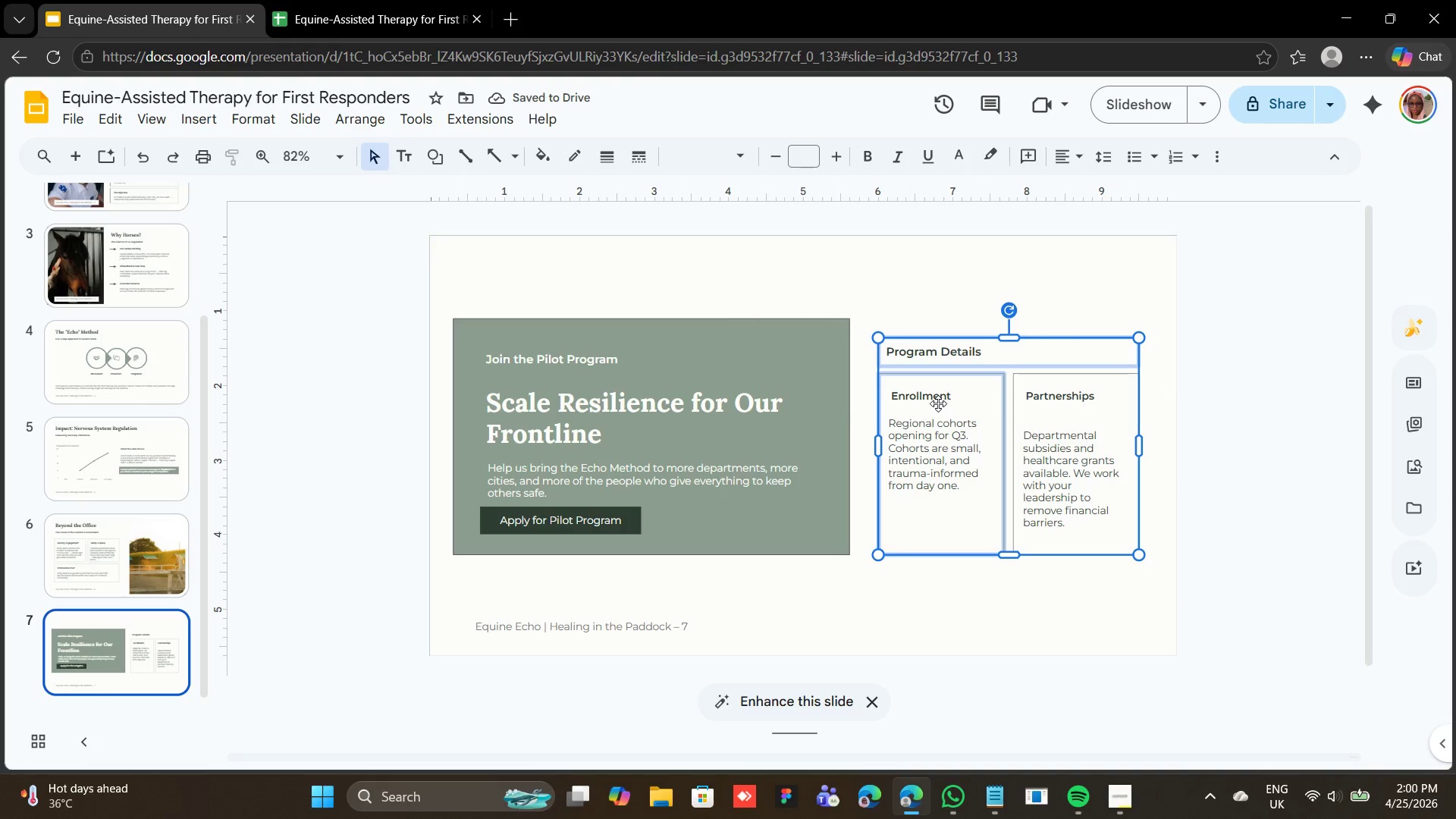 
left_click([940, 401])
 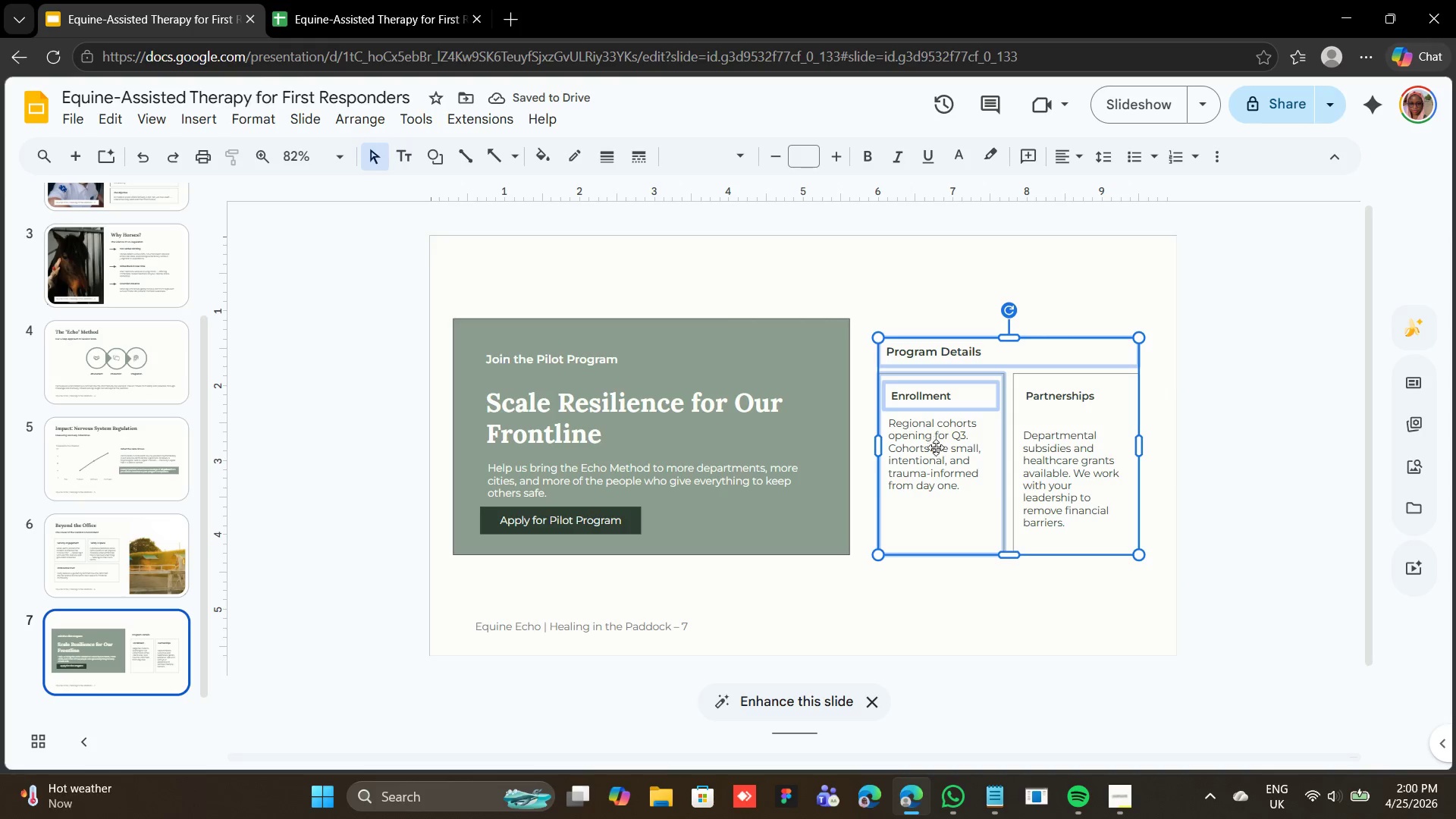 
left_click([936, 447])
 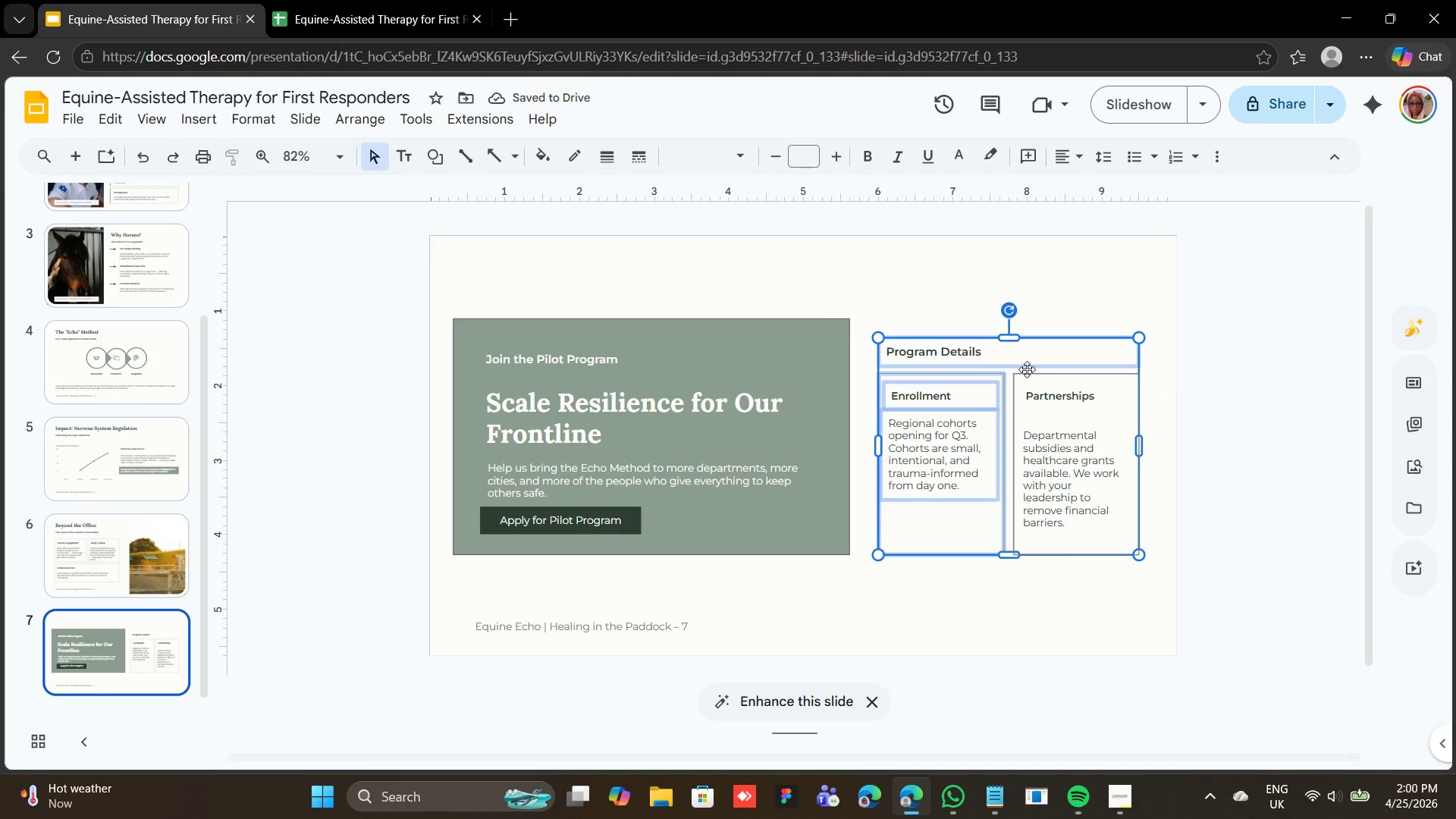 
left_click([1027, 369])
 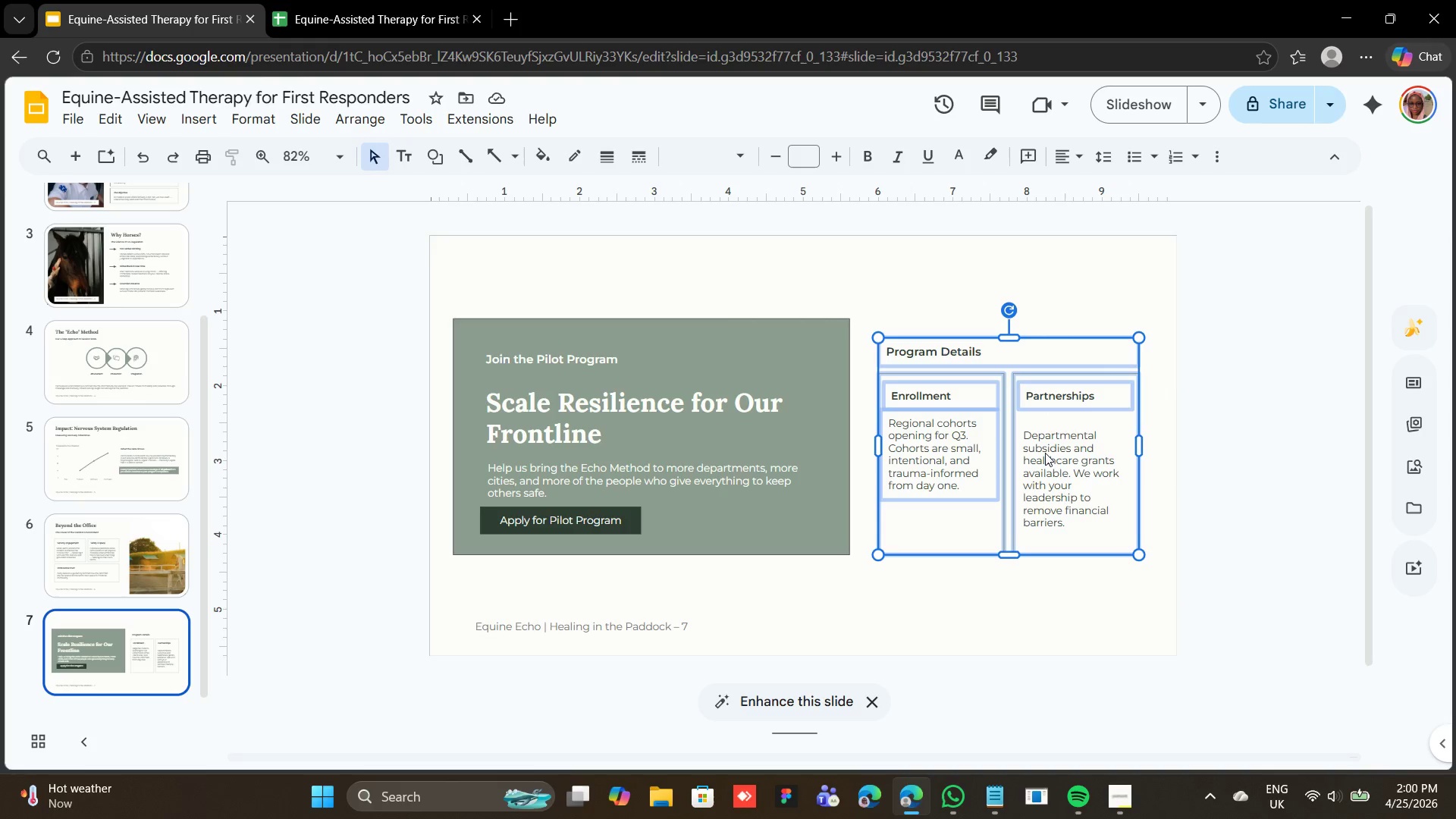 
double_click([1047, 458])
 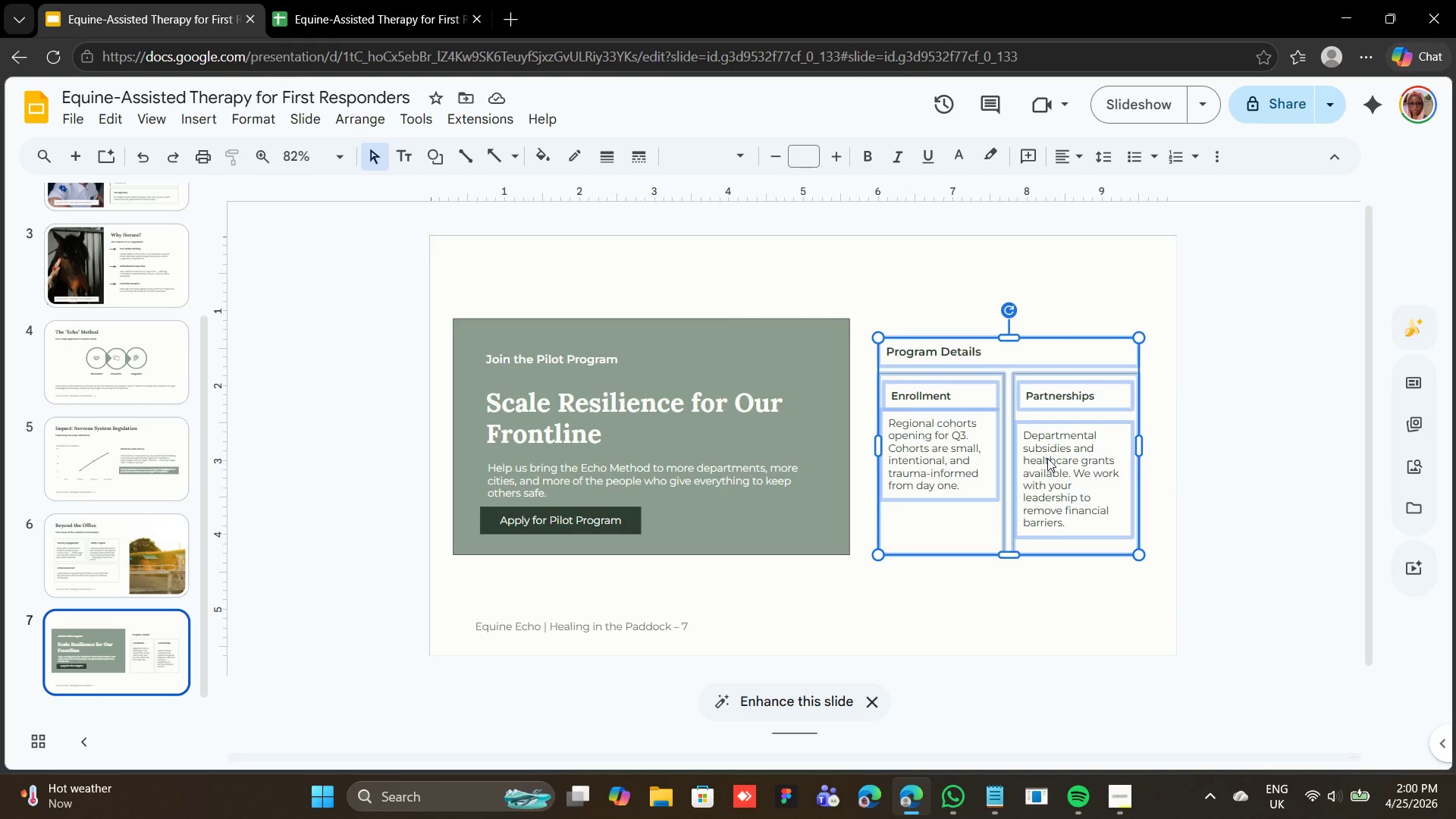 
key(Shift+ArrowUp)
 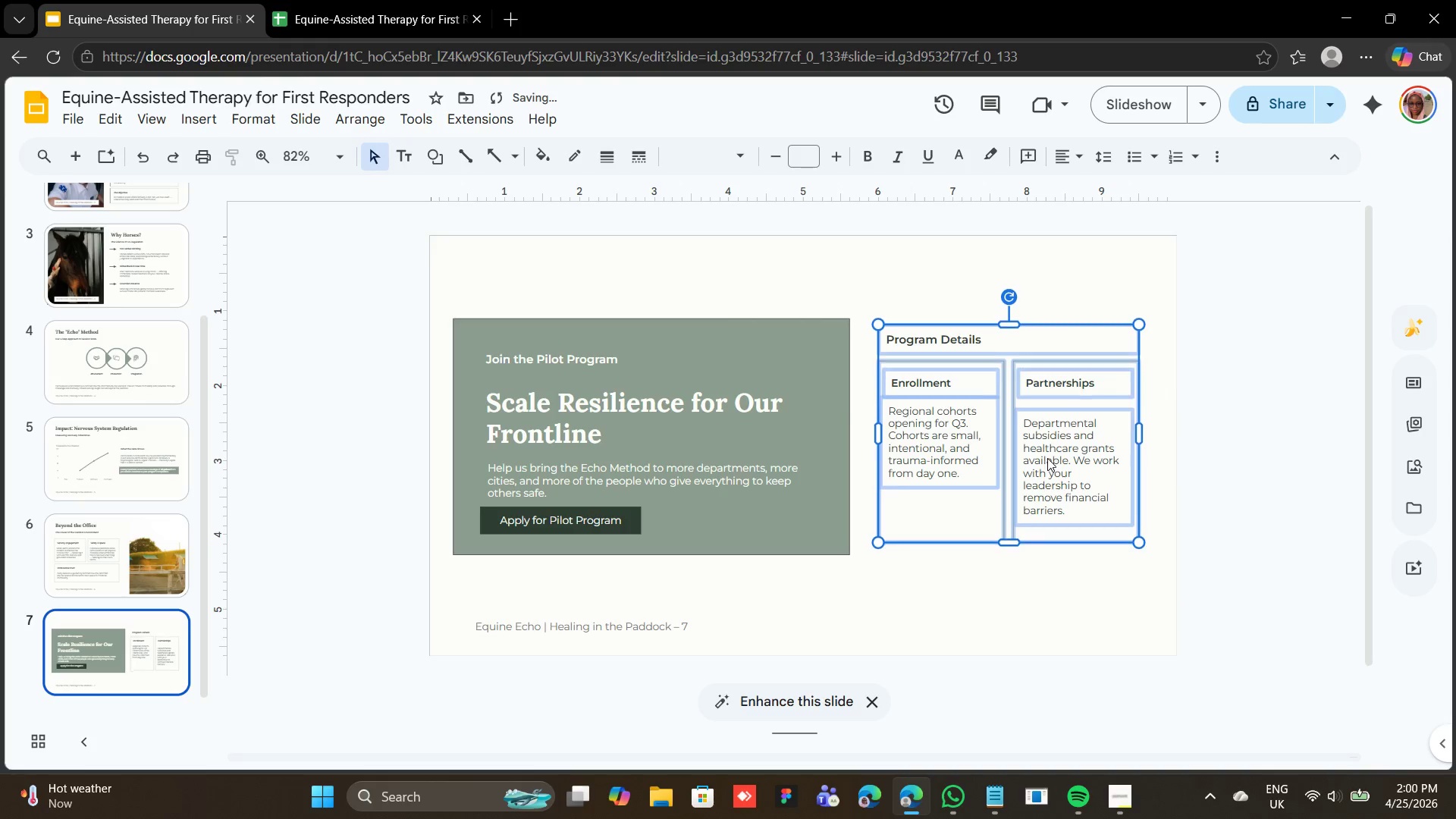 
key(Shift+ArrowUp)
 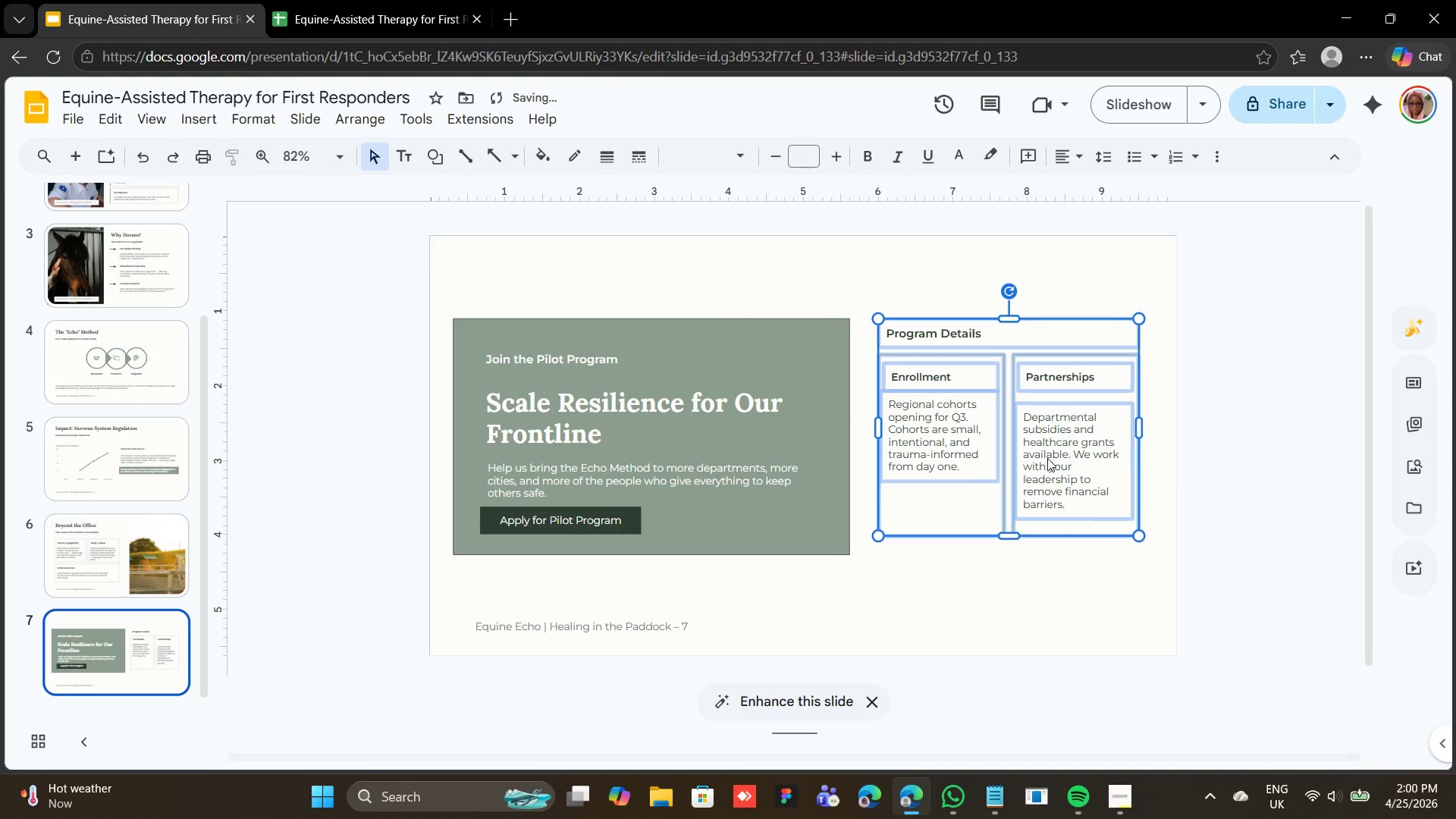 
key(Shift+ArrowUp)
 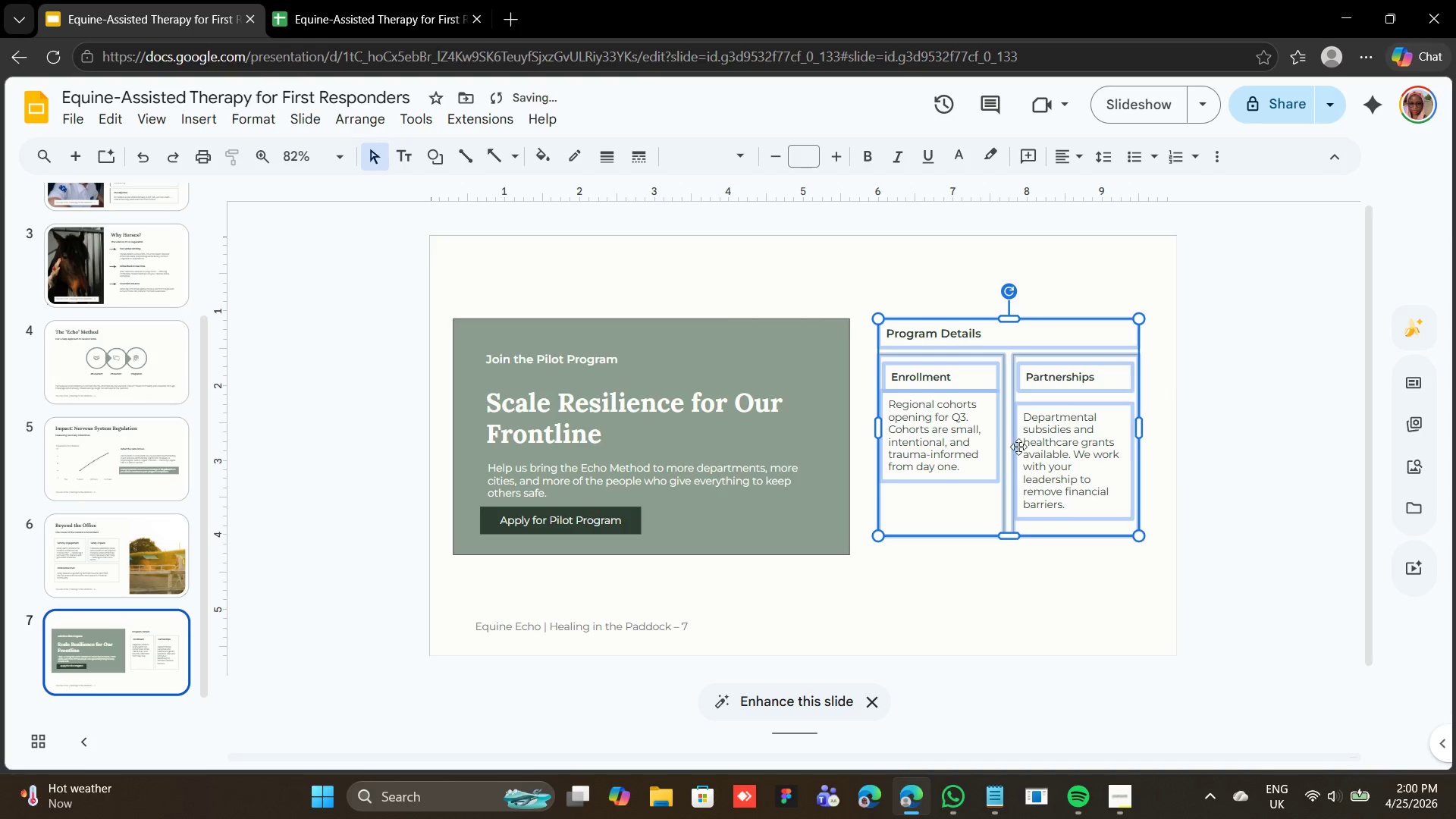 
left_click_drag(start_coordinate=[1009, 438], to_coordinate=[1009, 442])
 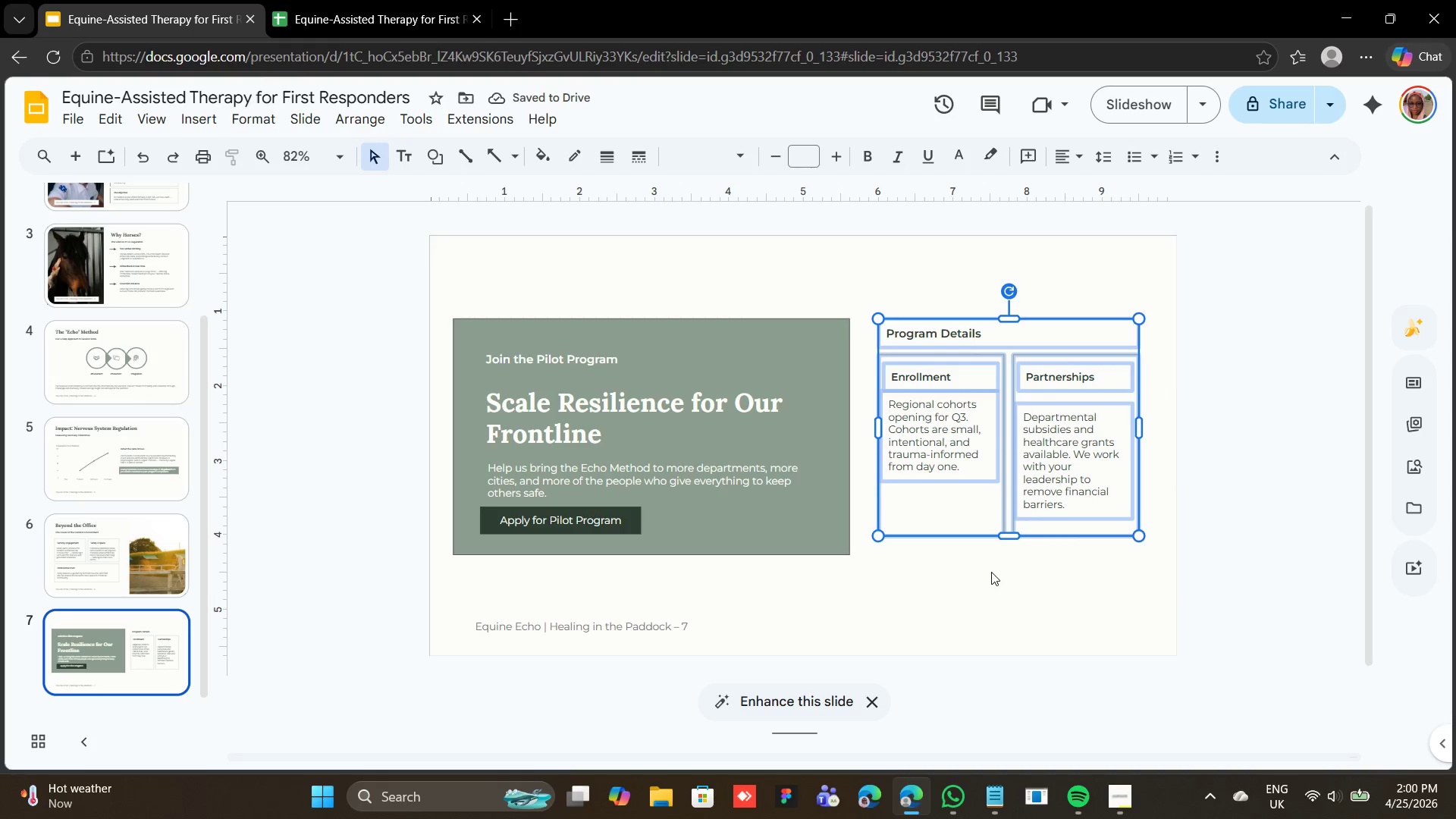 
left_click([991, 573])
 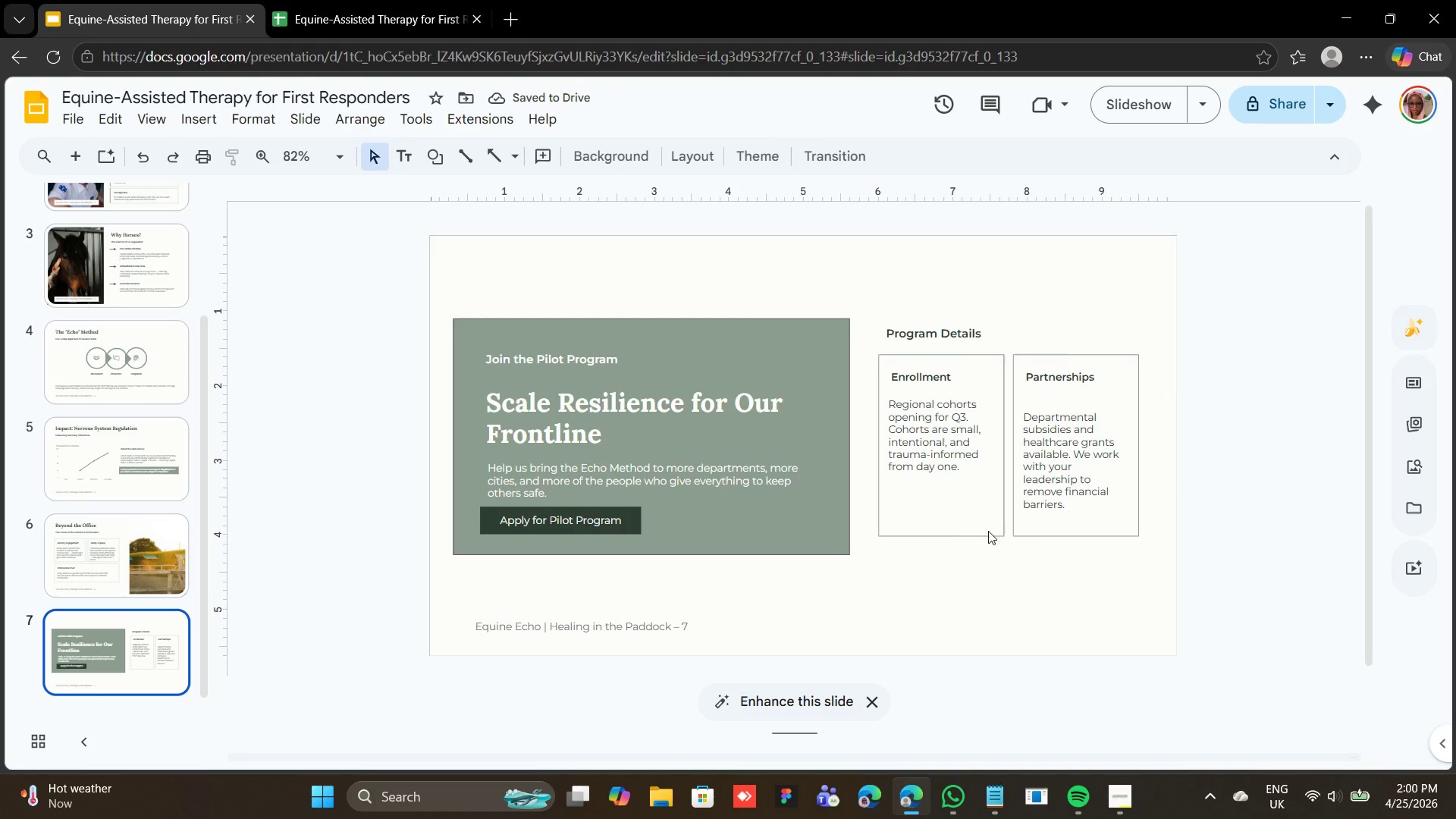 
left_click([988, 531])
 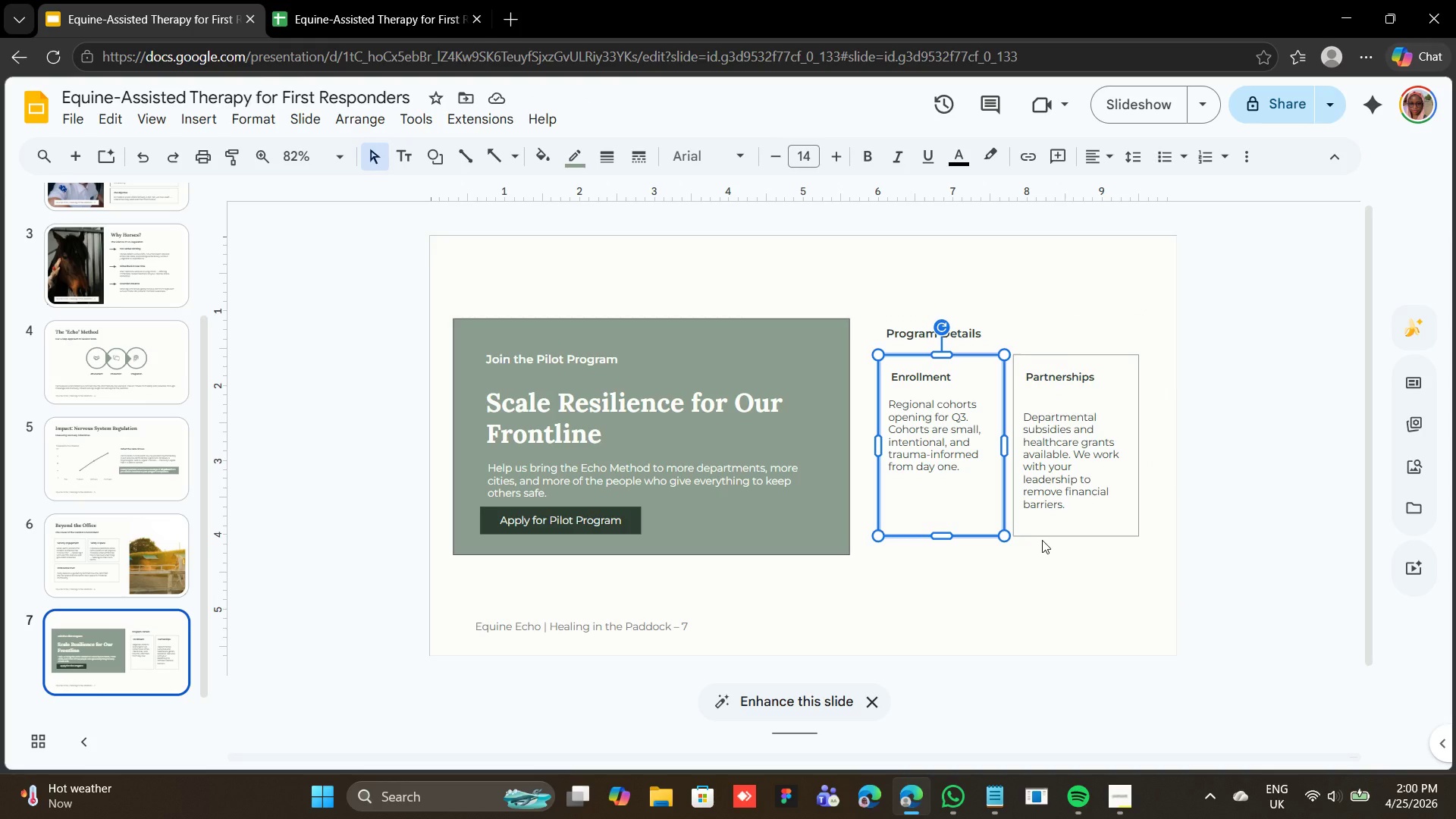 
hold_key(key=ShiftLeft, duration=0.78)
left_click([1042, 540])
 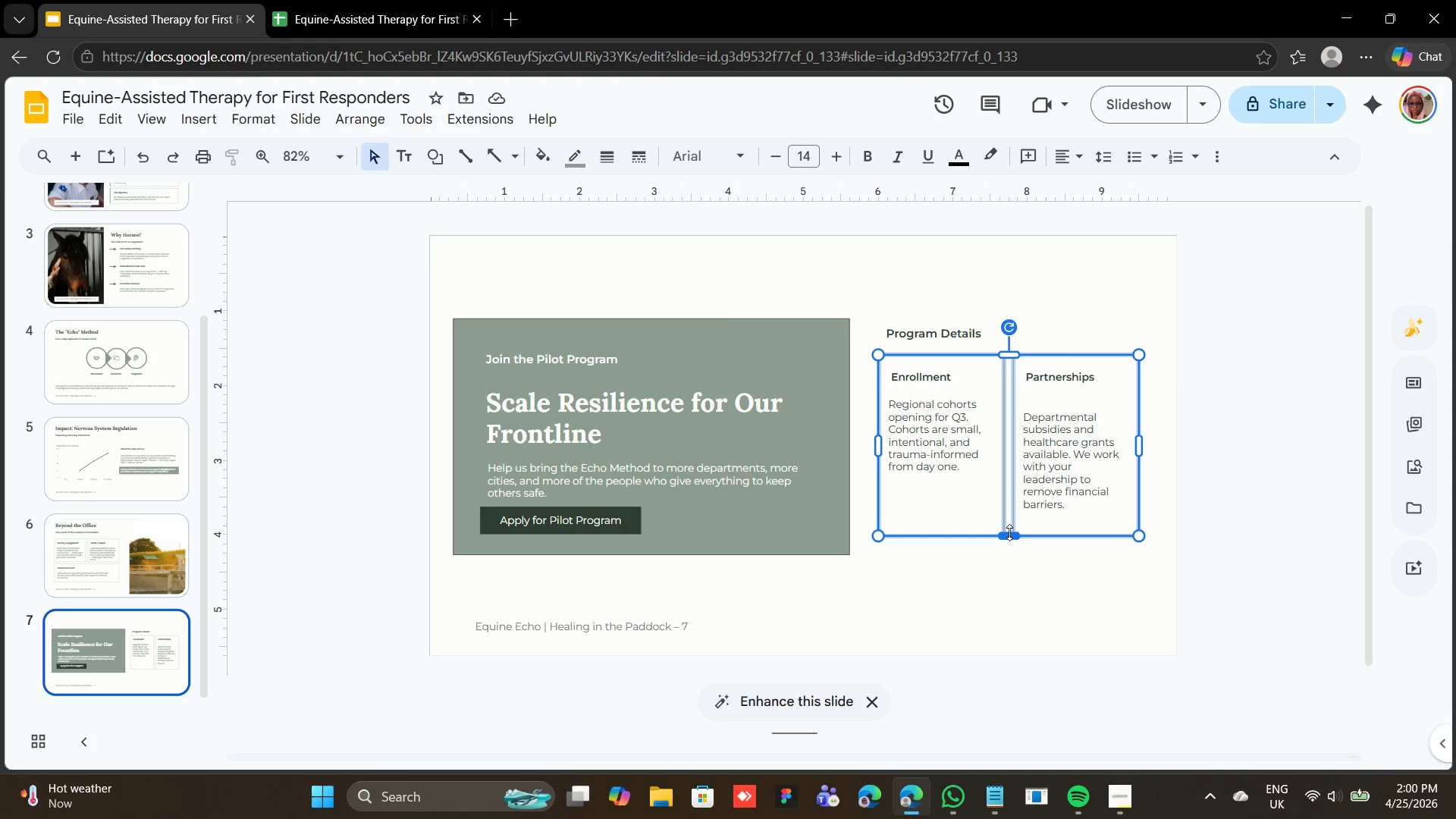 
left_click_drag(start_coordinate=[1009, 532], to_coordinate=[1006, 550])
 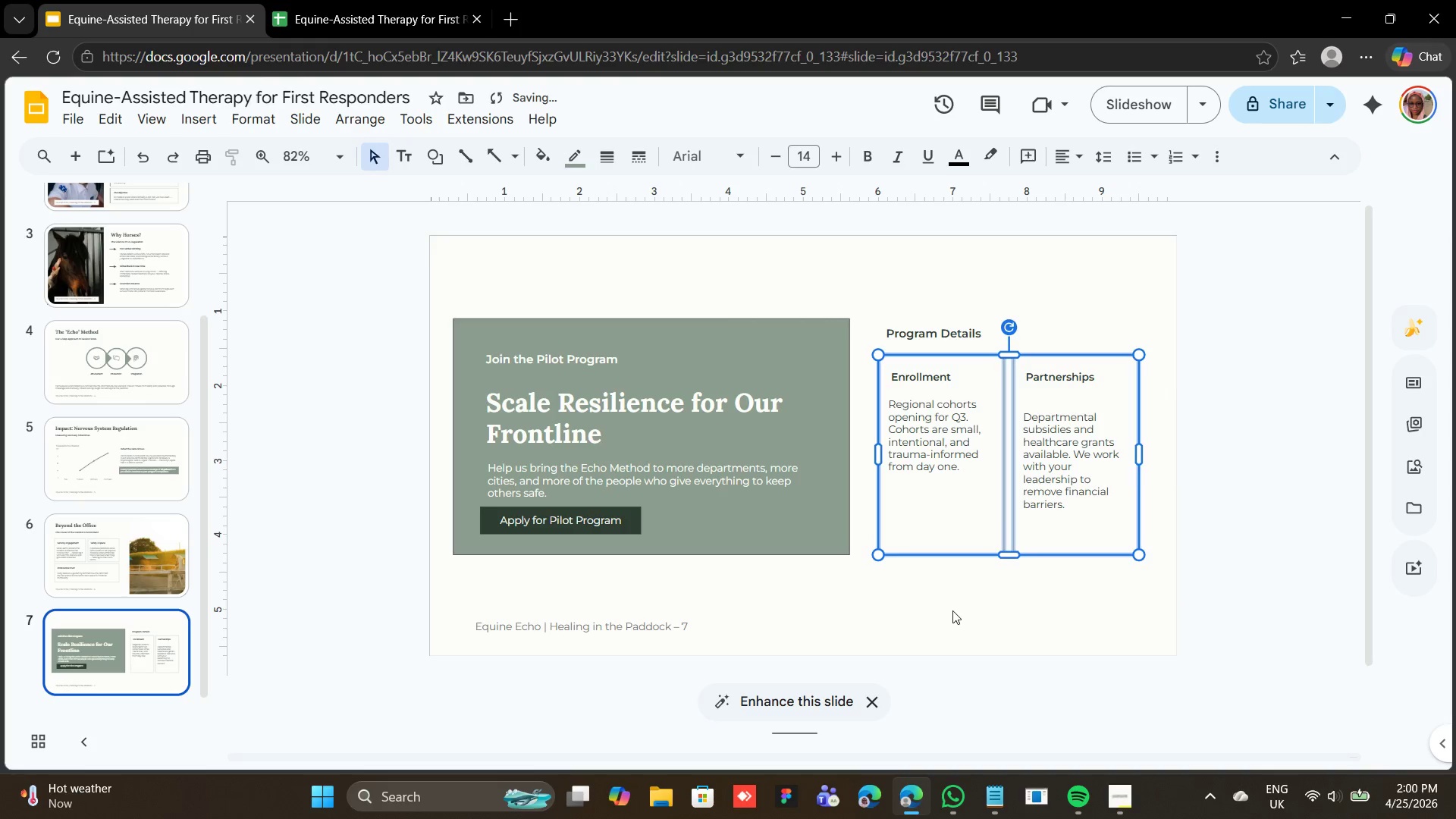 
left_click([952, 610])
 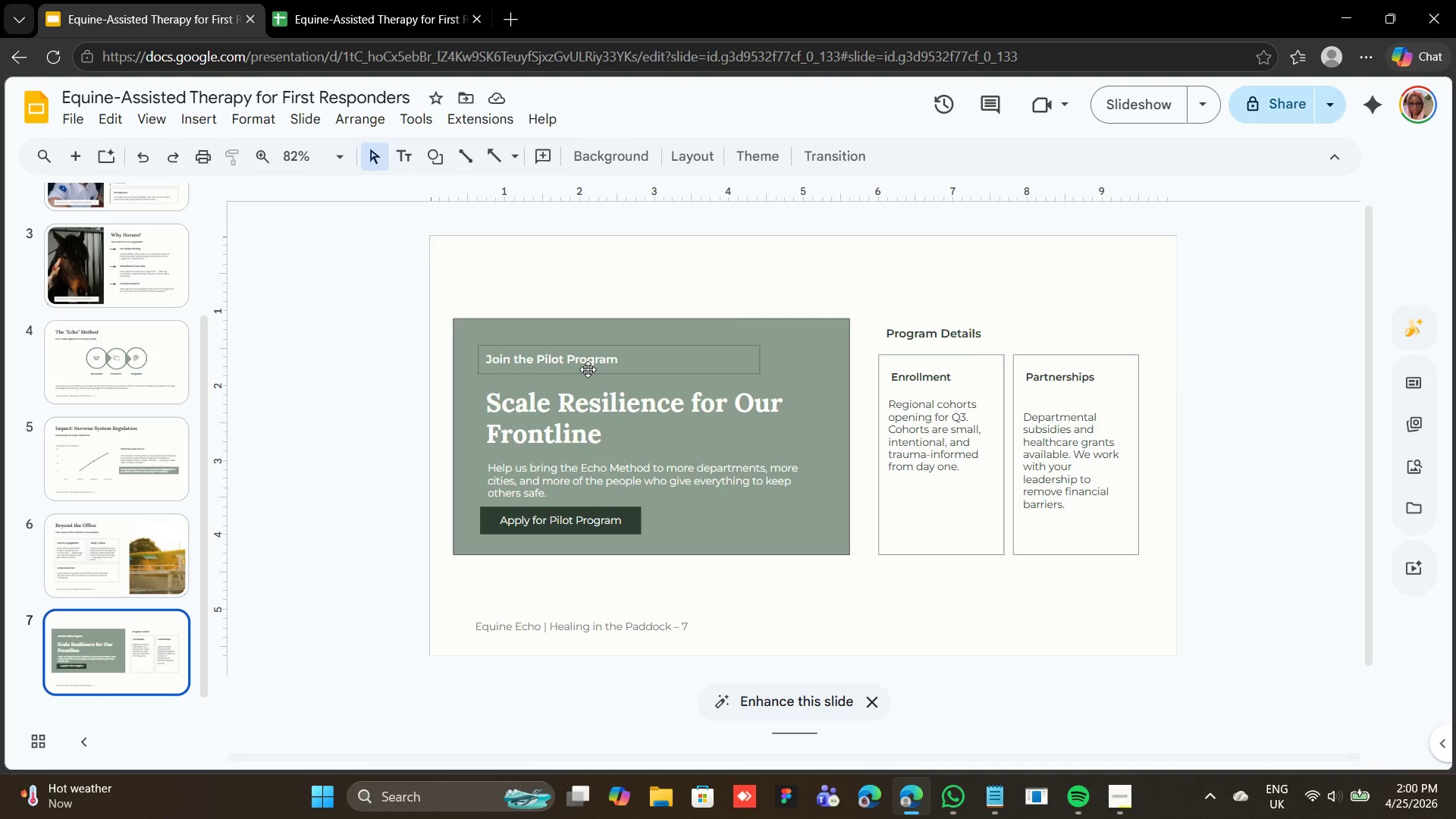 
wait(11.98)
 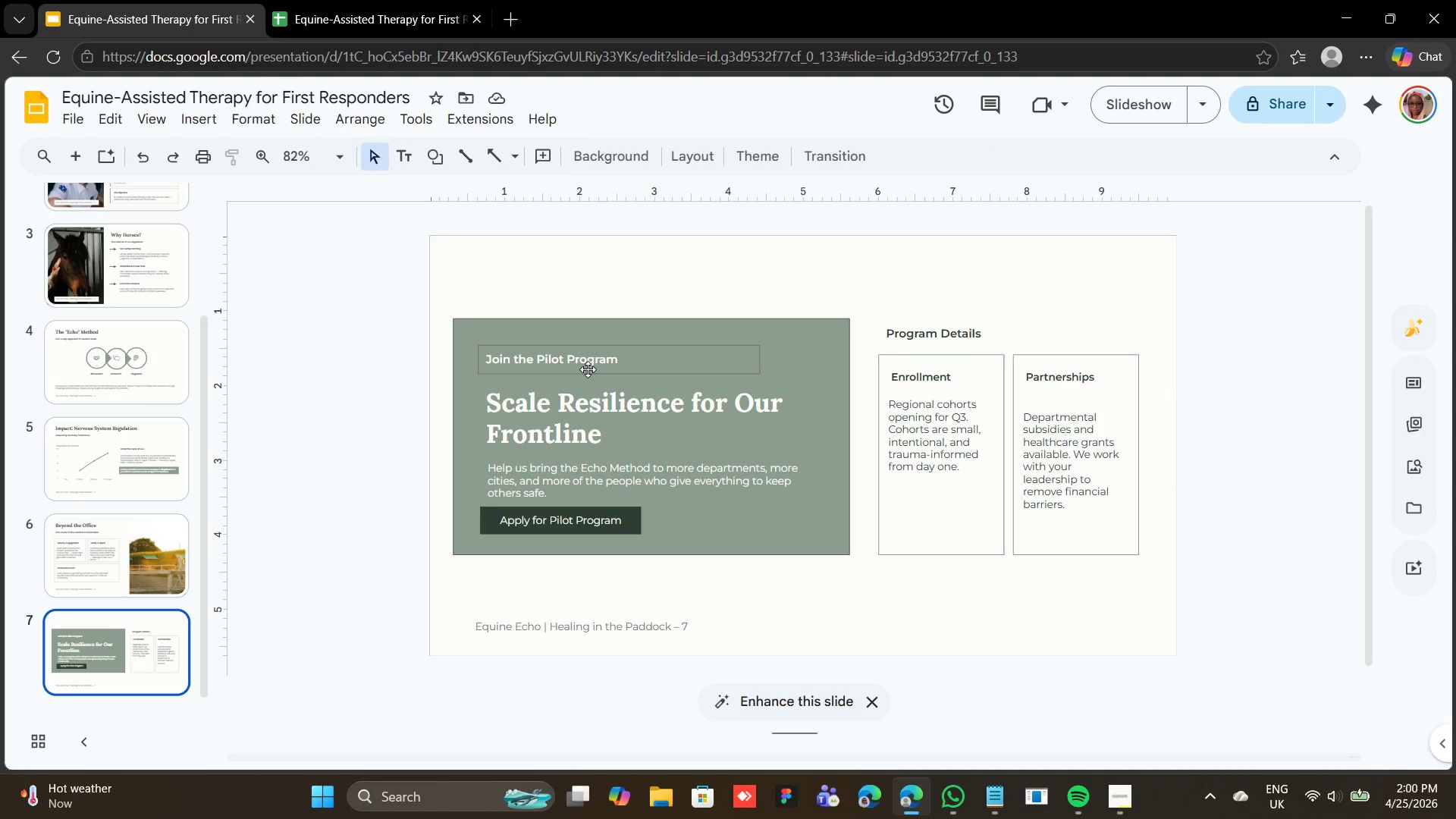 
left_click([78, 296])
 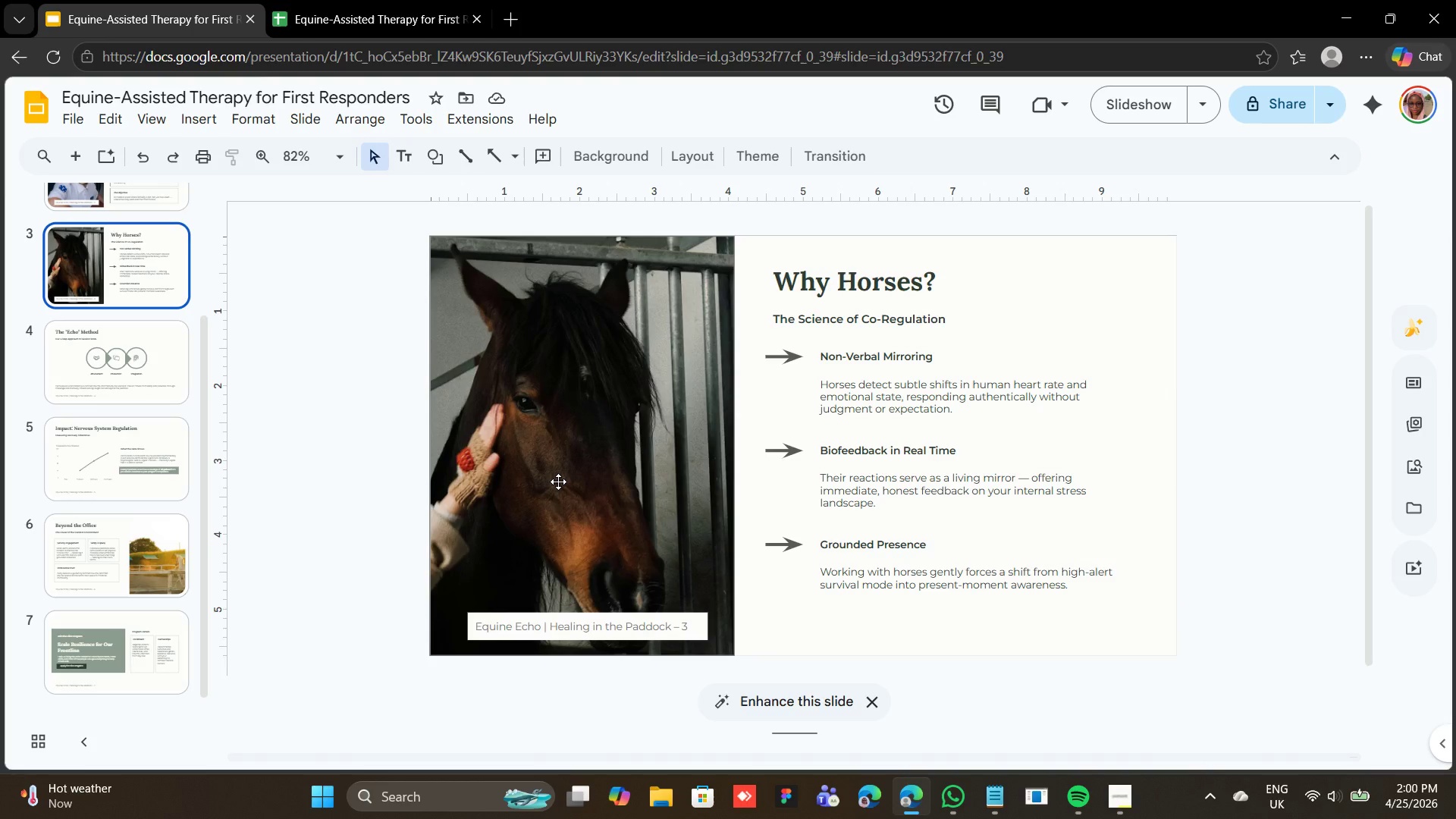 
left_click([558, 482])
 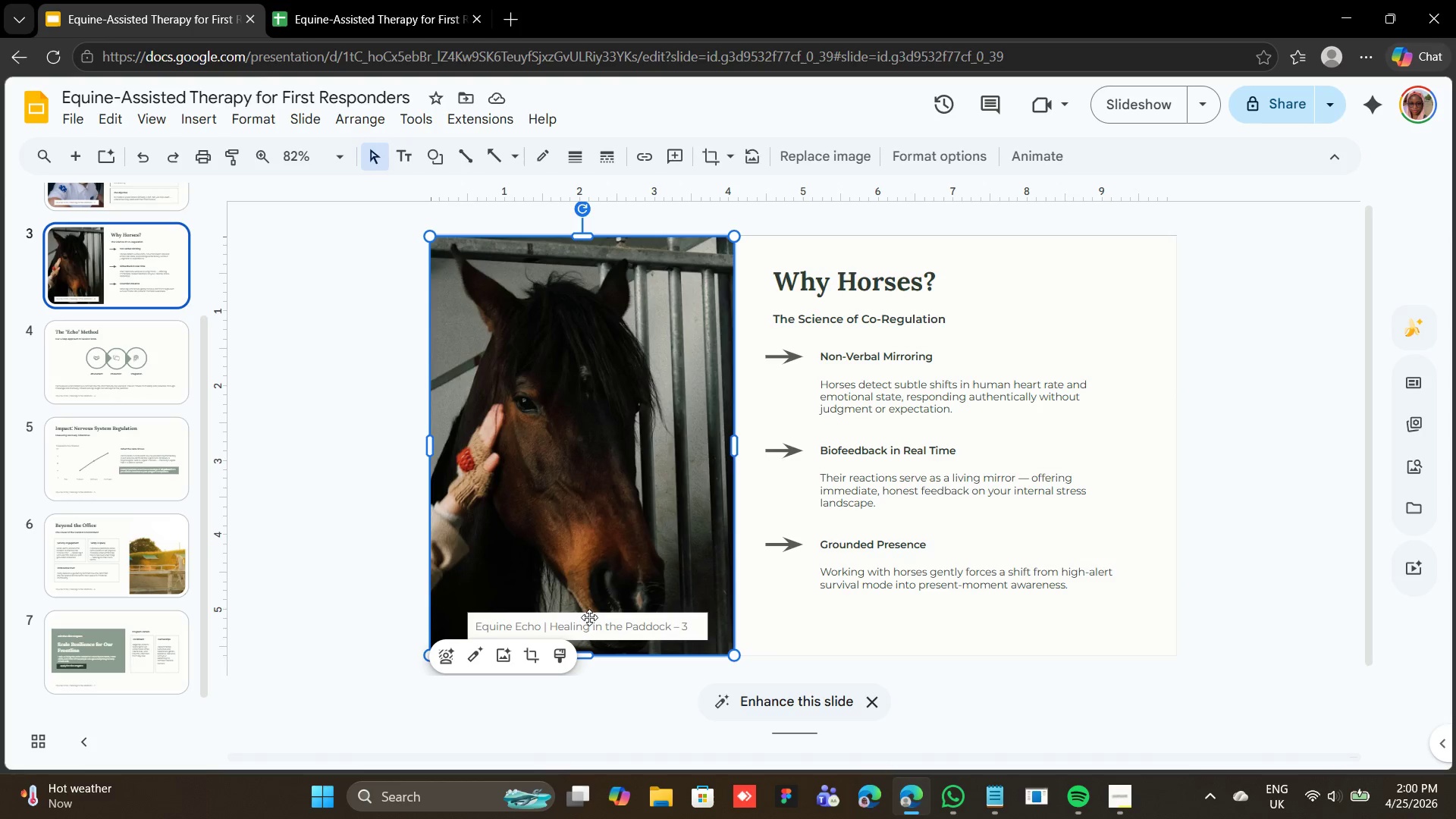 
hold_key(key=ShiftLeft, duration=0.61)
left_click([585, 621])
 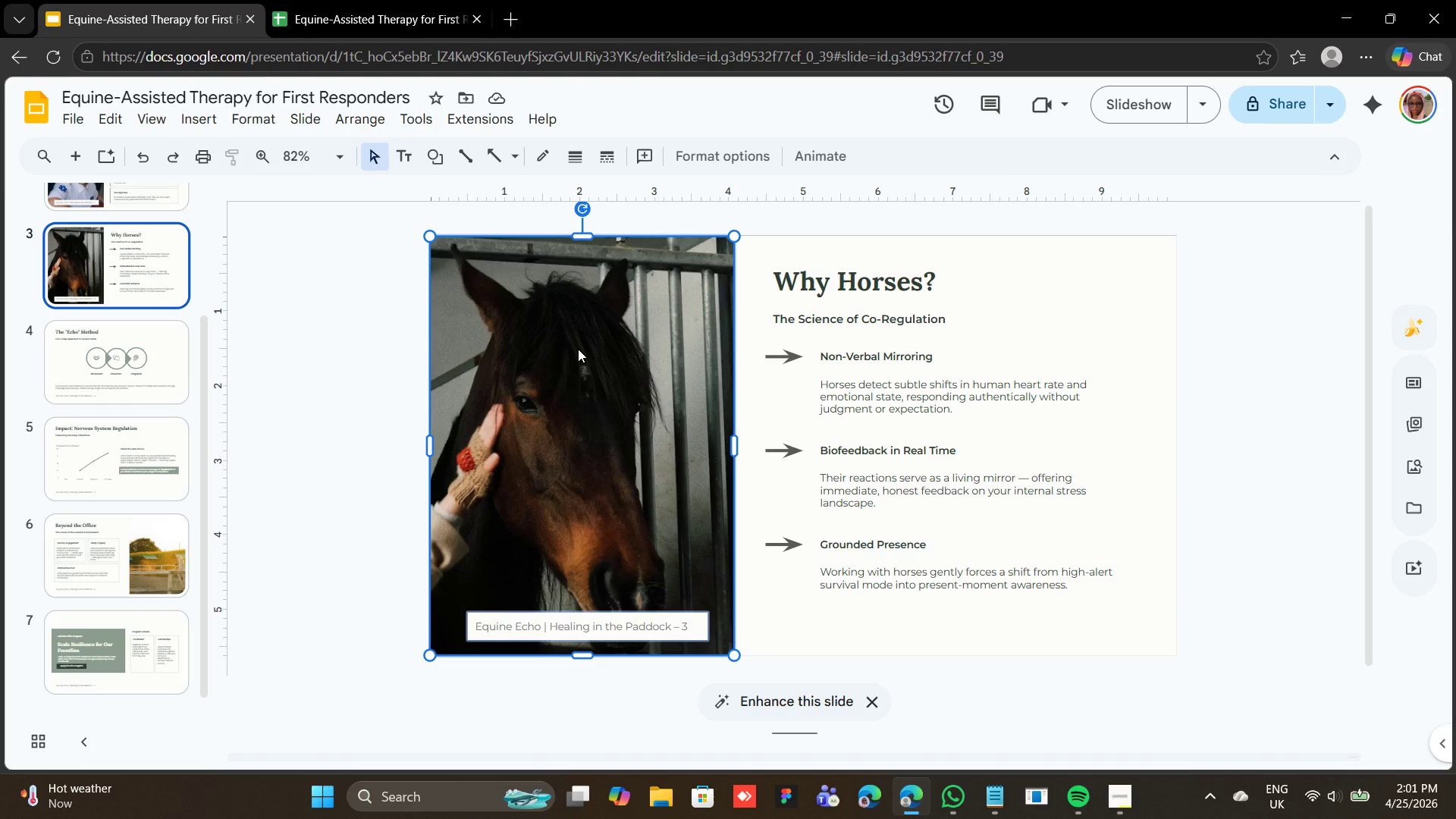 
right_click([577, 349])
 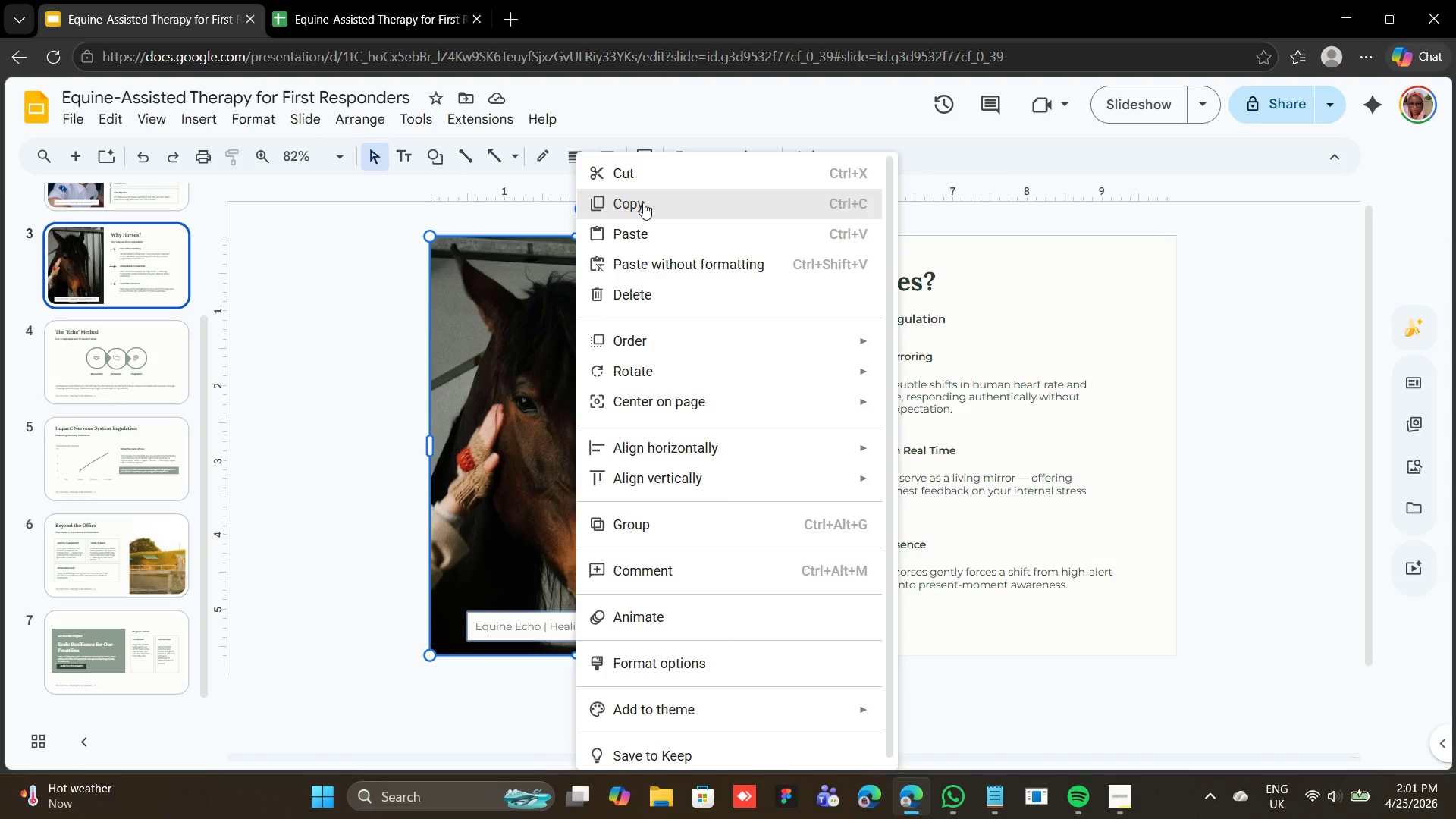 
left_click([643, 202])
 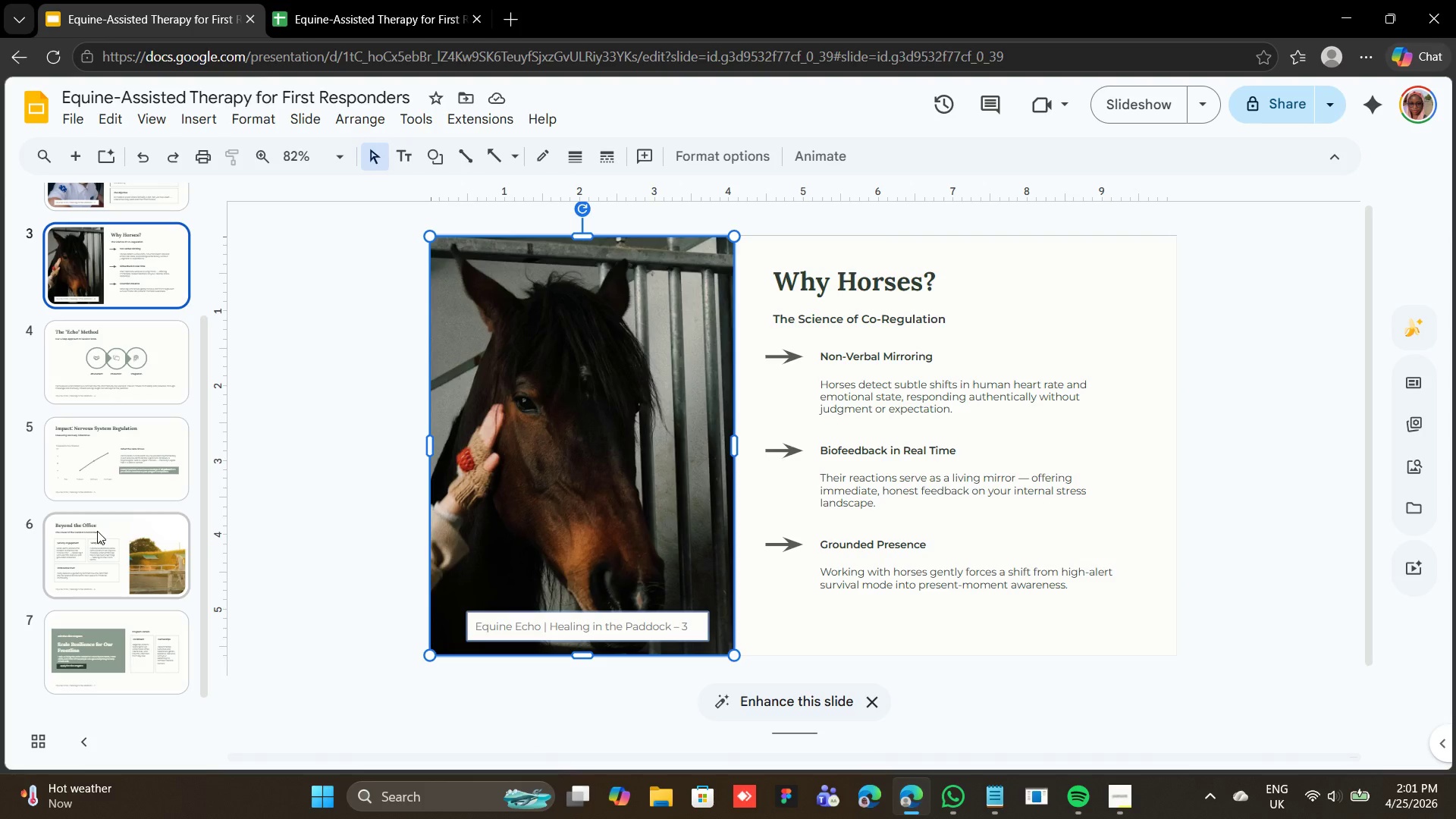 
scroll: coordinate [152, 570], scroll_direction: down, amount: 9.0
 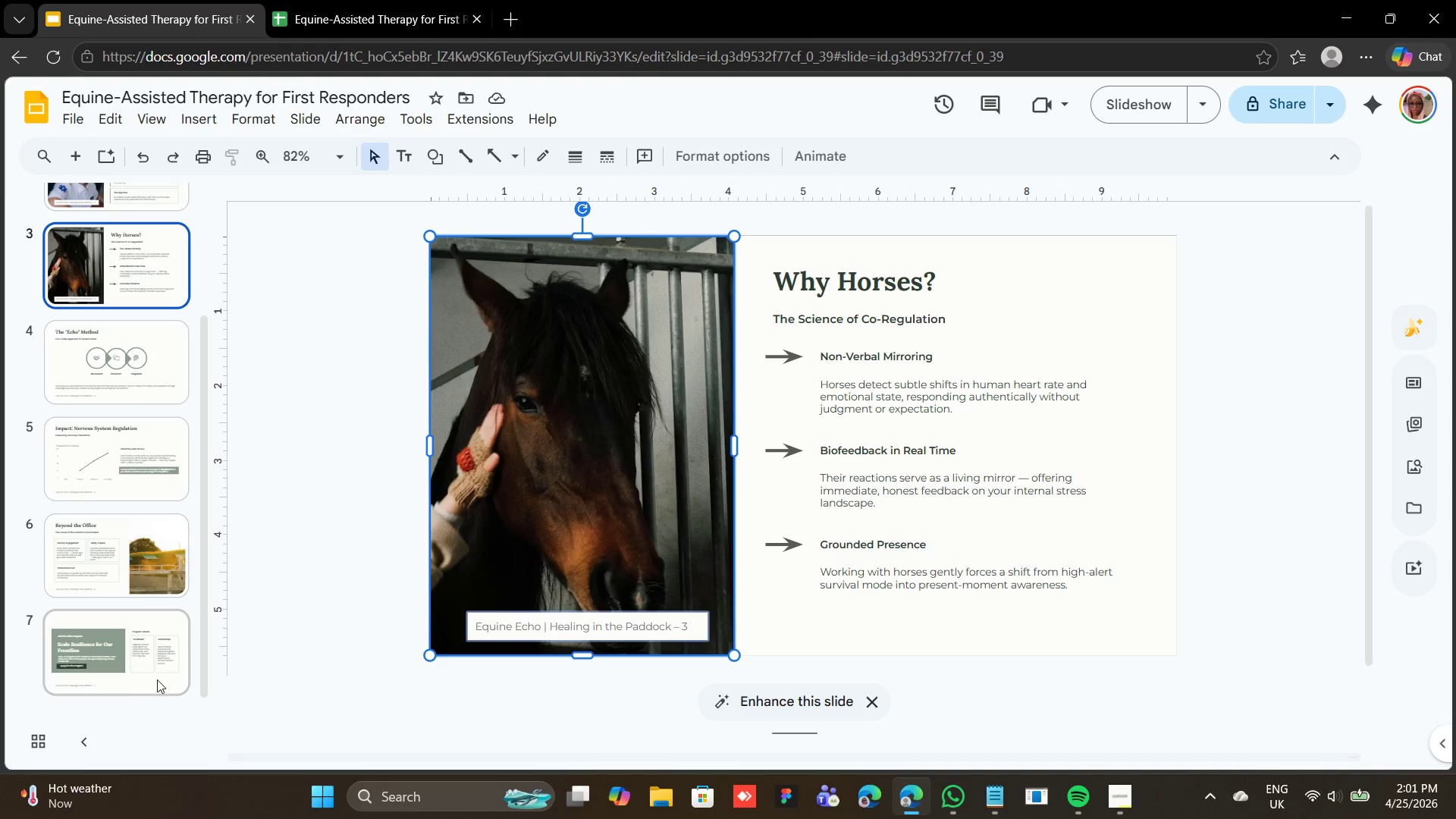 
left_click([157, 679])
 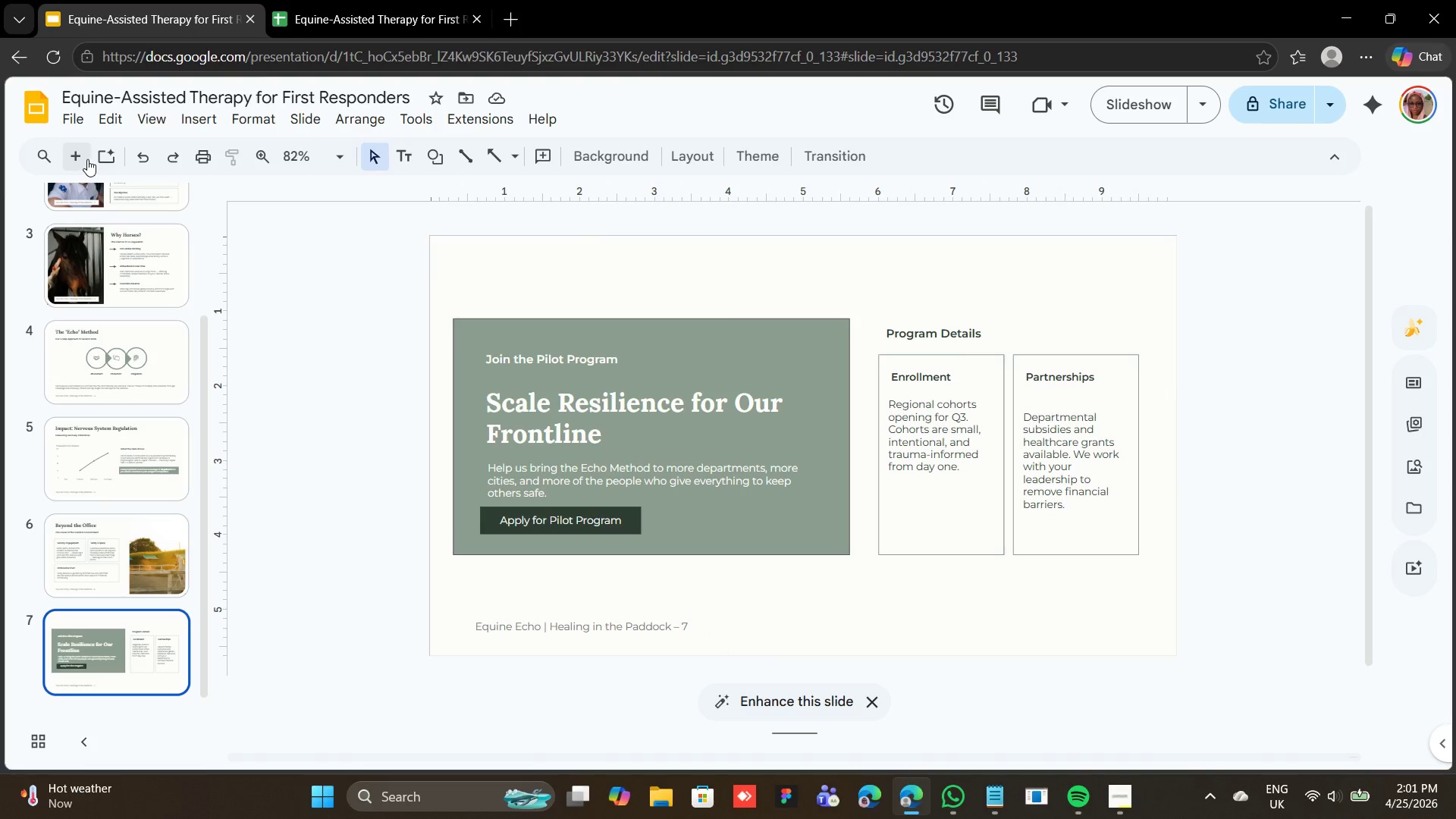 
left_click([77, 157])
 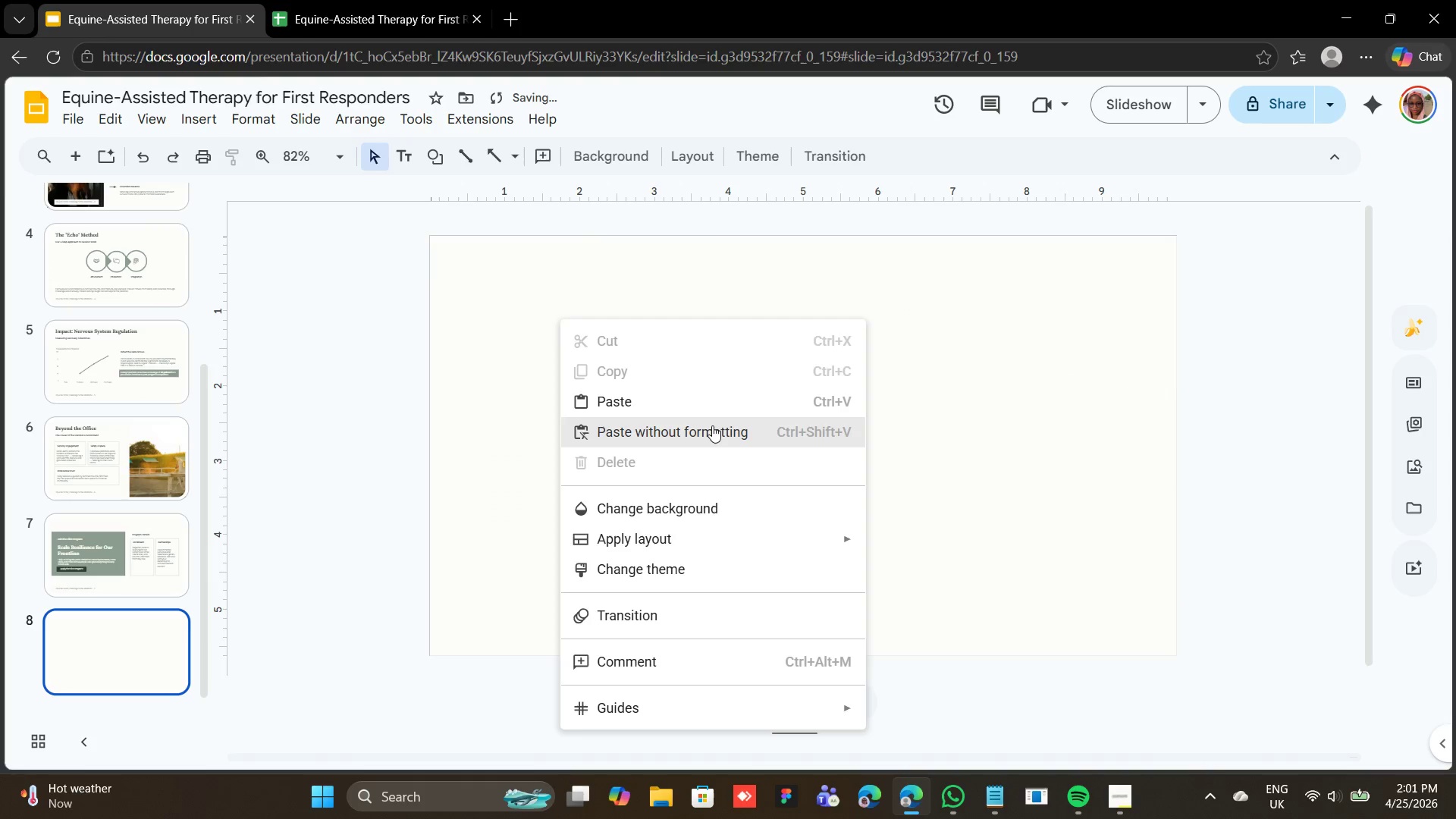 
left_click([696, 402])
 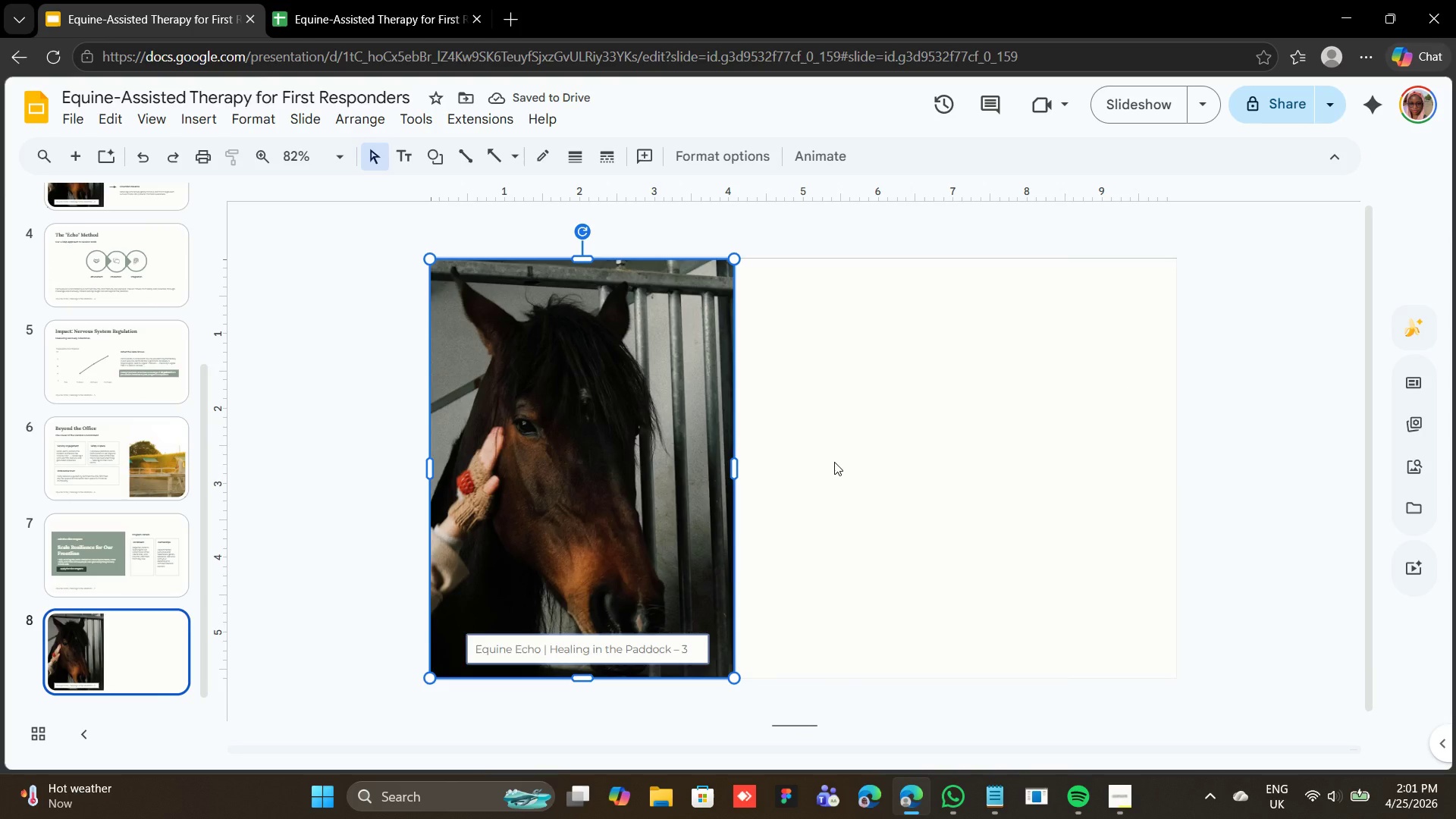 
wait(8.8)
 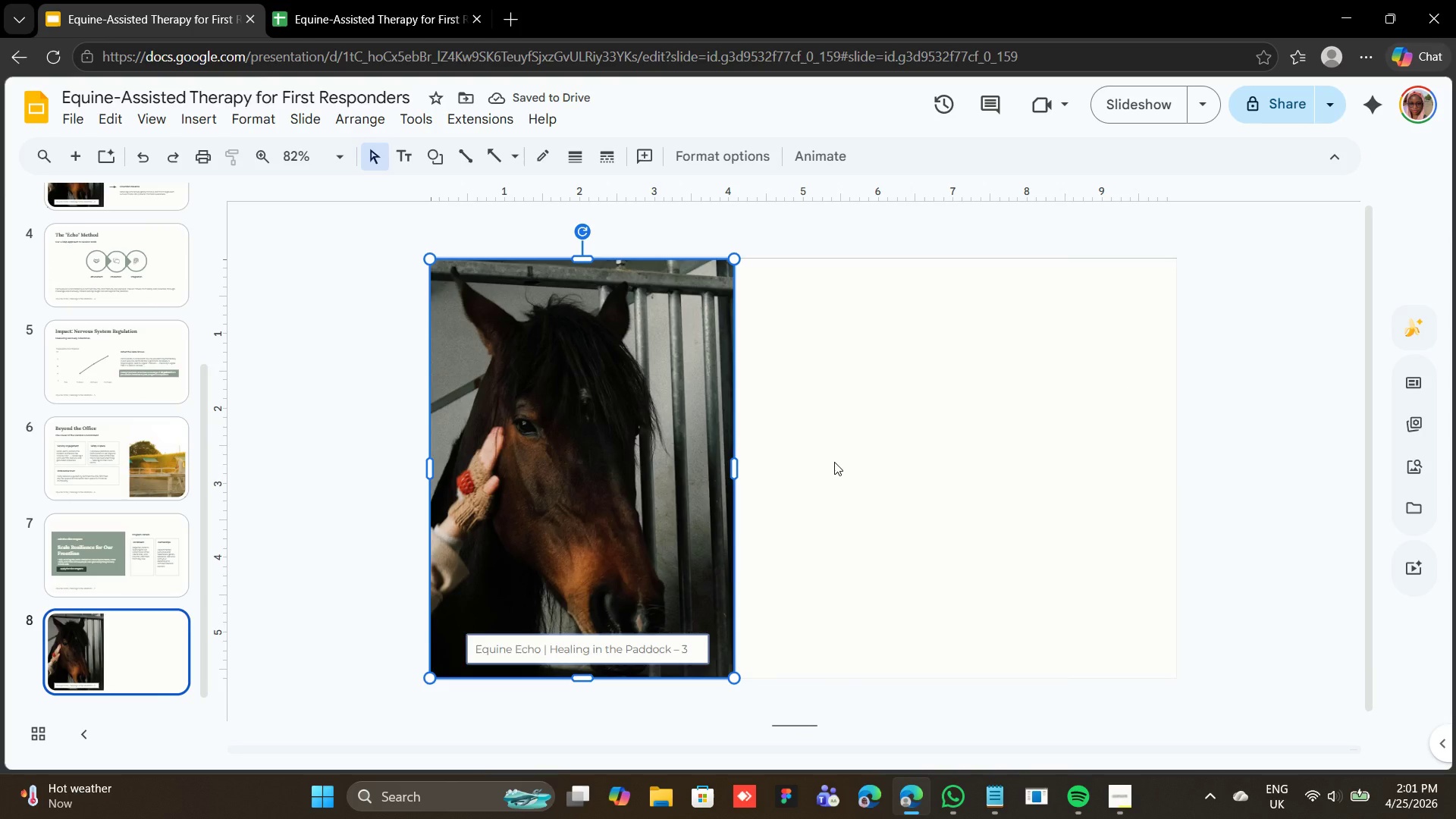 
left_click([794, 490])
 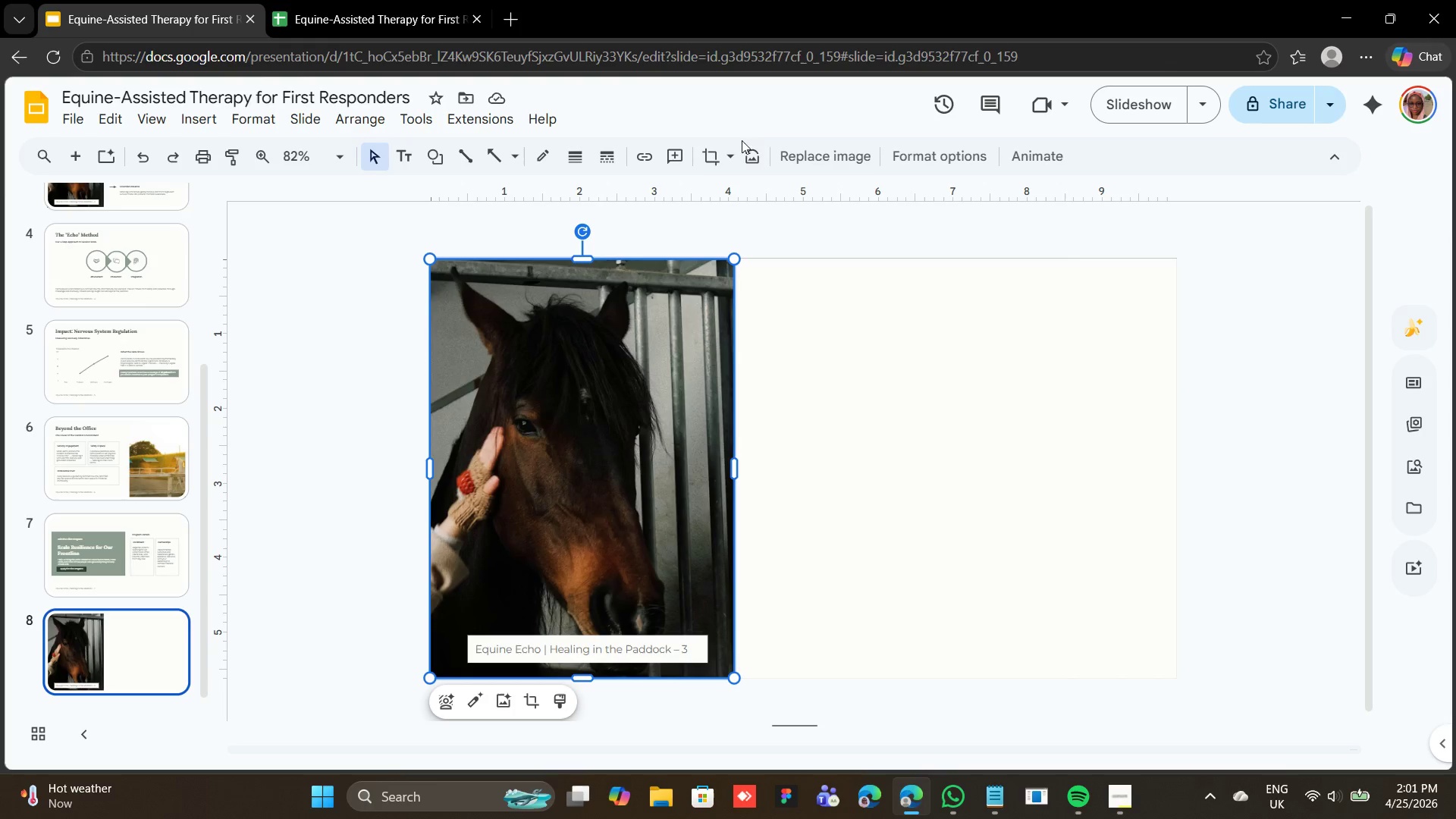 
left_click([829, 153])
 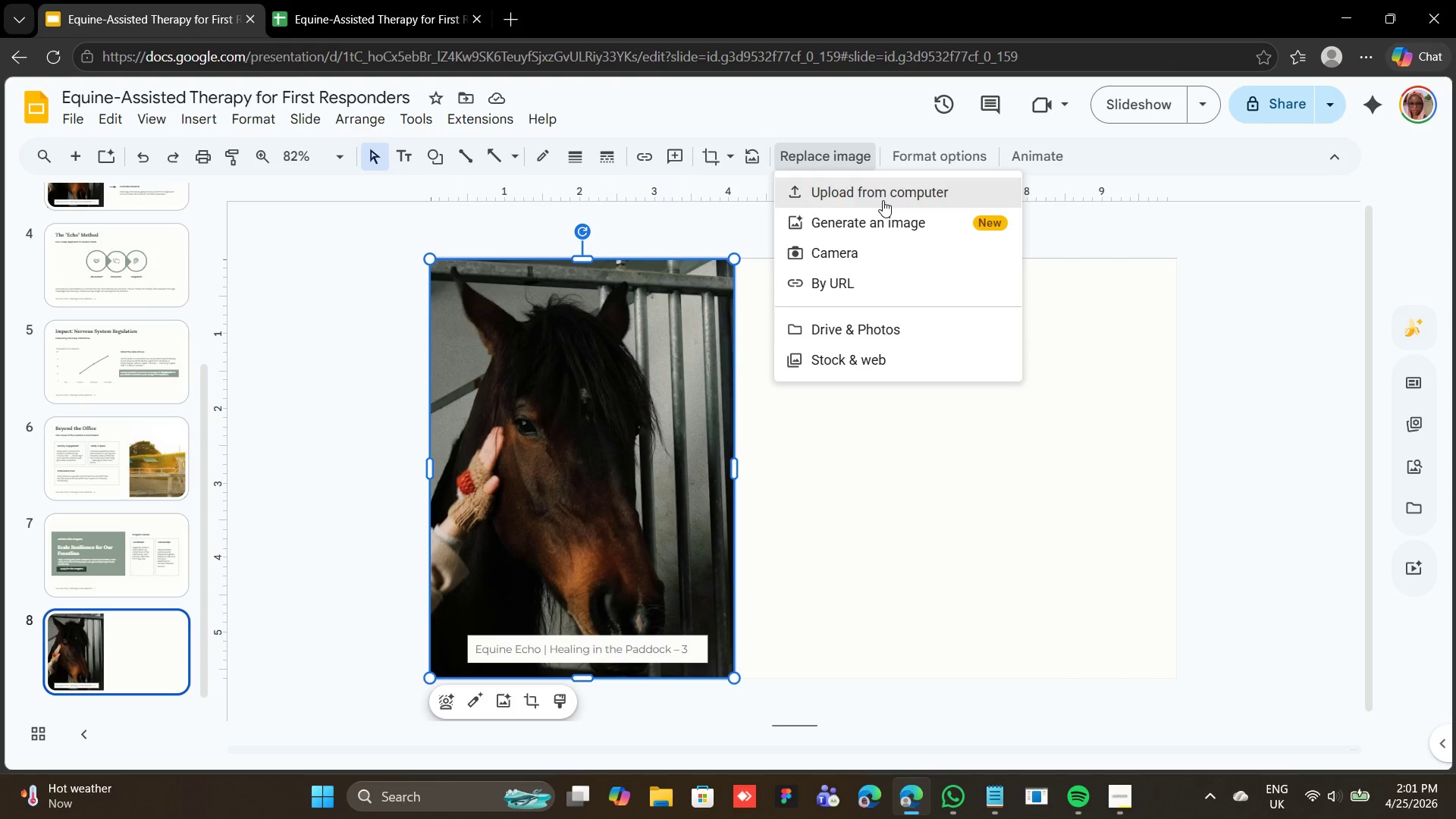 
left_click([883, 200])
 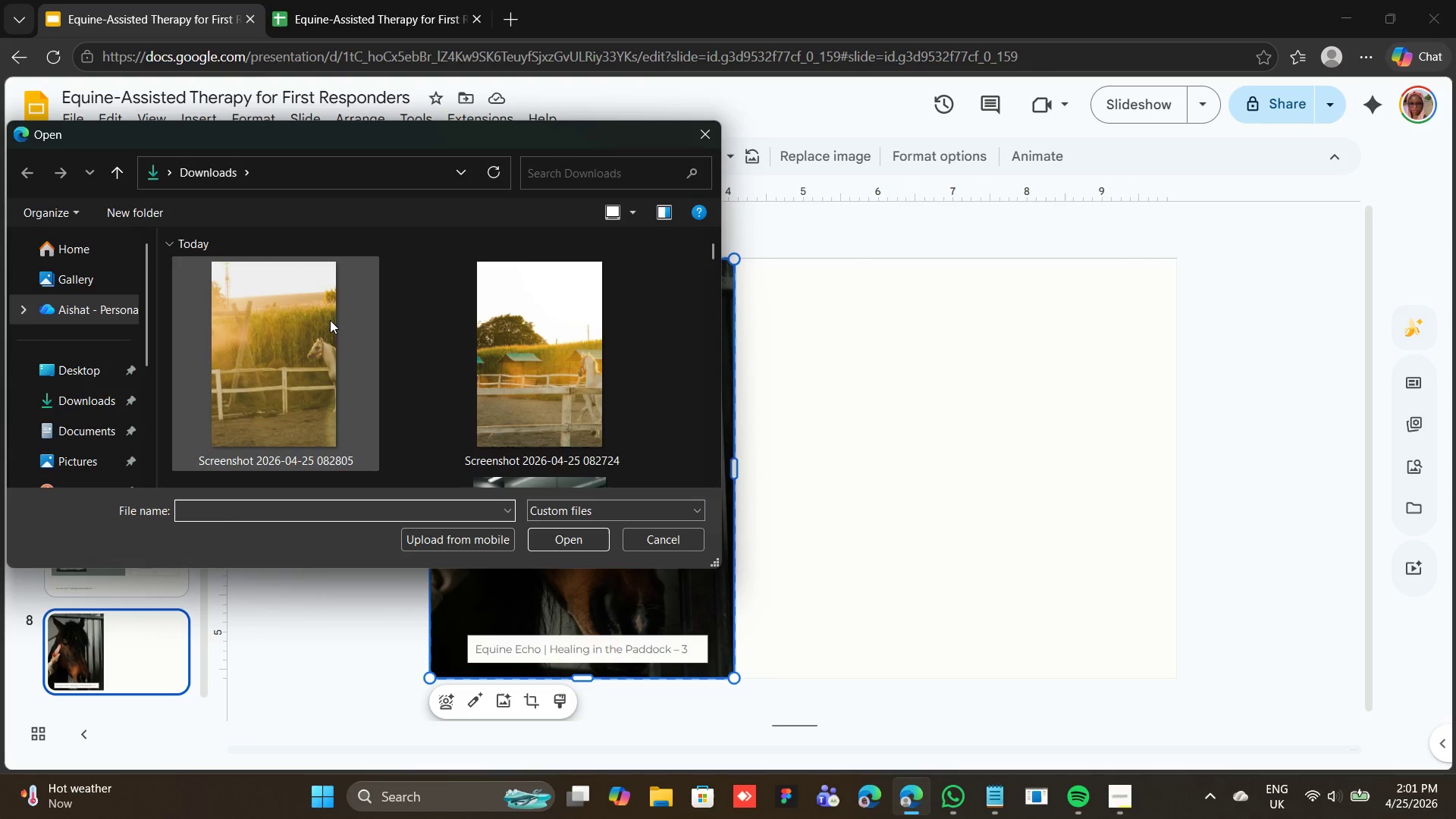 
double_click([330, 320])
 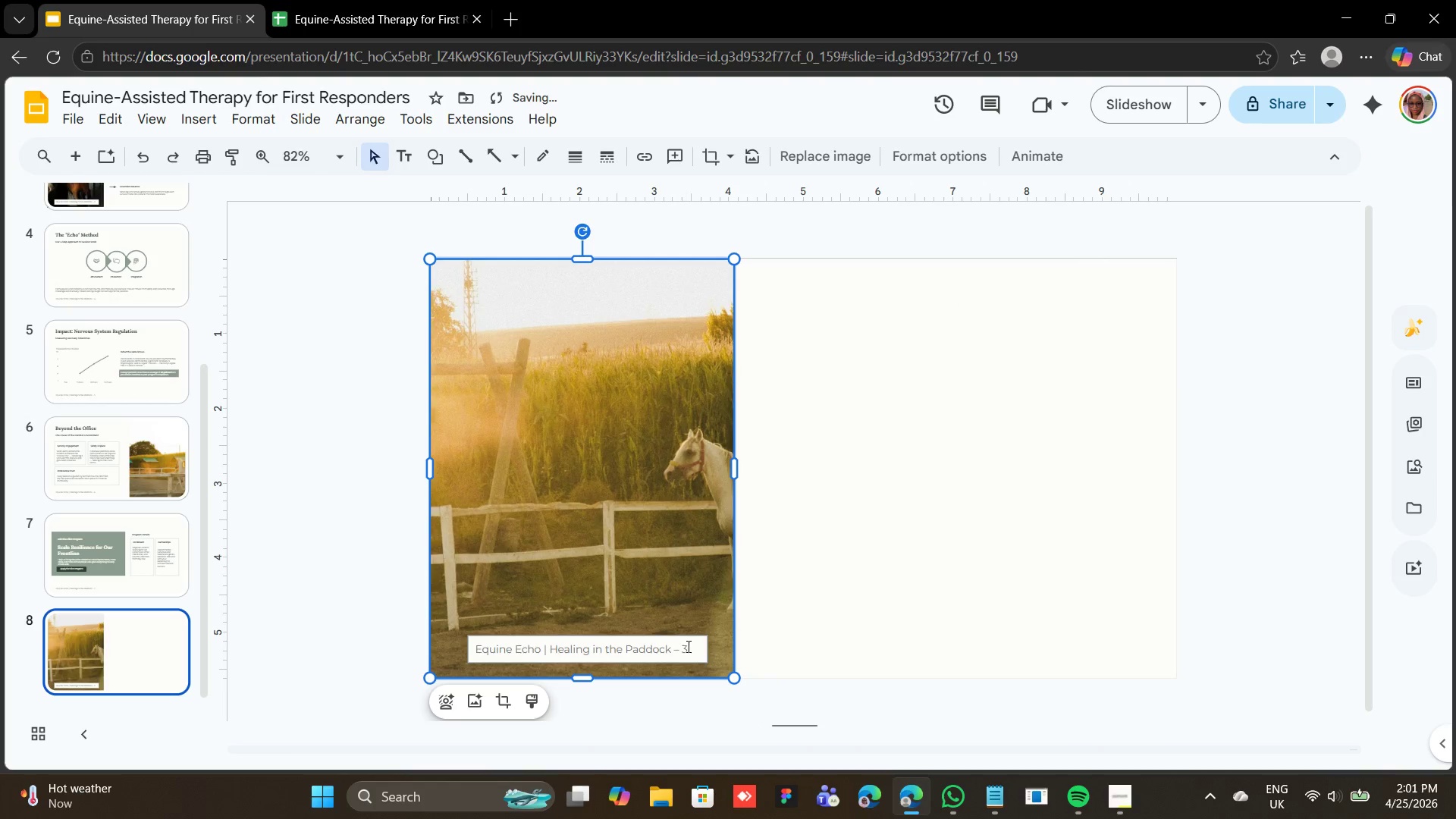 
left_click([685, 647])
 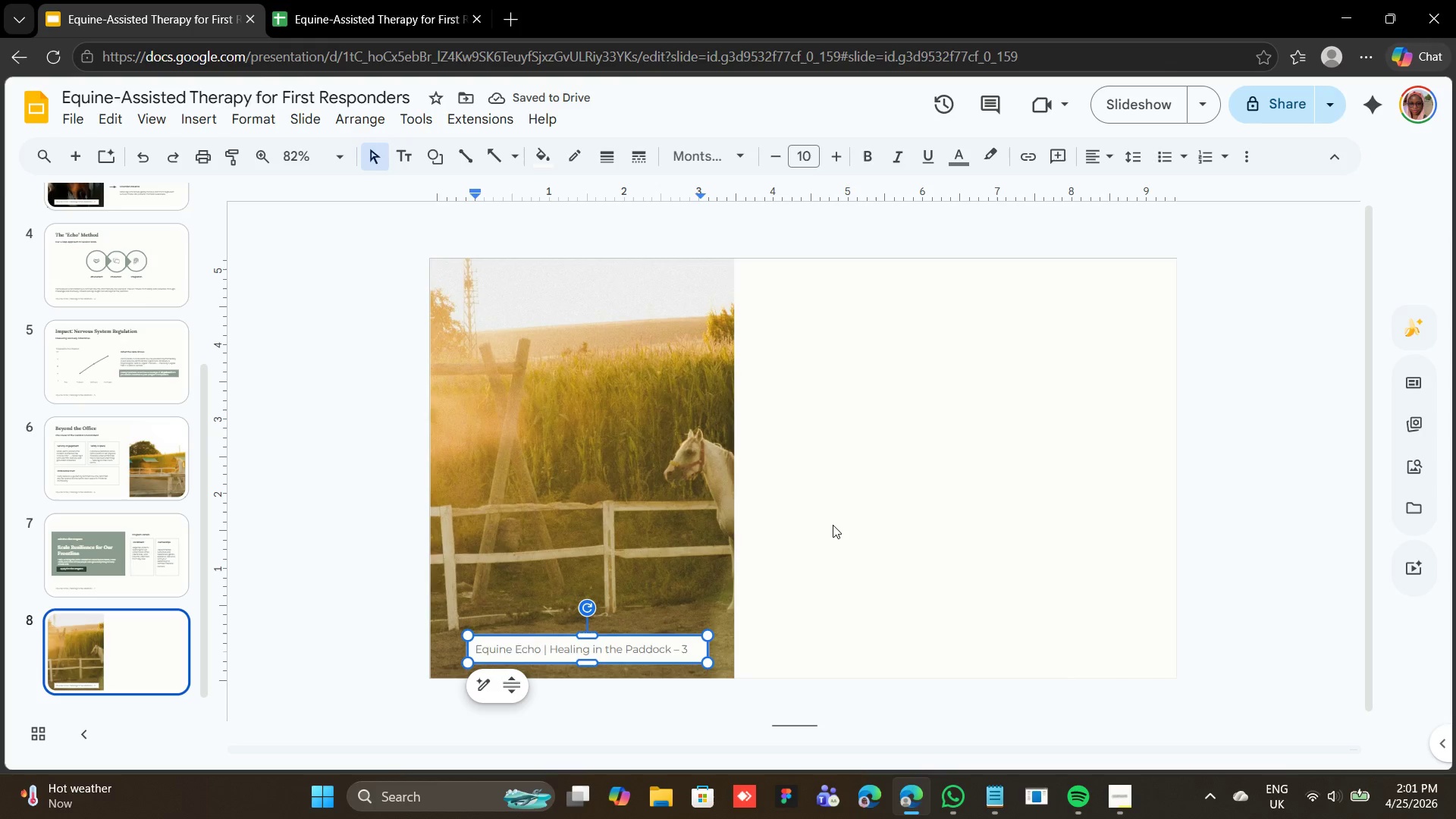 
key(Backspace)
 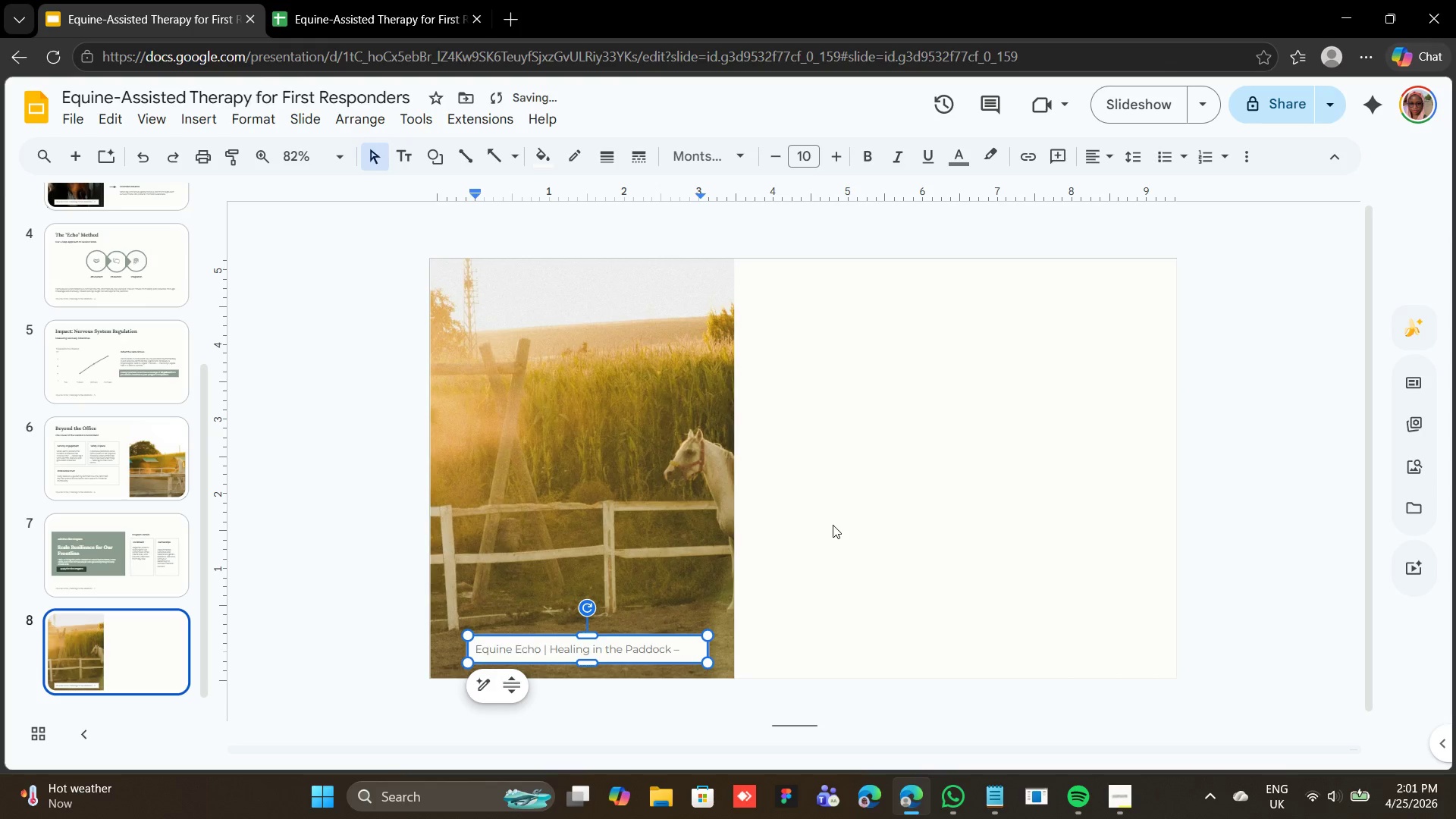 
key(8)
 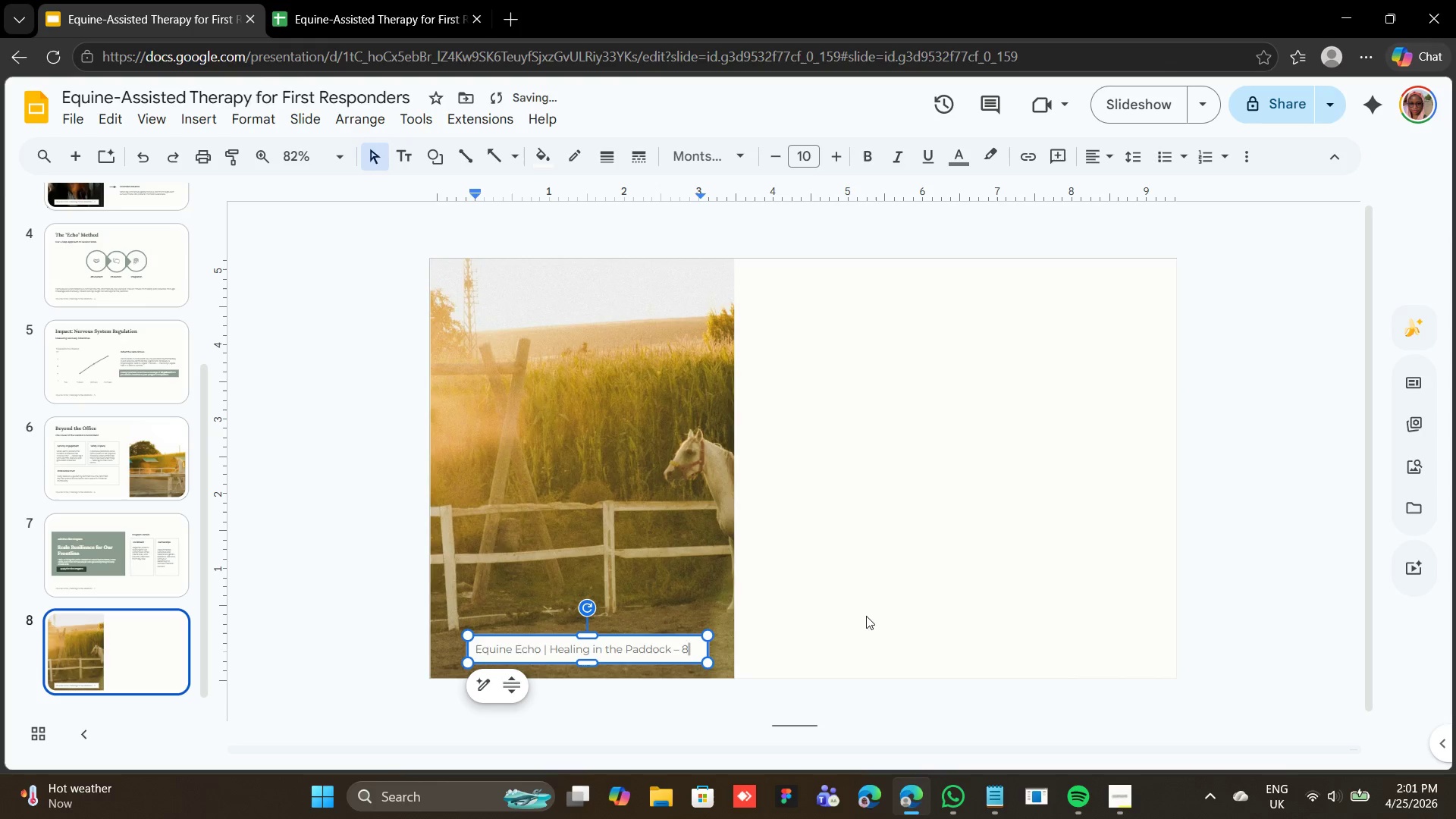 
left_click([881, 601])
 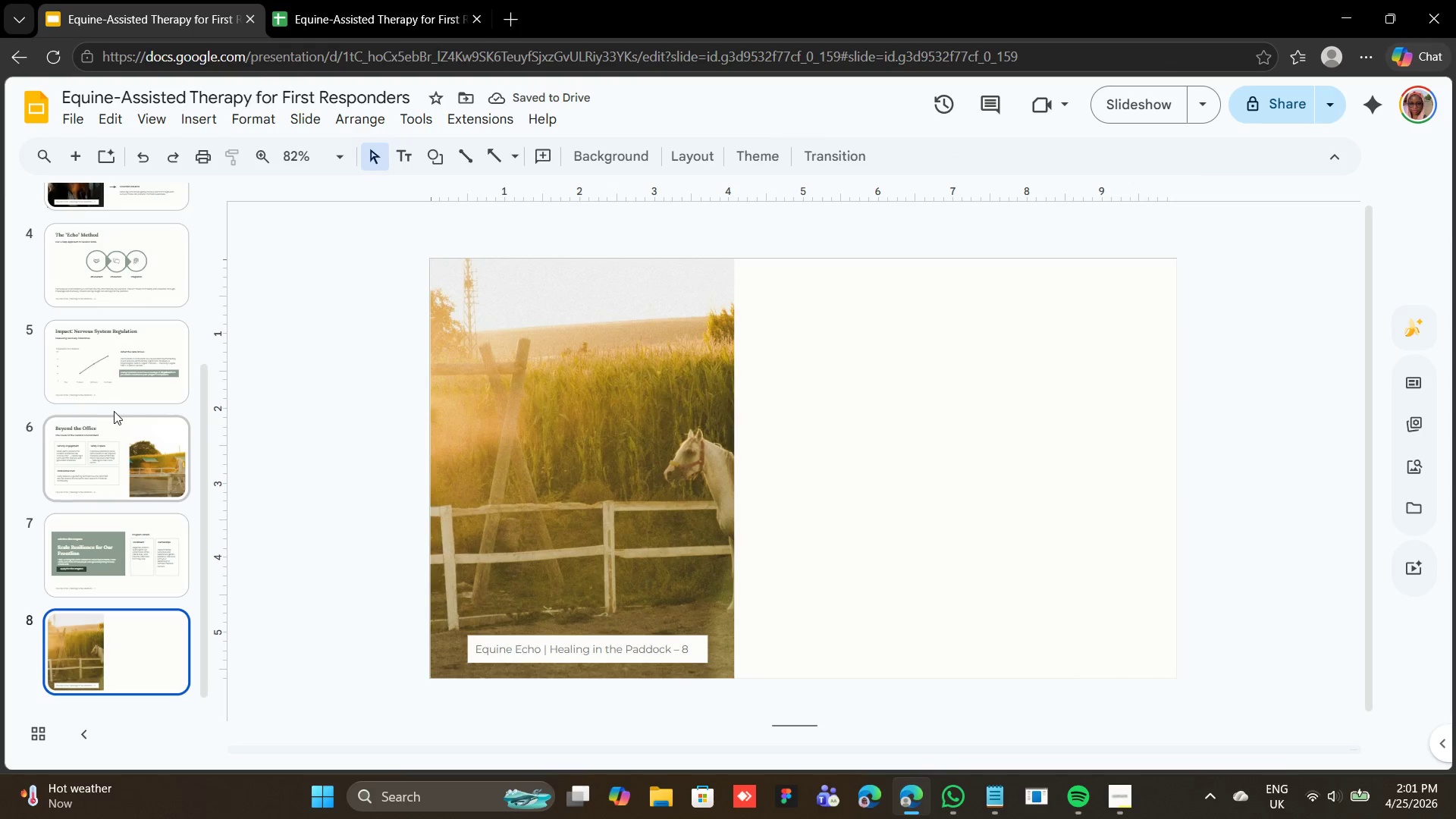 
scroll: coordinate [115, 410], scroll_direction: up, amount: 4.0
 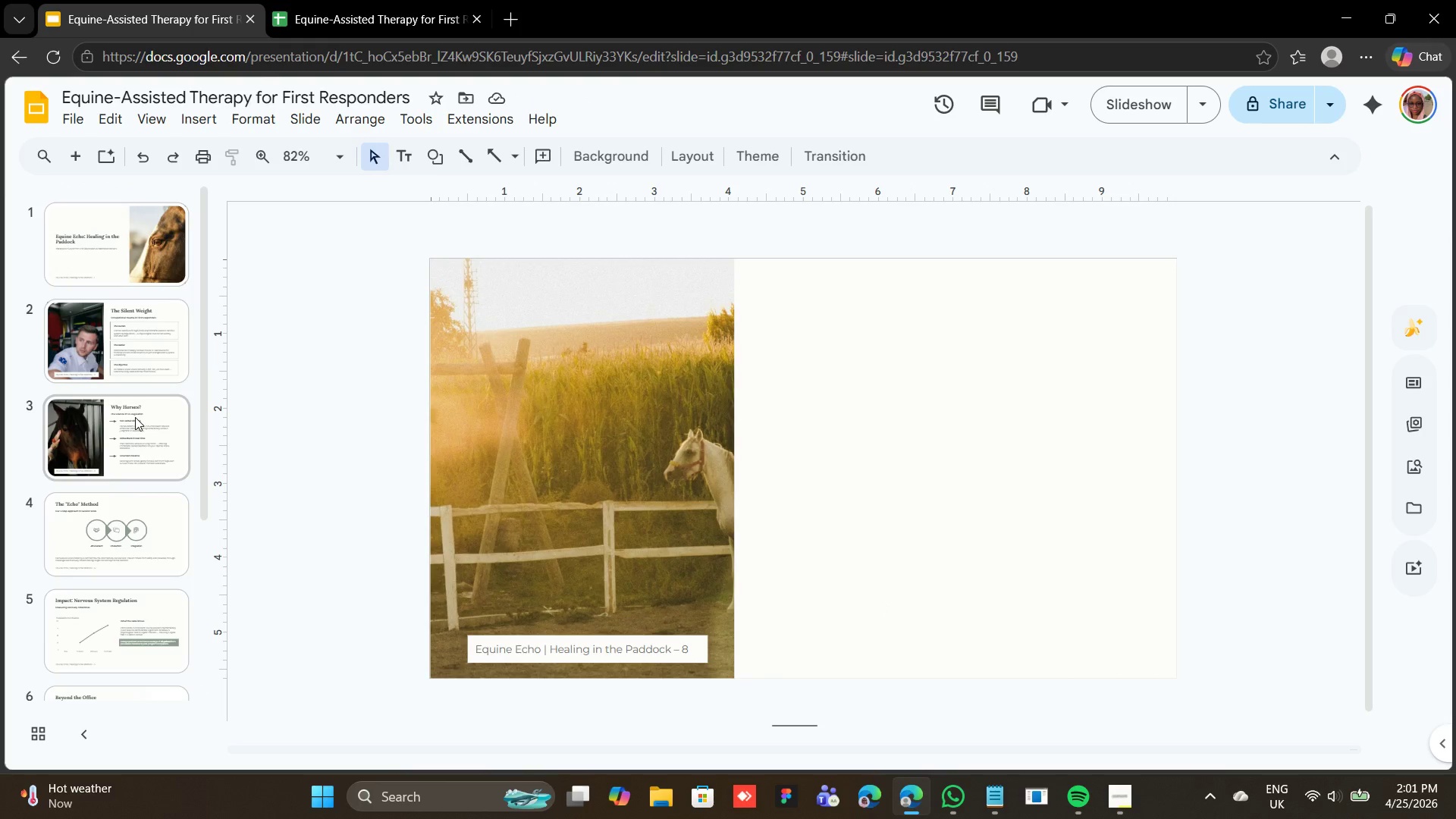 
left_click([160, 355])
 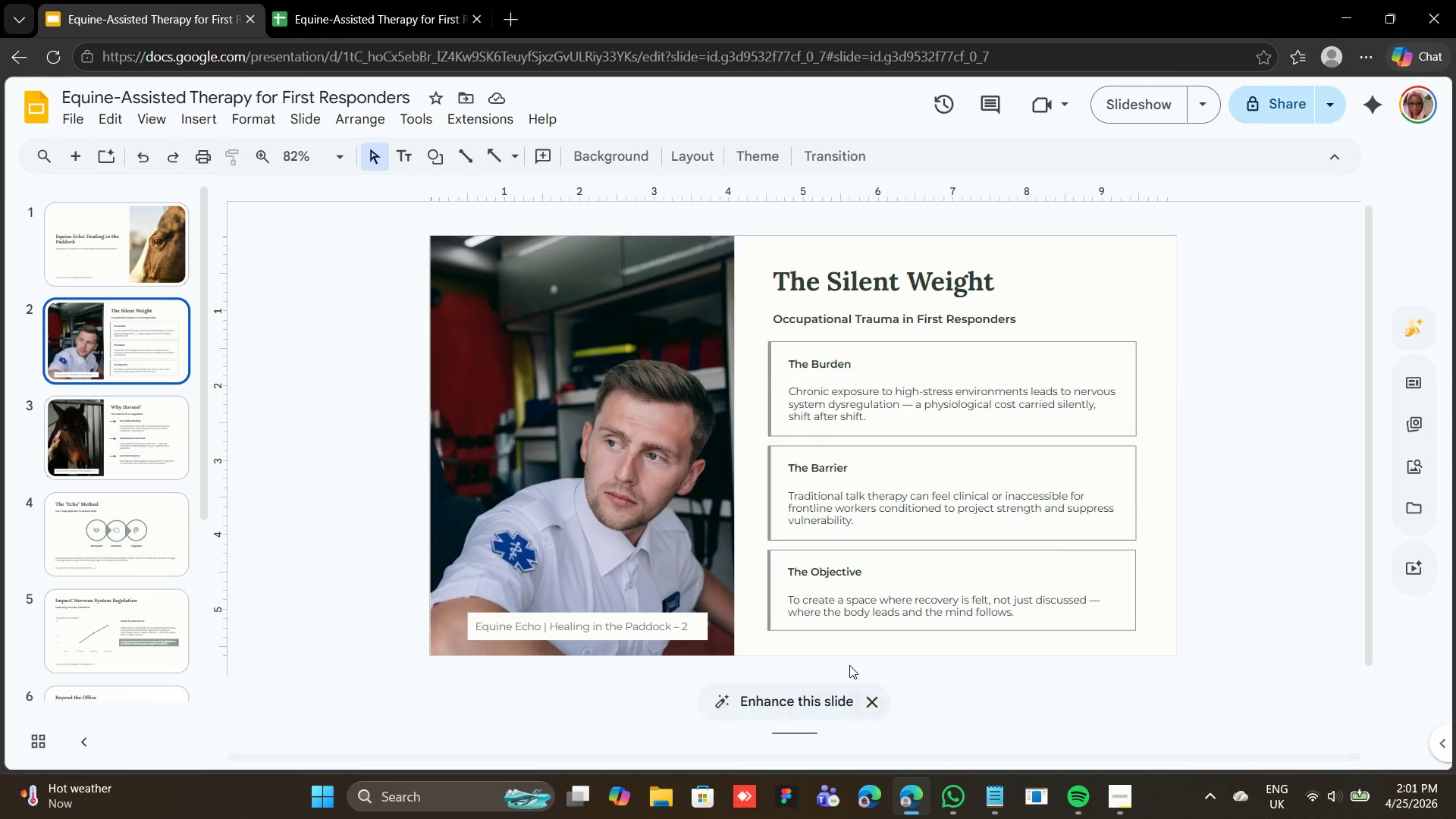 
hold_key(key=ShiftLeft, duration=2.0)
left_click([869, 277])
 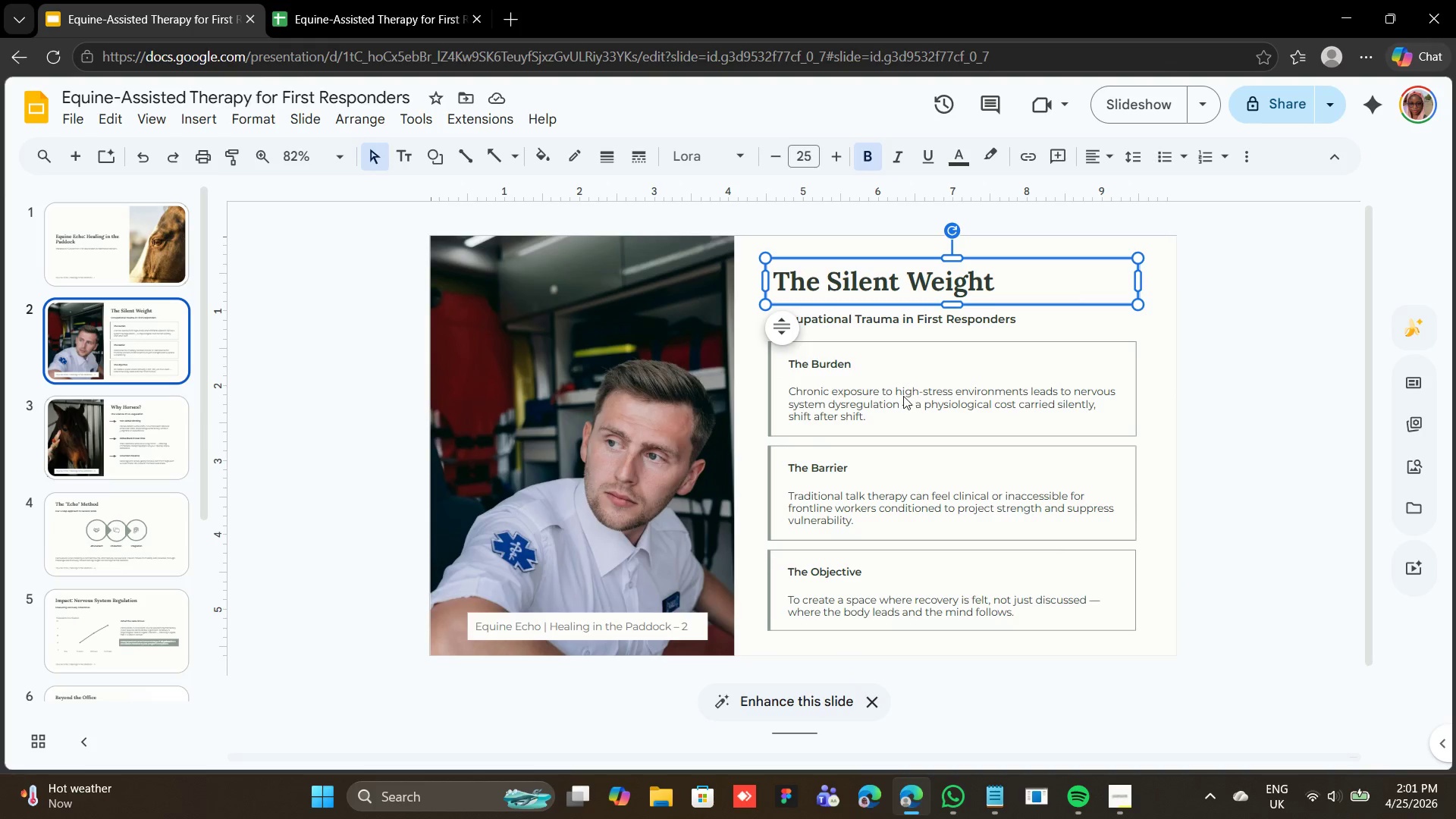 
left_click([902, 396])
 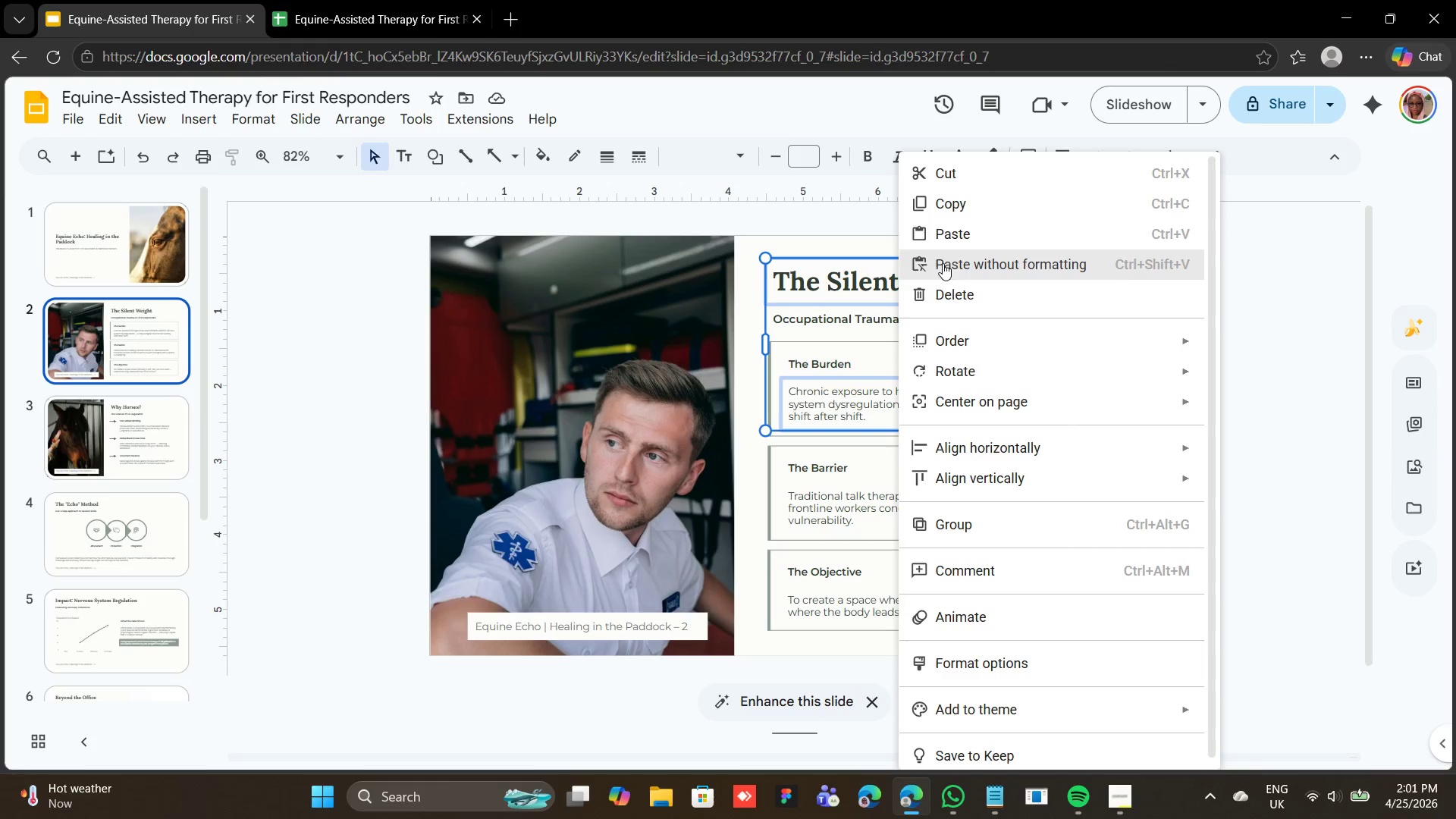 
left_click([974, 208])
 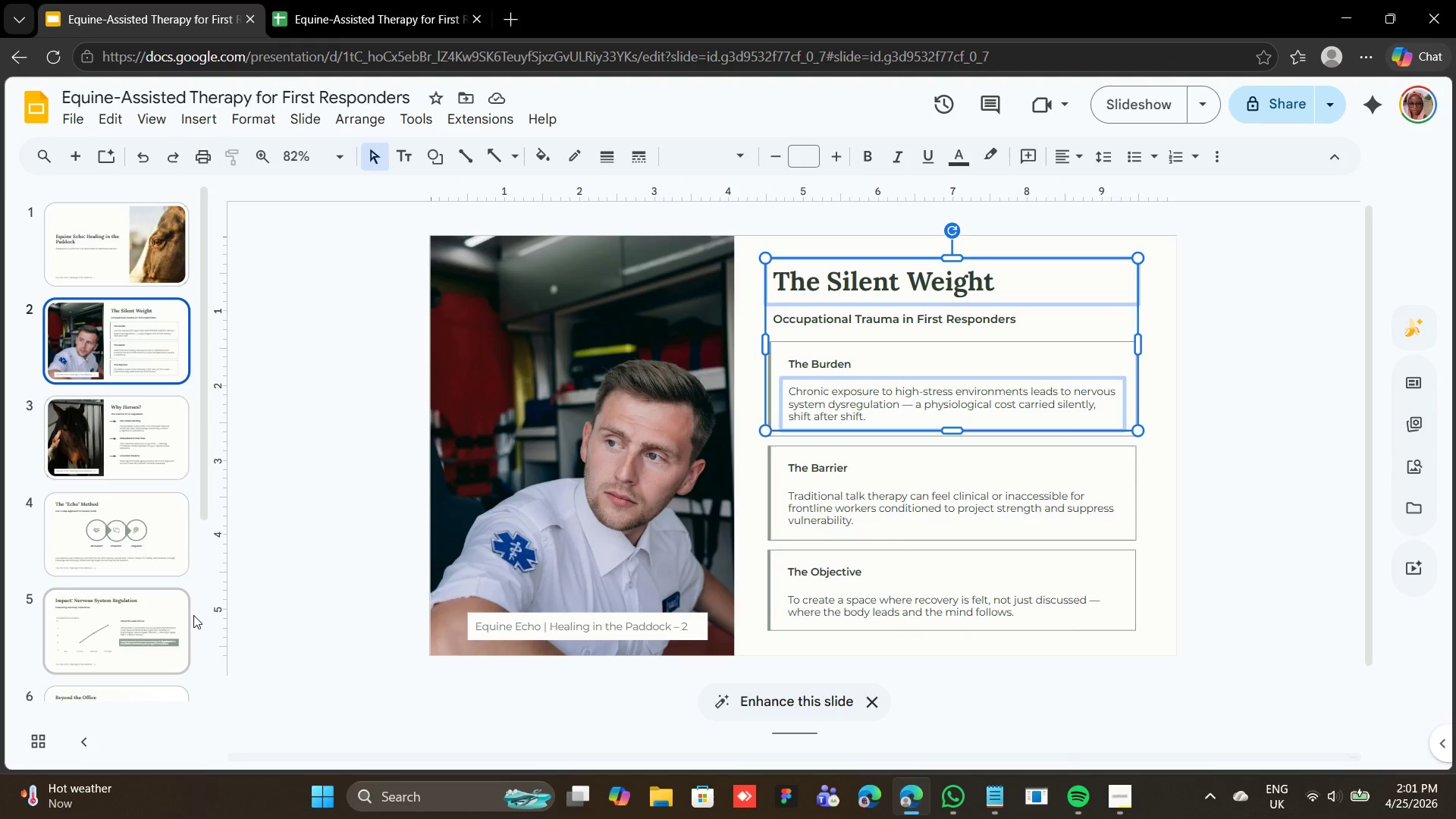 
scroll: coordinate [191, 609], scroll_direction: down, amount: 5.0
 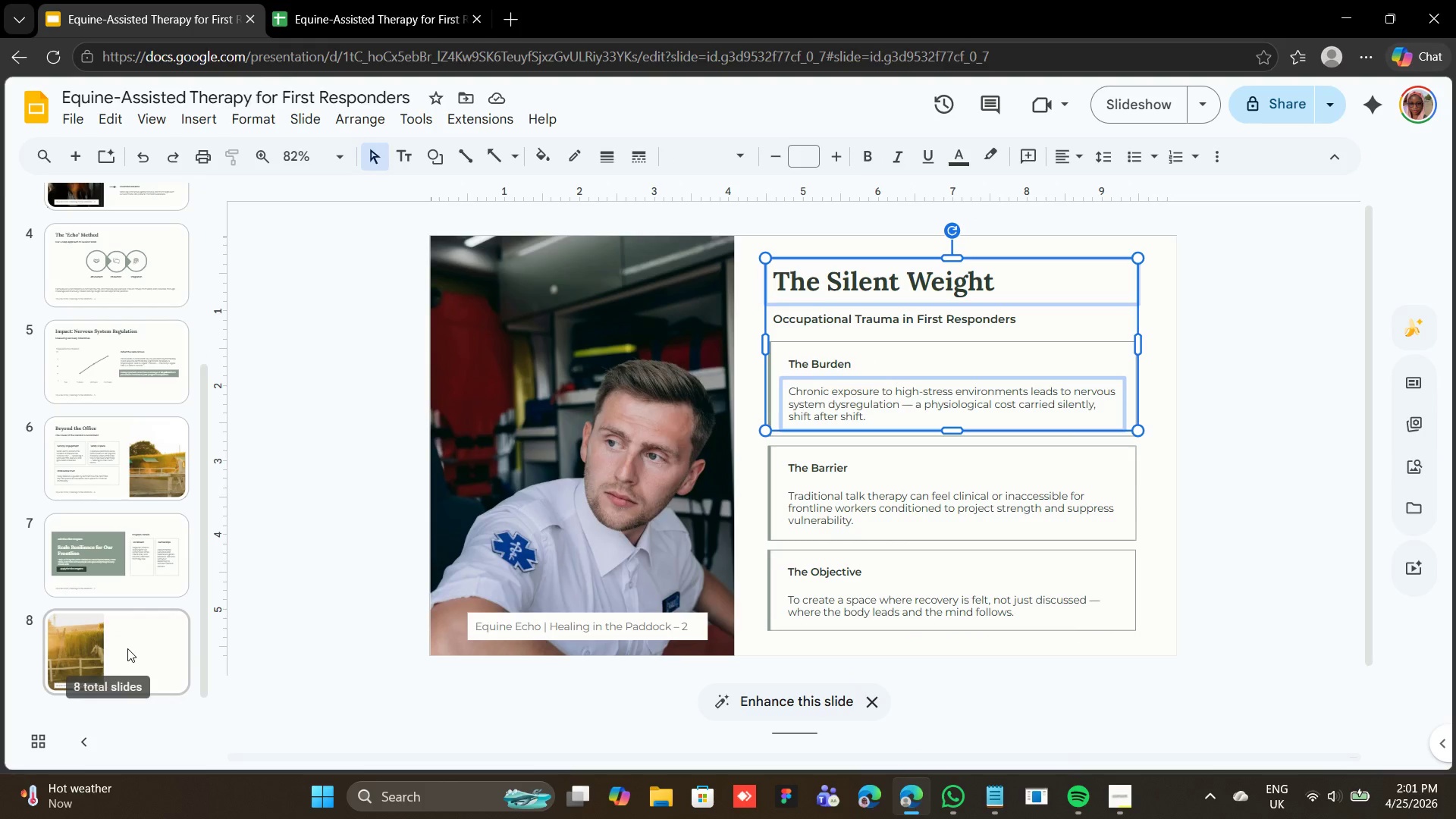 
left_click([127, 648])
 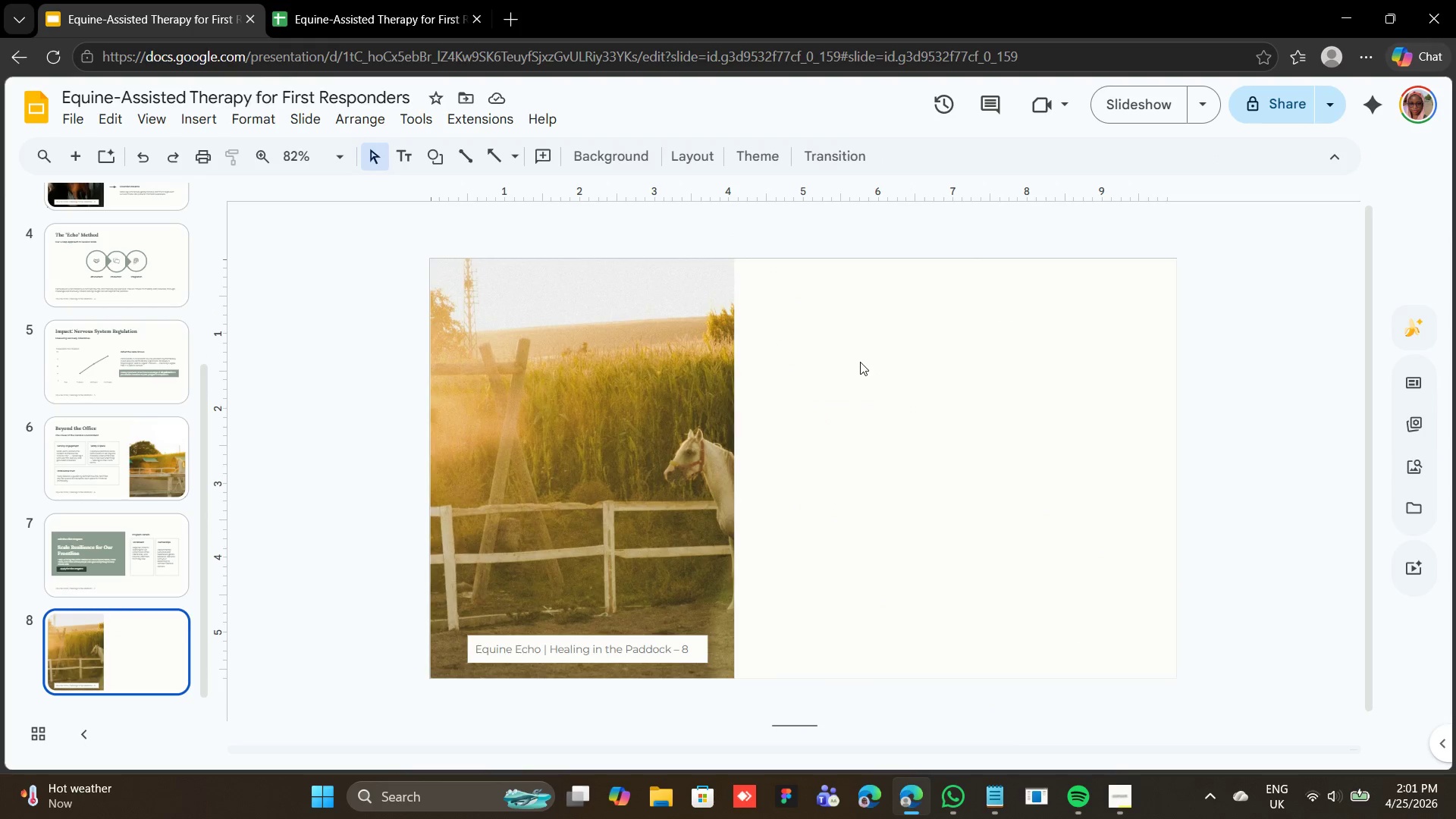 
right_click([860, 360])
 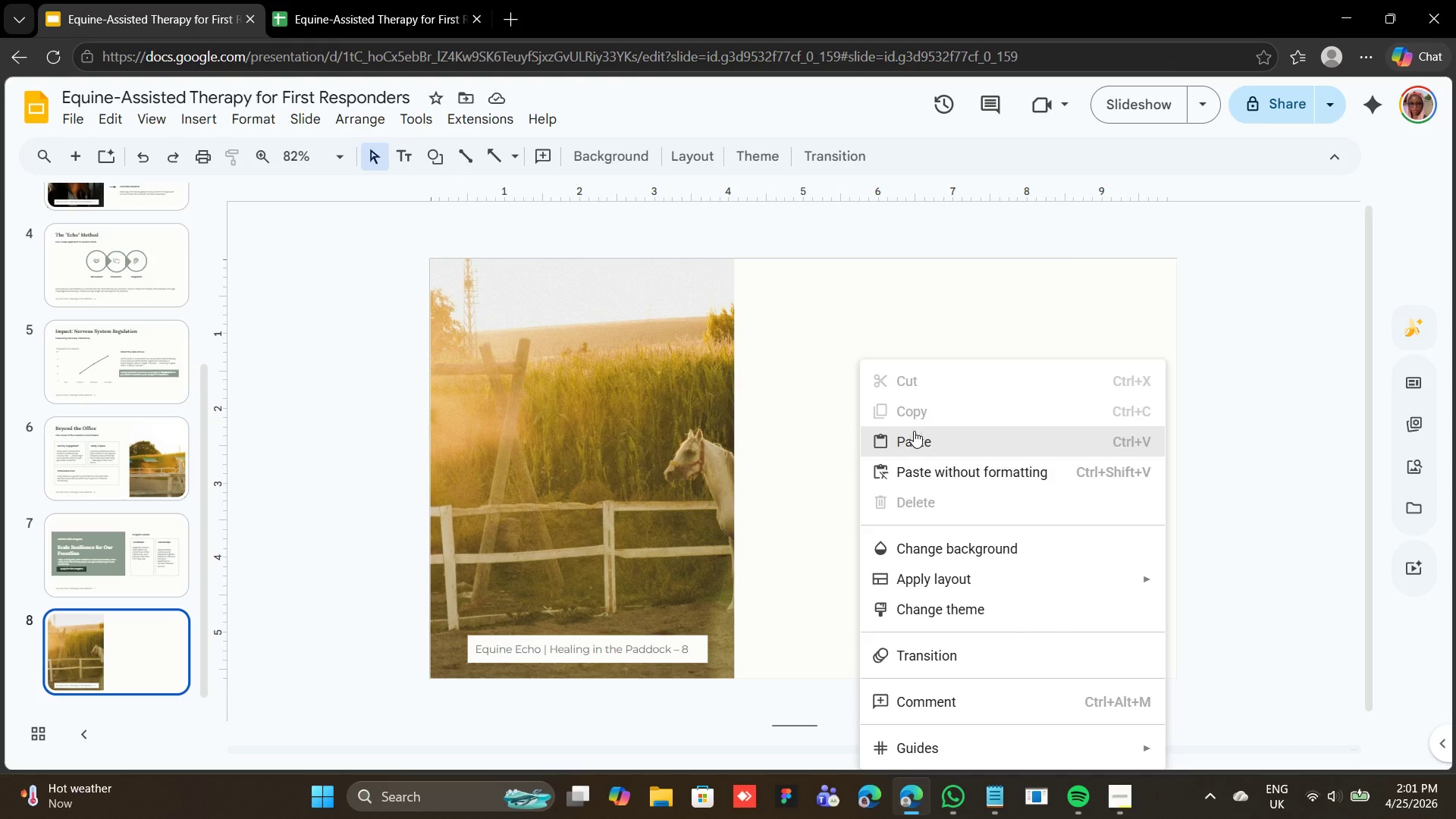 
left_click([914, 431])
 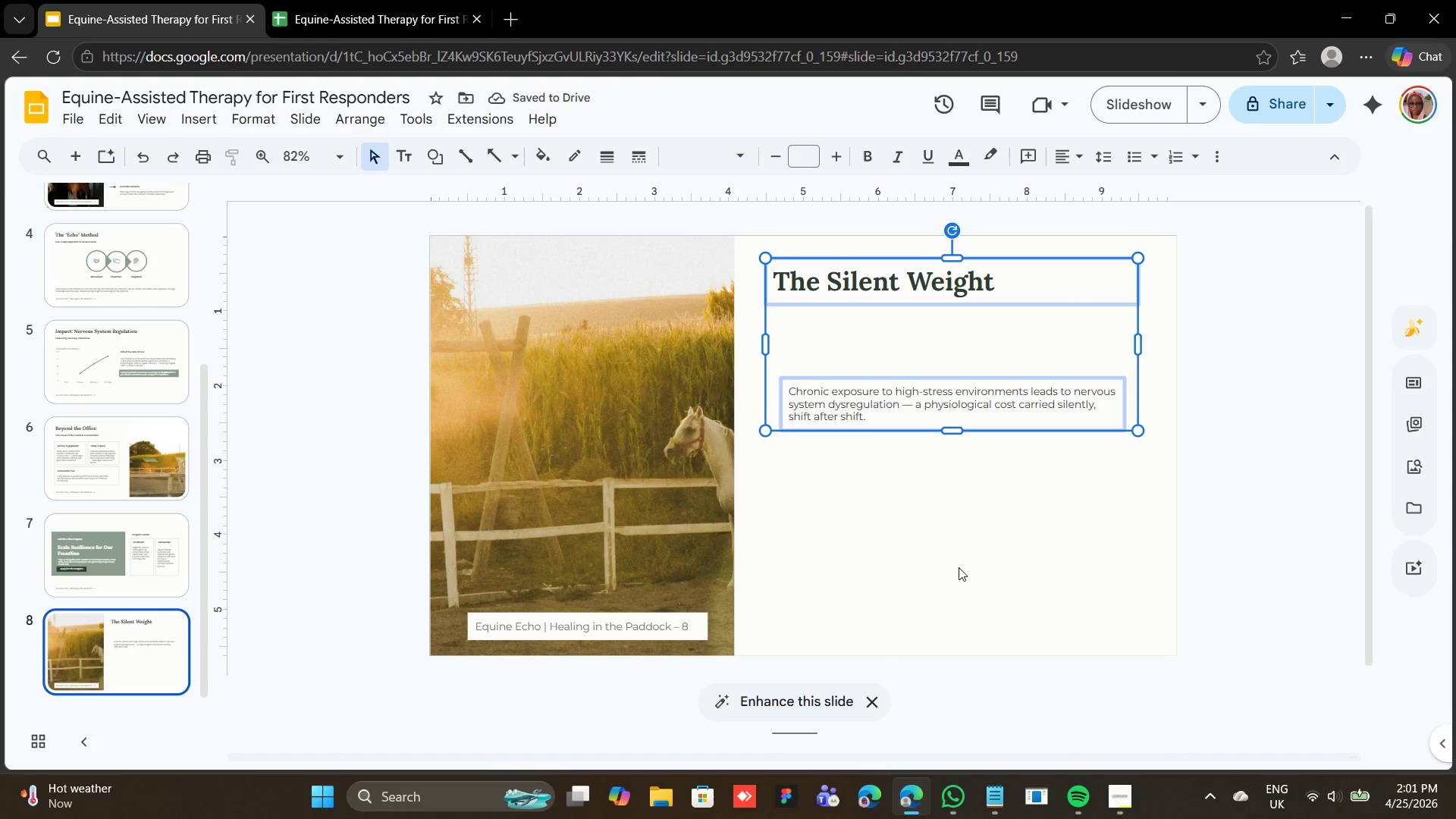 
left_click([935, 559])
 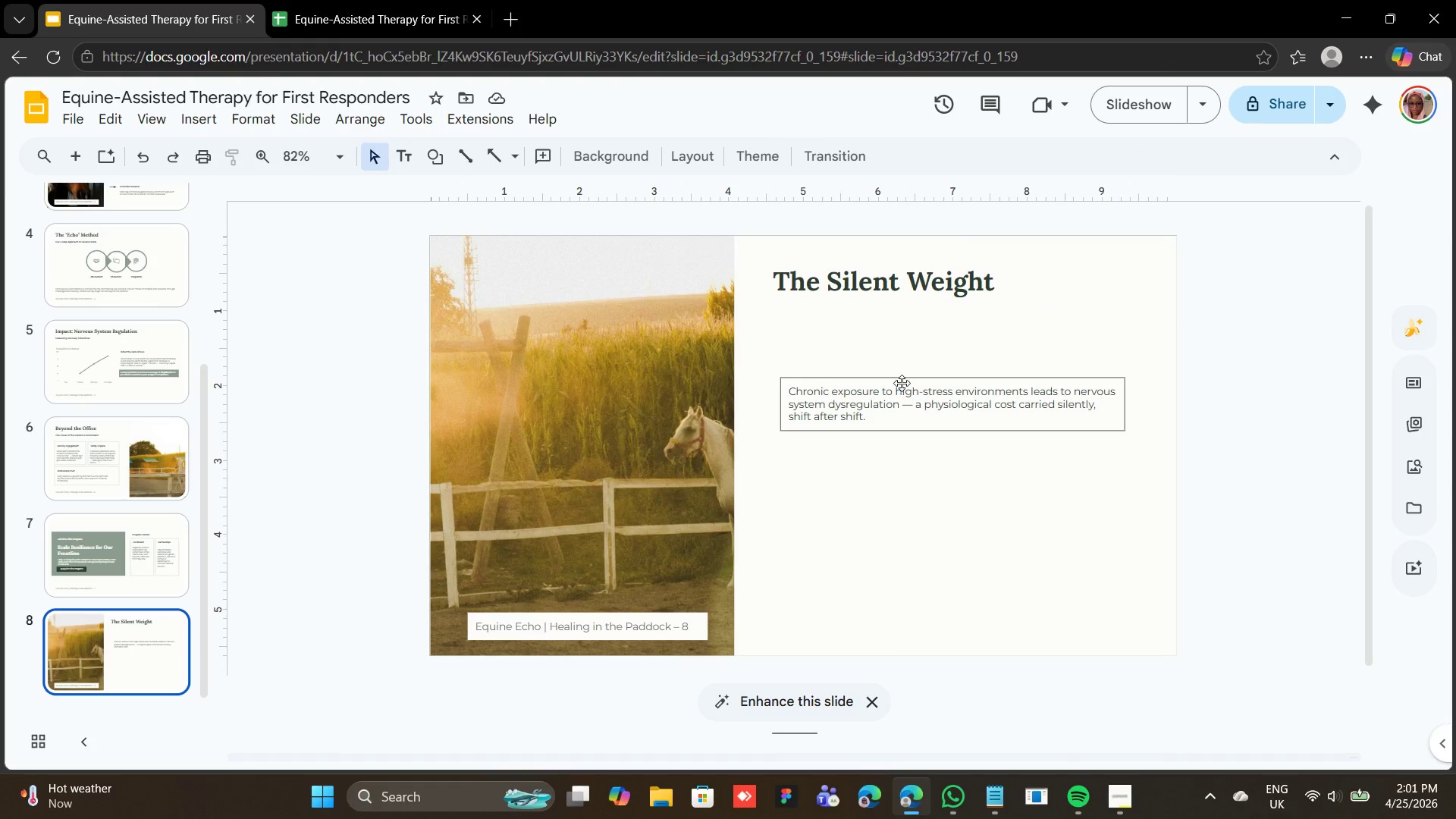 
left_click([902, 383])
 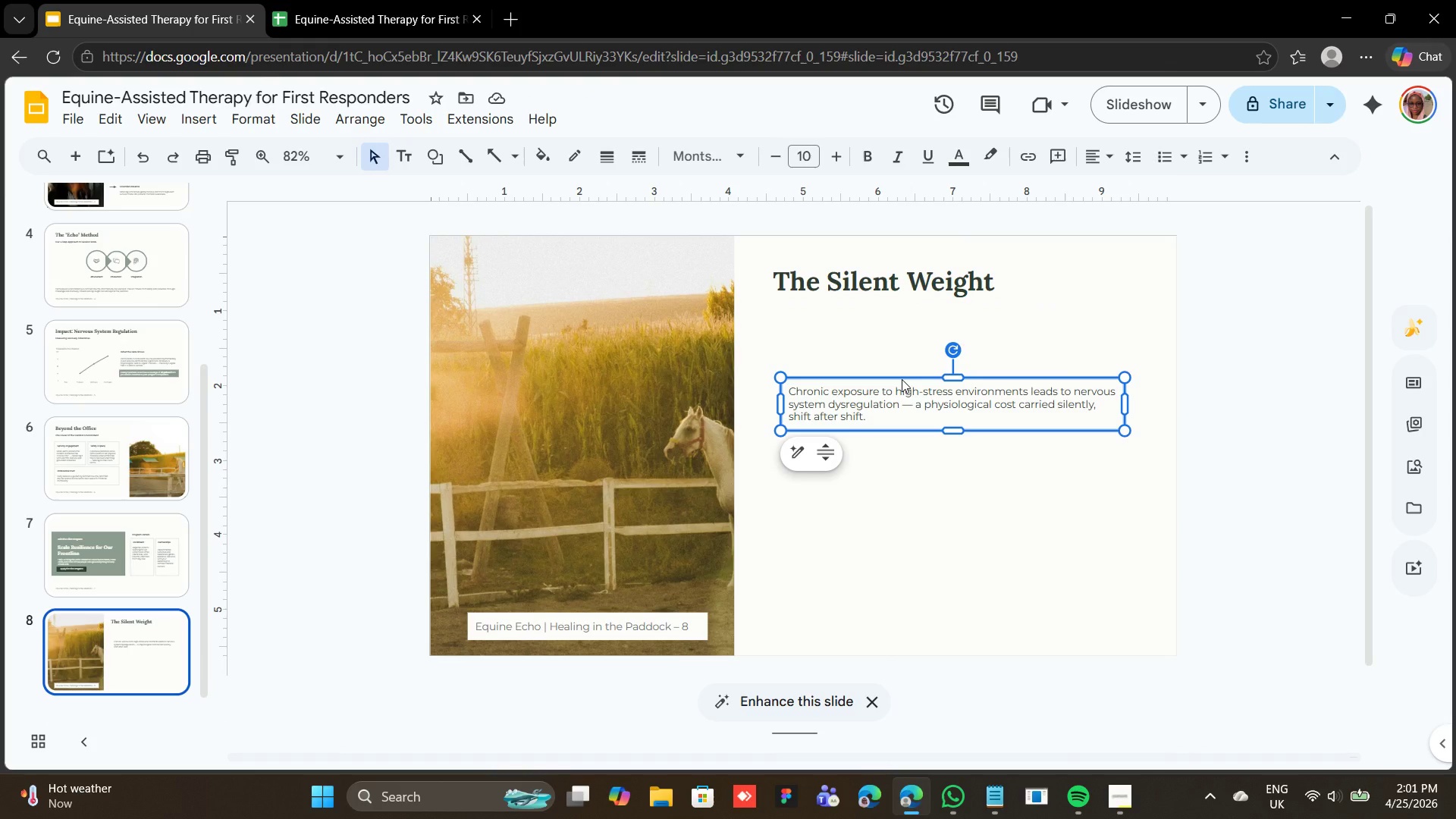 
left_click_drag(start_coordinate=[902, 379], to_coordinate=[890, 305])
 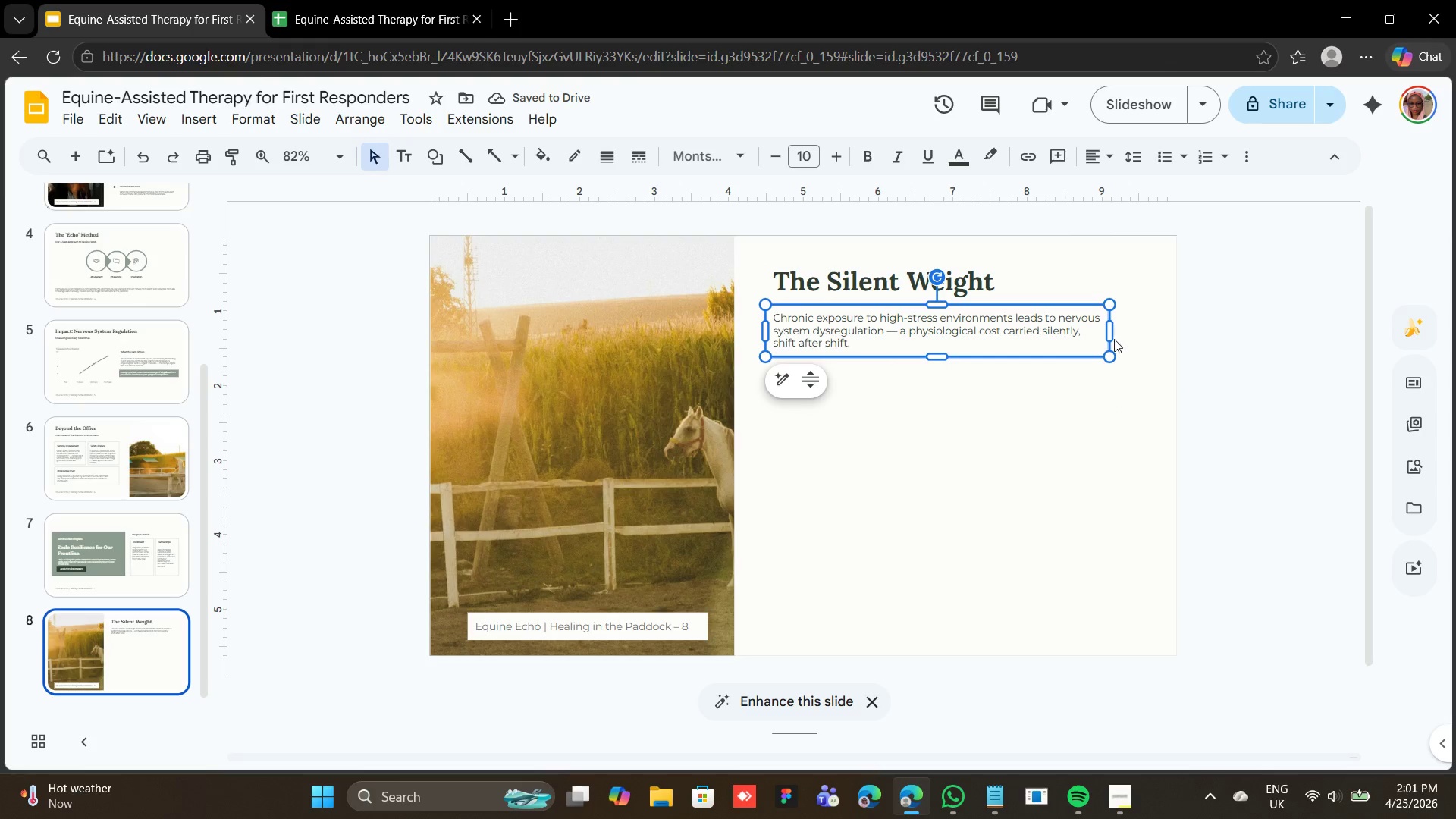 
left_click_drag(start_coordinate=[1112, 325], to_coordinate=[1138, 327])
 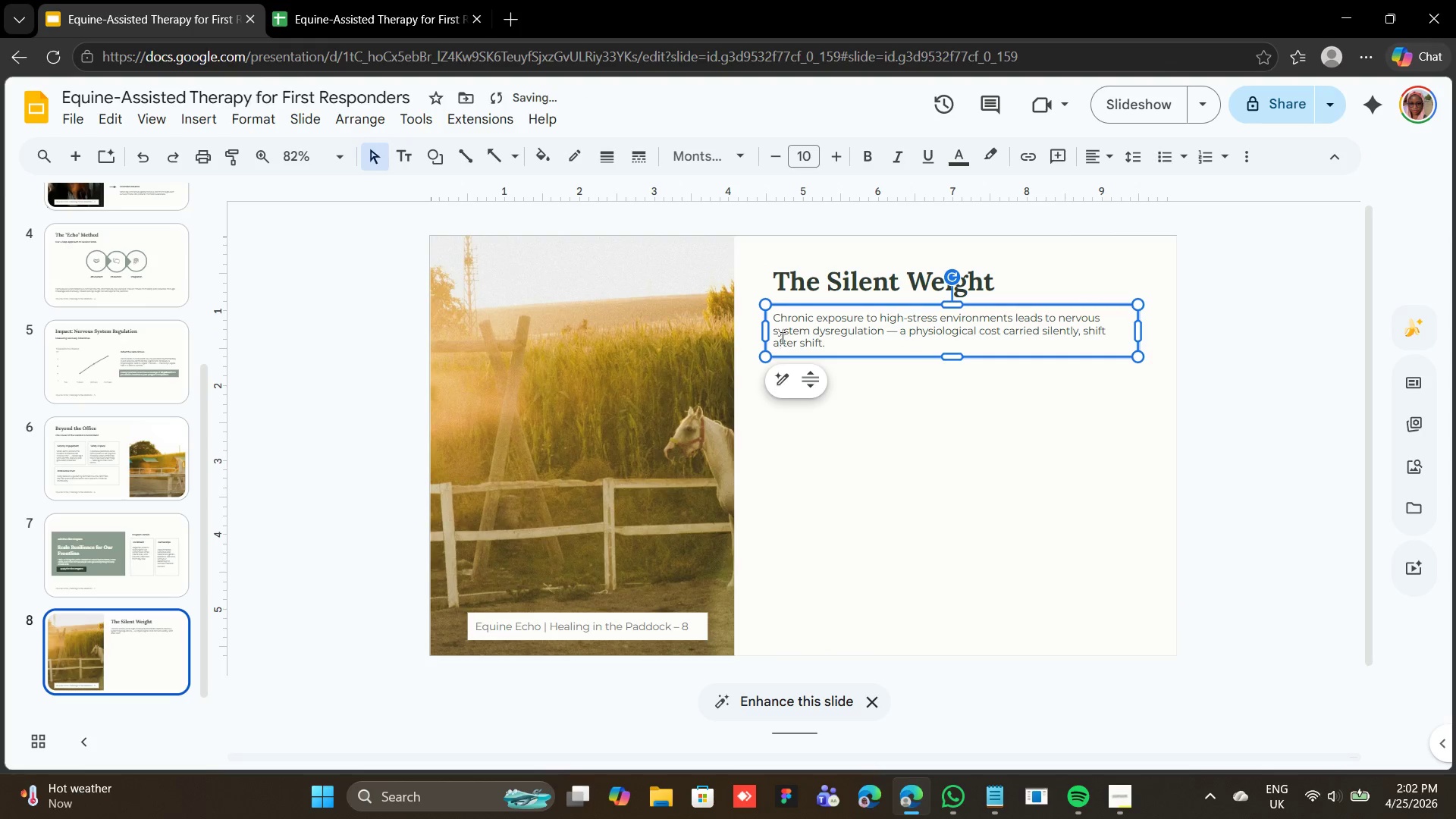 
left_click_drag(start_coordinate=[765, 330], to_coordinate=[785, 336])
 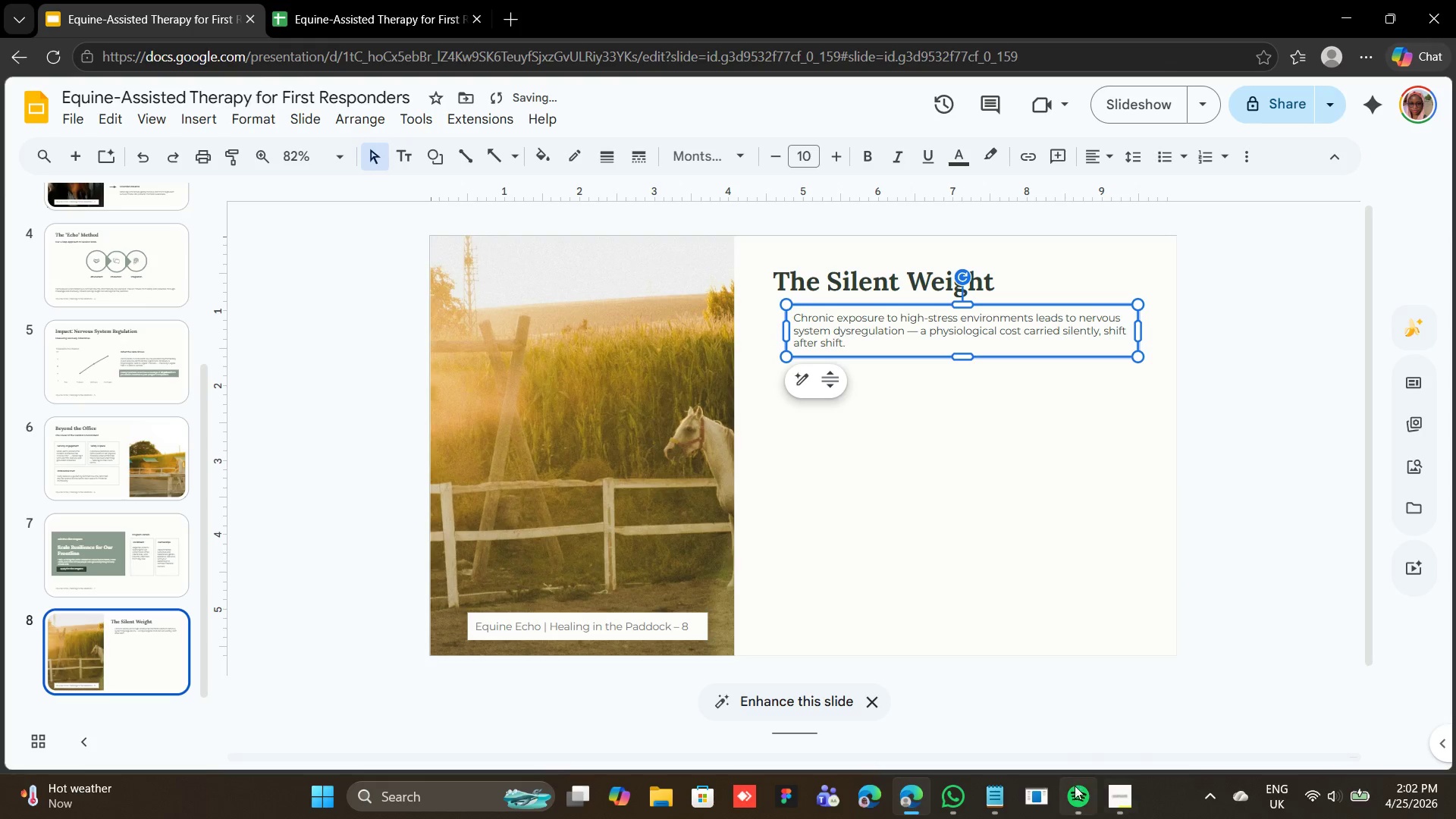 
left_click([981, 805])
 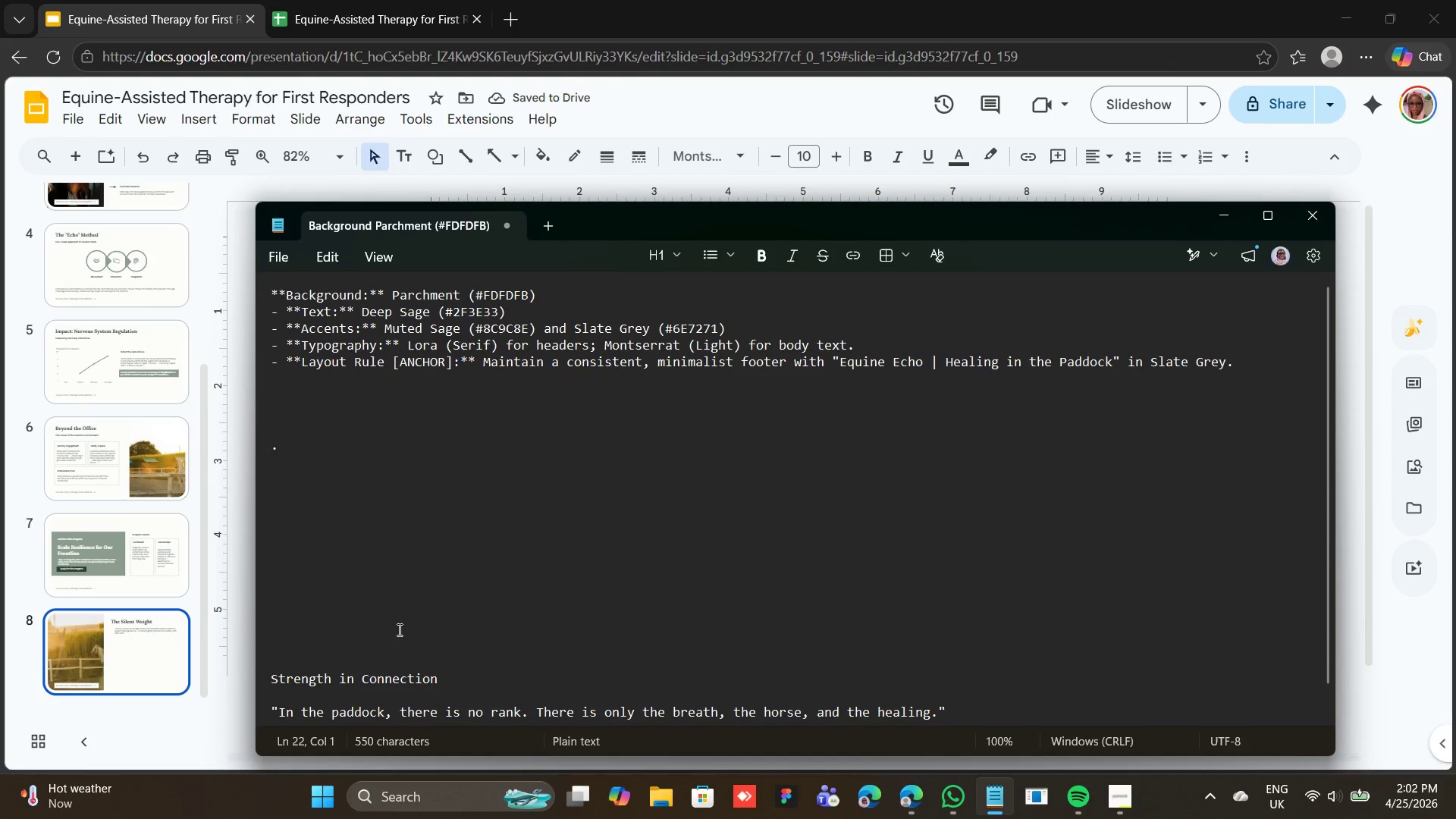 
hold_key(key=Backspace, duration=0.91)
 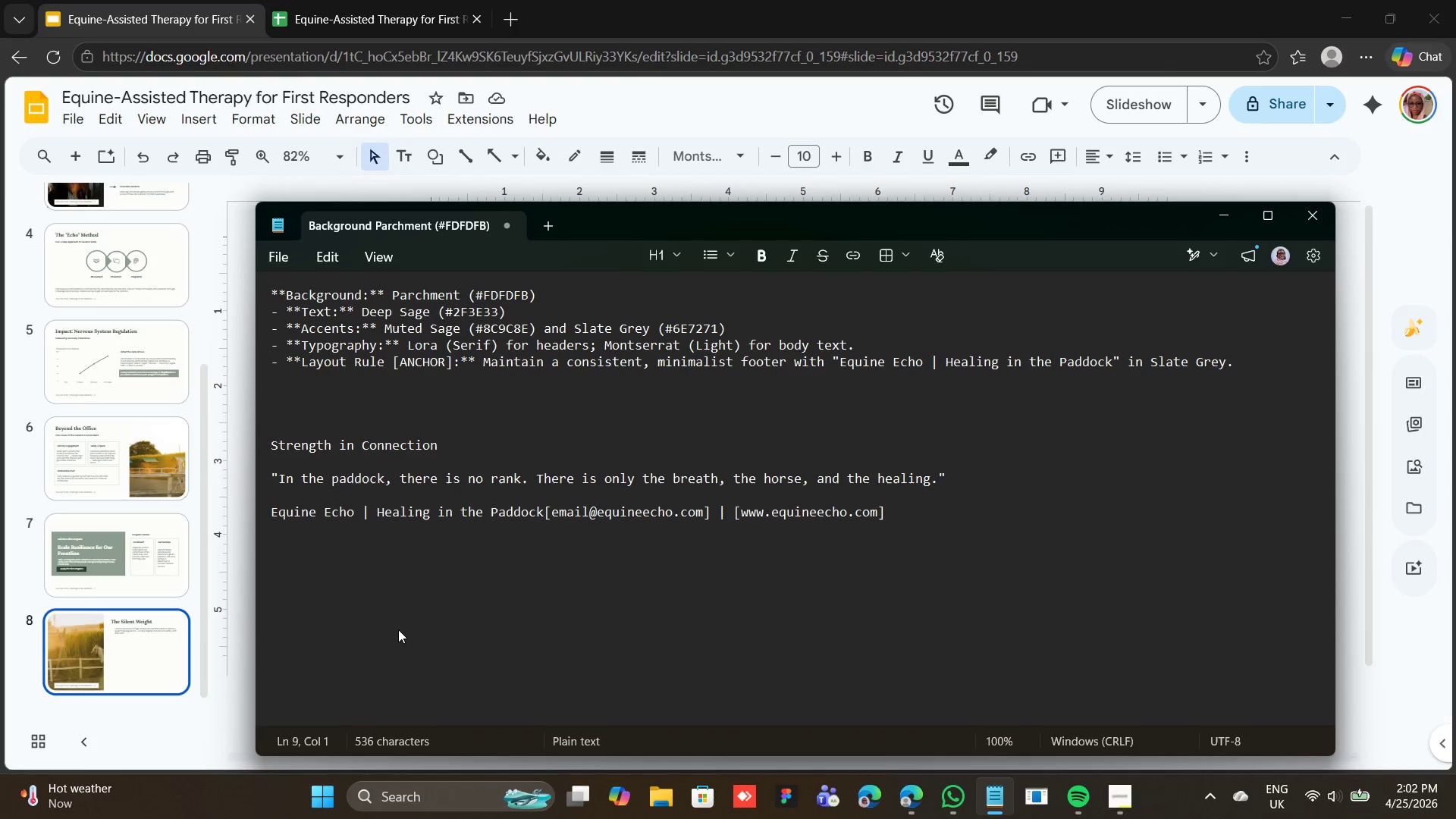 
key(Backspace)
 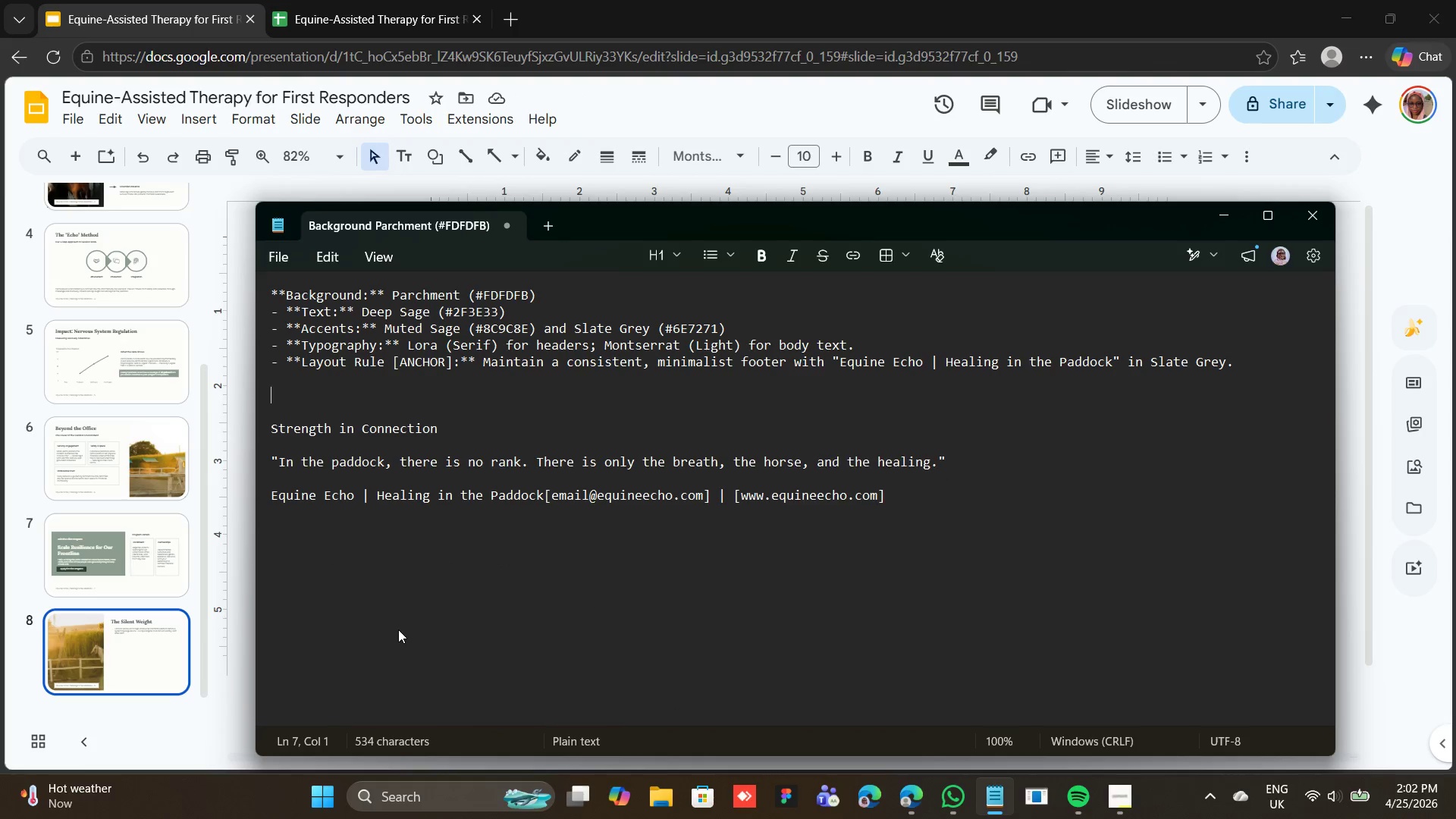 
key(Backspace)
 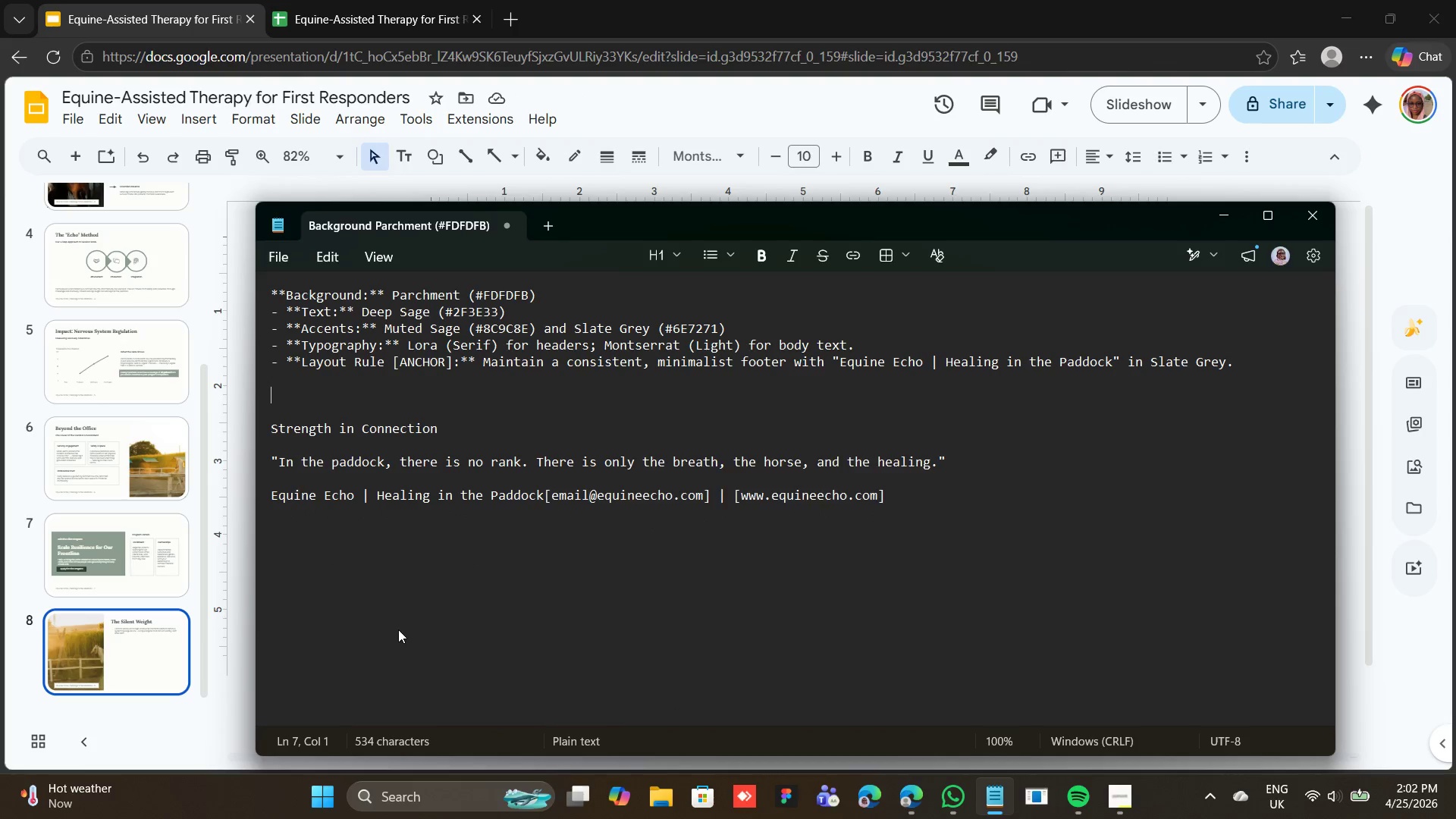 
key(Backspace)
 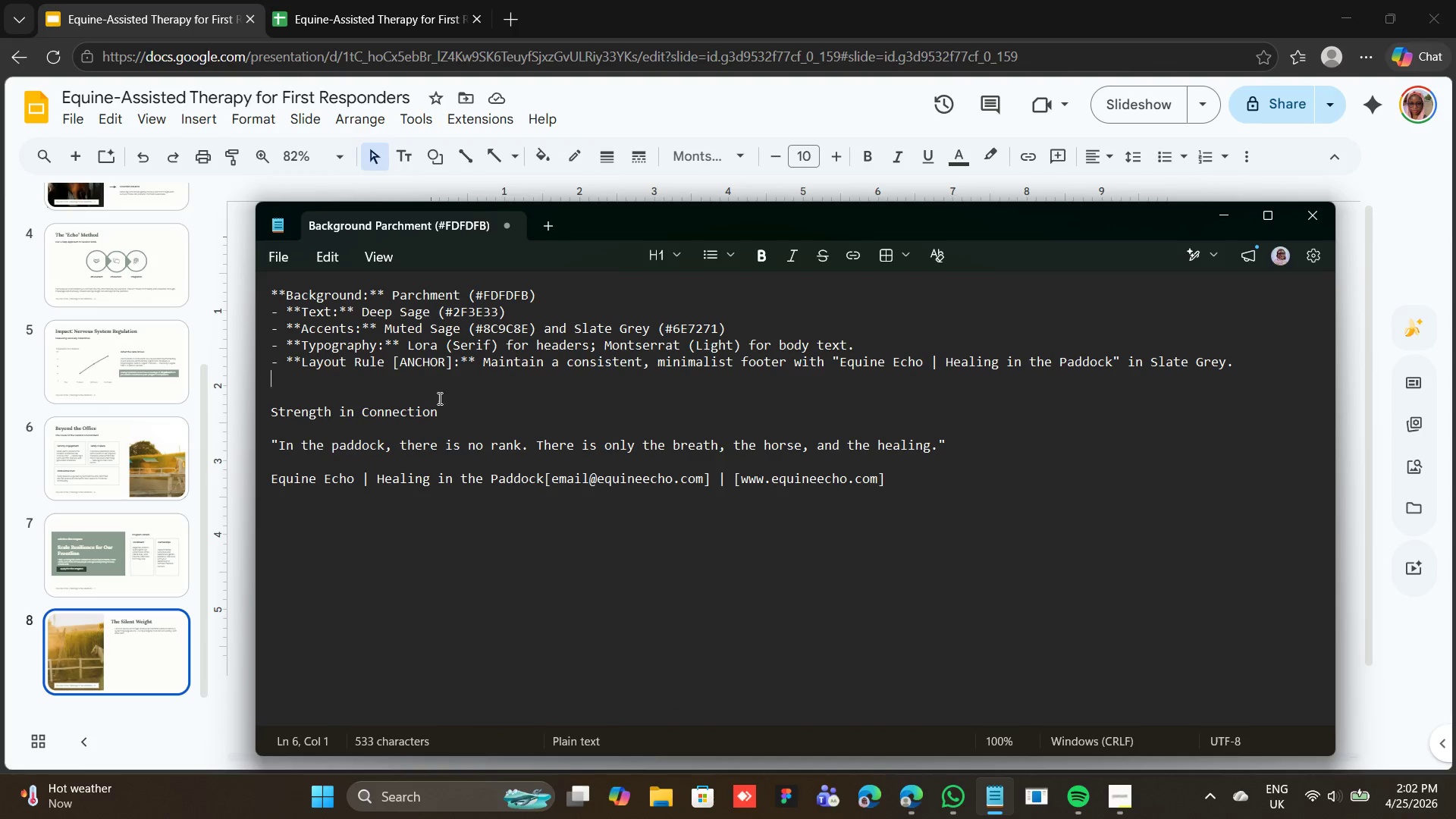 
left_click_drag(start_coordinate=[441, 403], to_coordinate=[325, 413])
 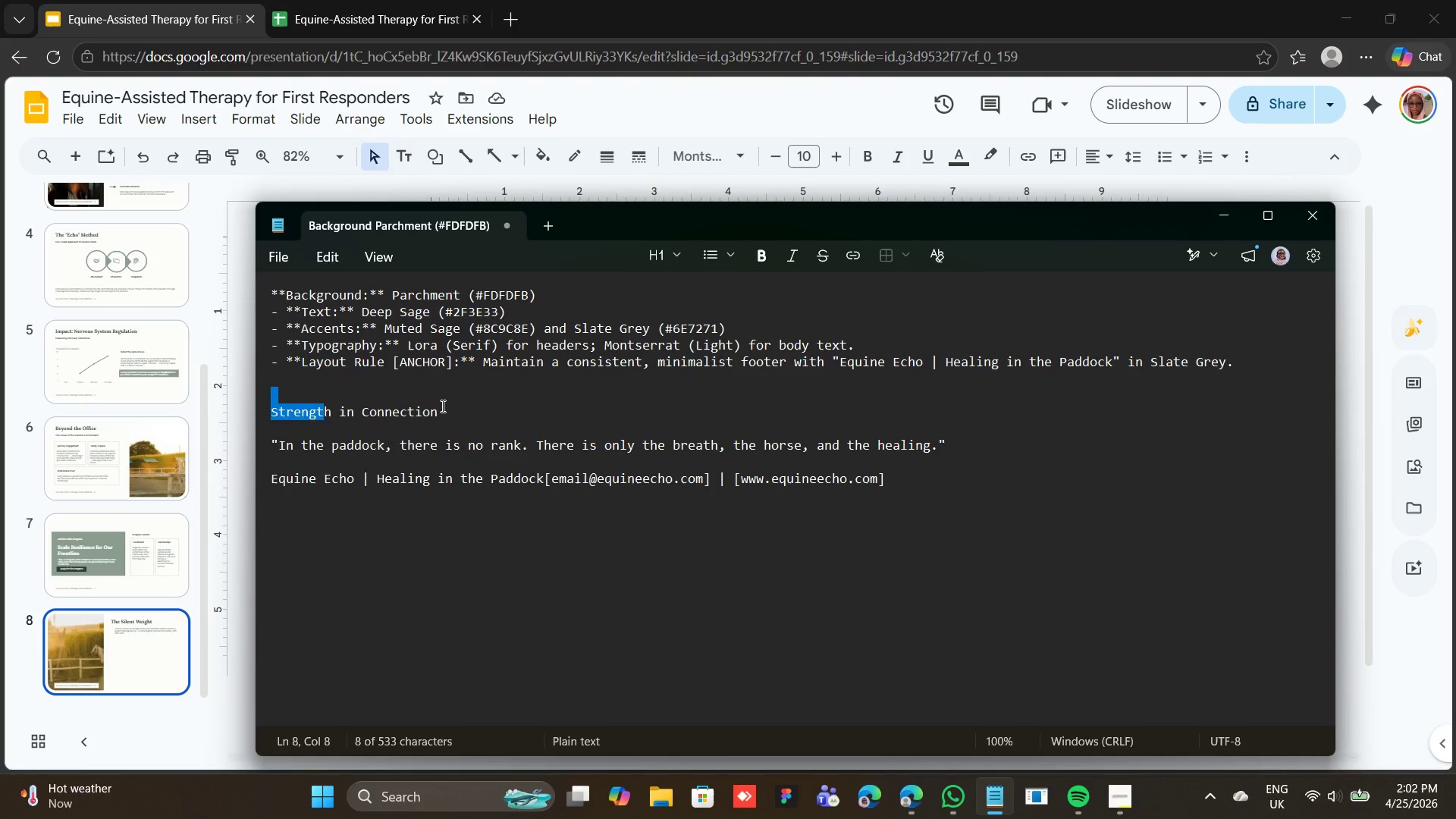 
left_click_drag(start_coordinate=[441, 406], to_coordinate=[264, 416])
 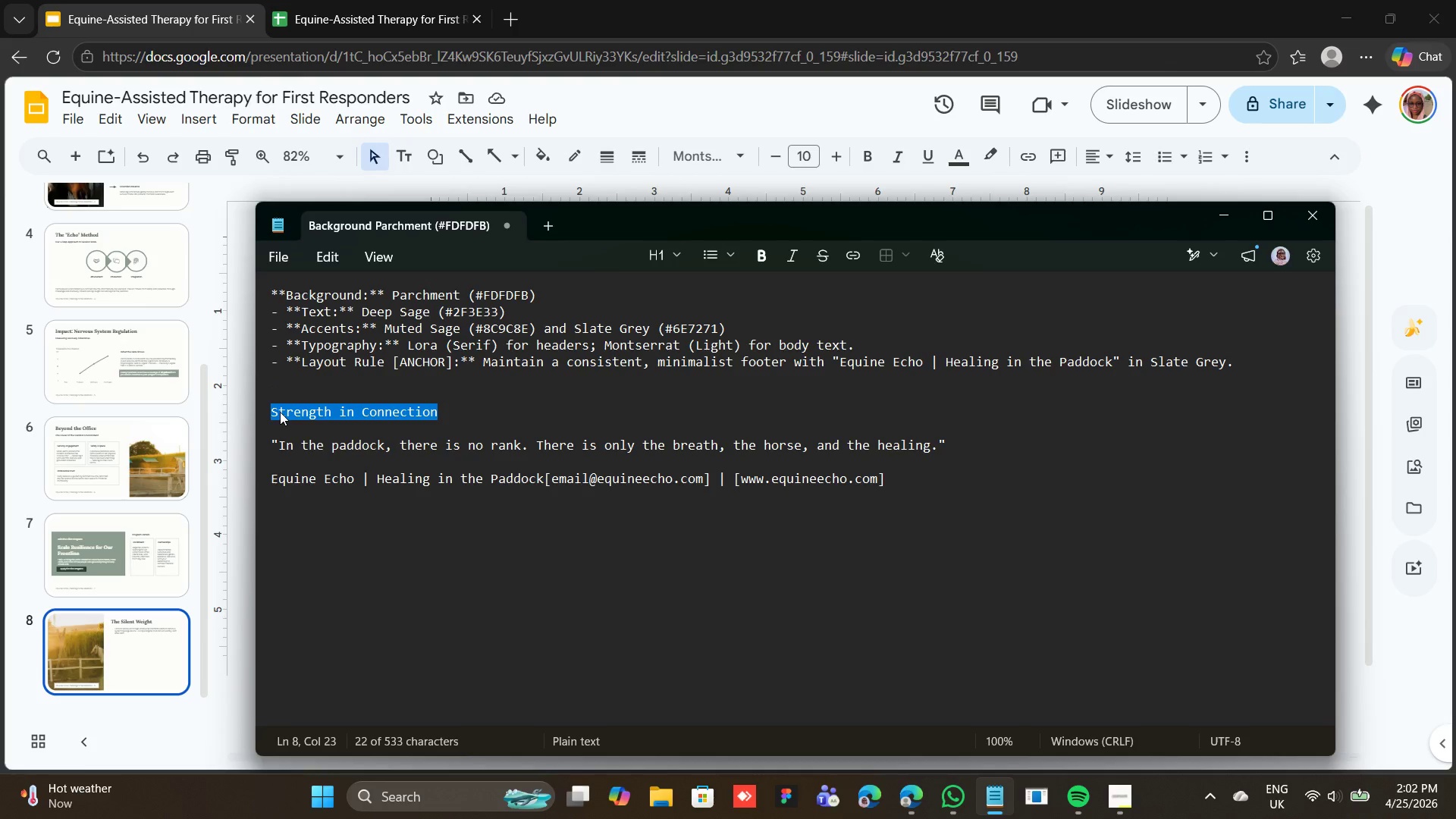 
right_click([280, 412])
 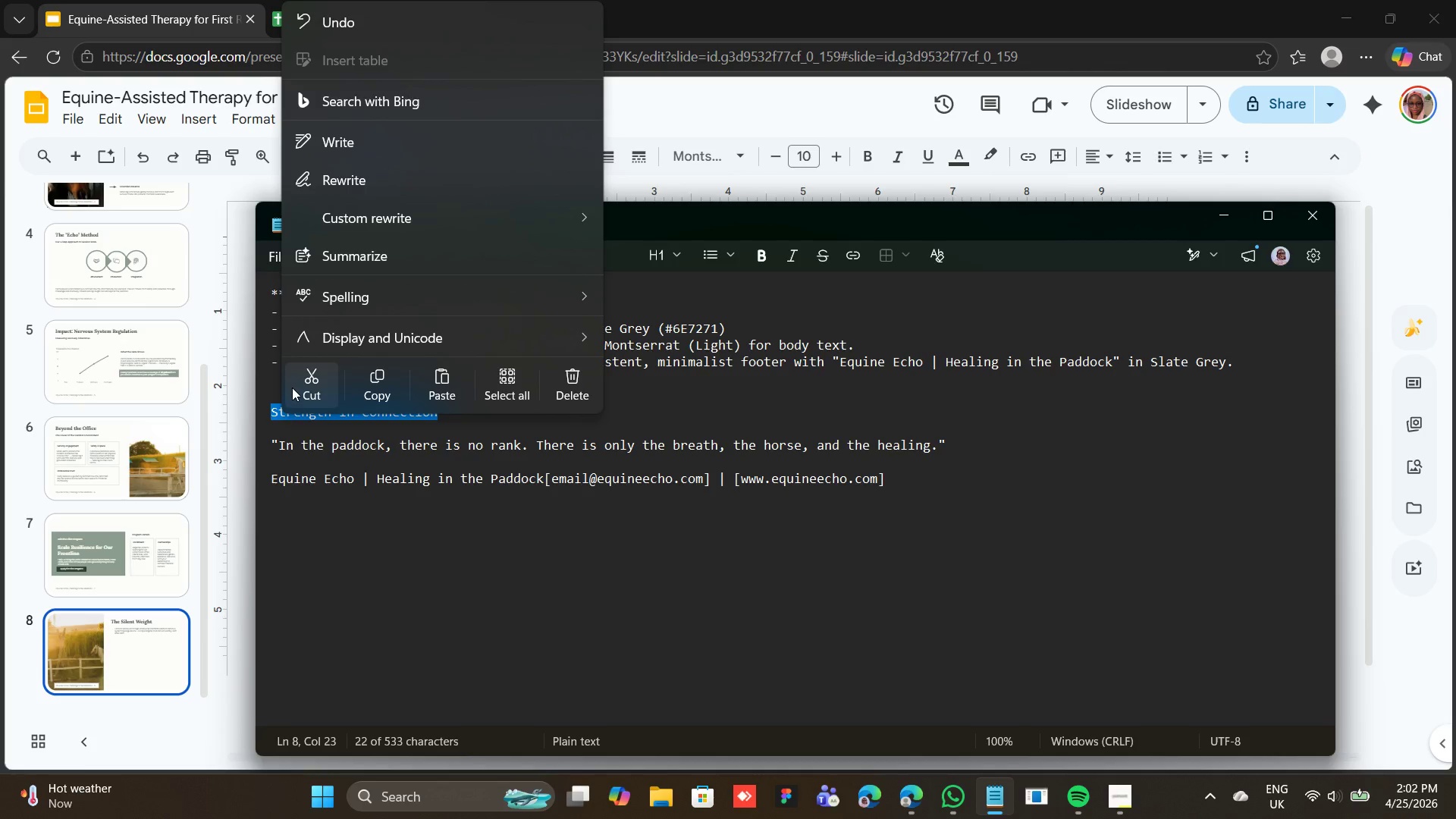 
left_click([292, 388])
 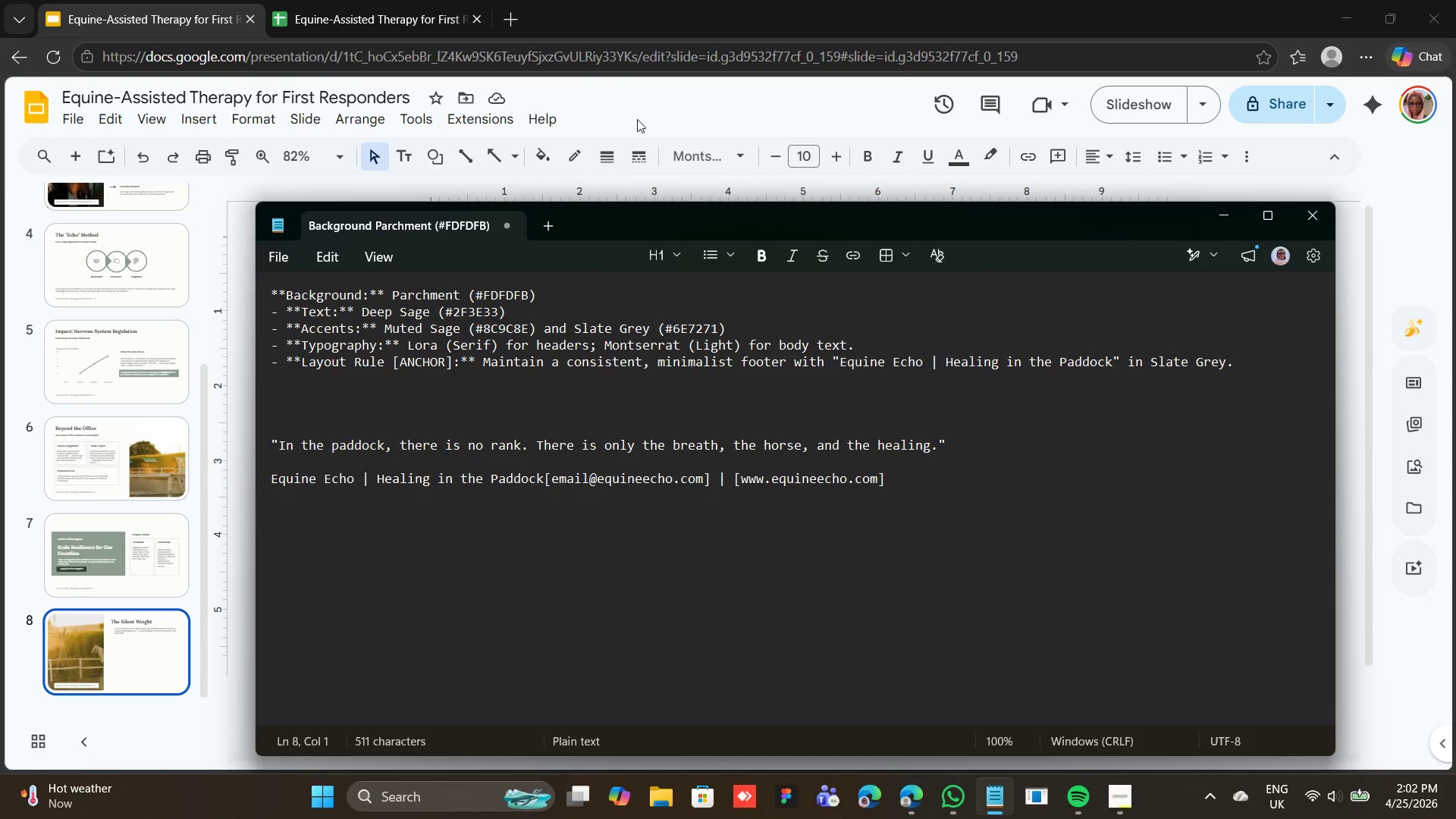 
left_click([642, 112])
 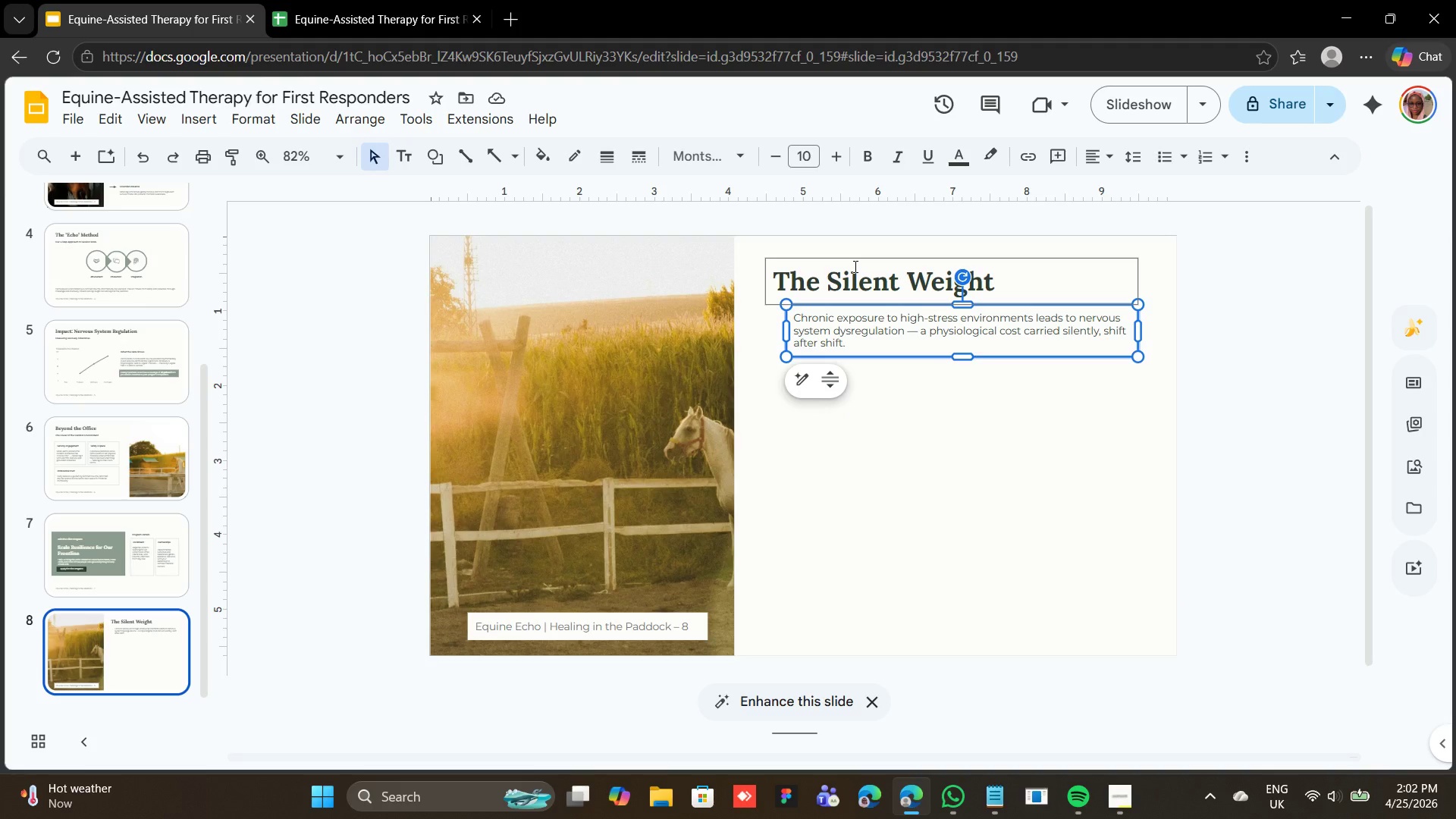 
double_click([854, 266])
 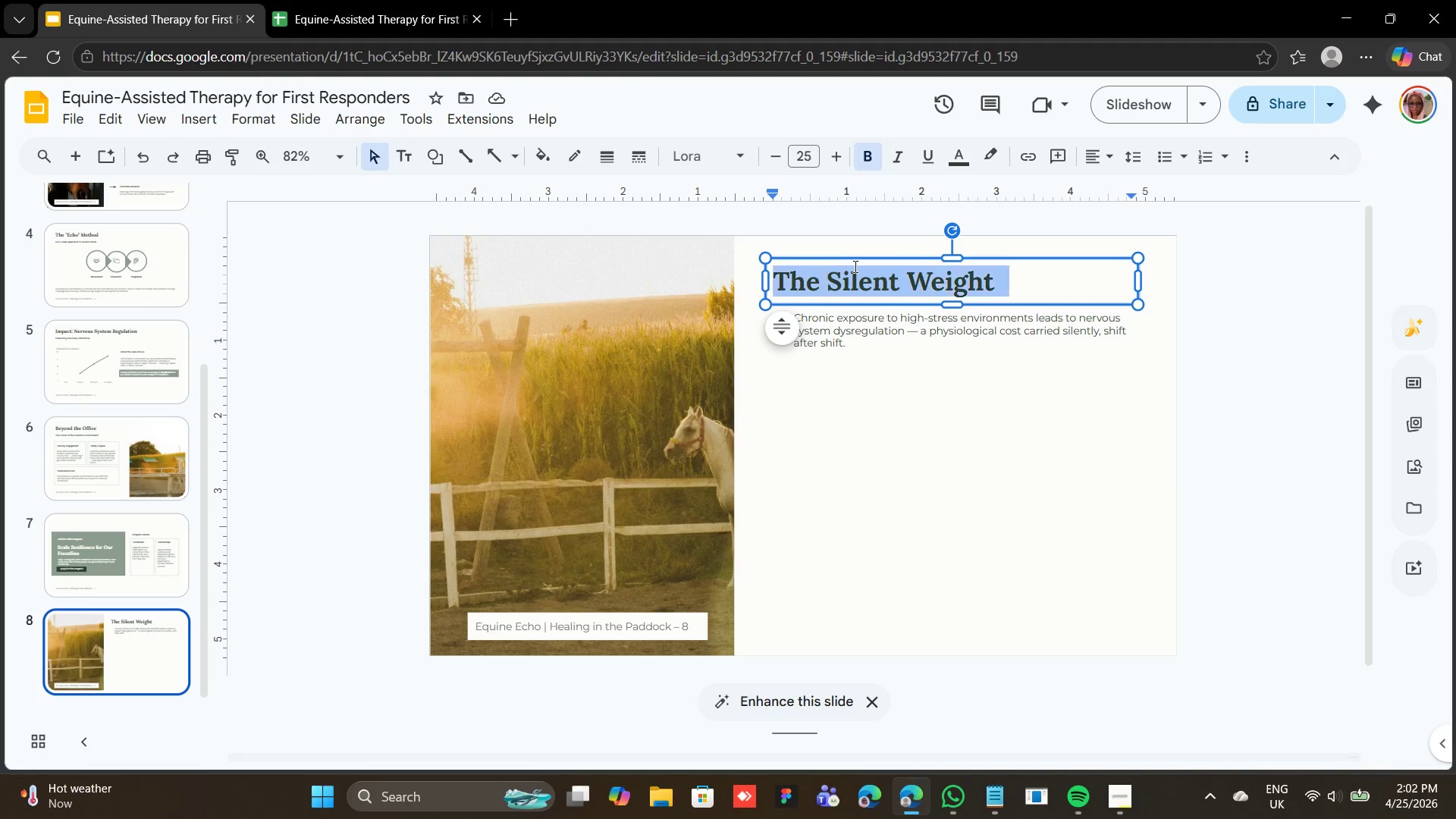 
triple_click([854, 266])
 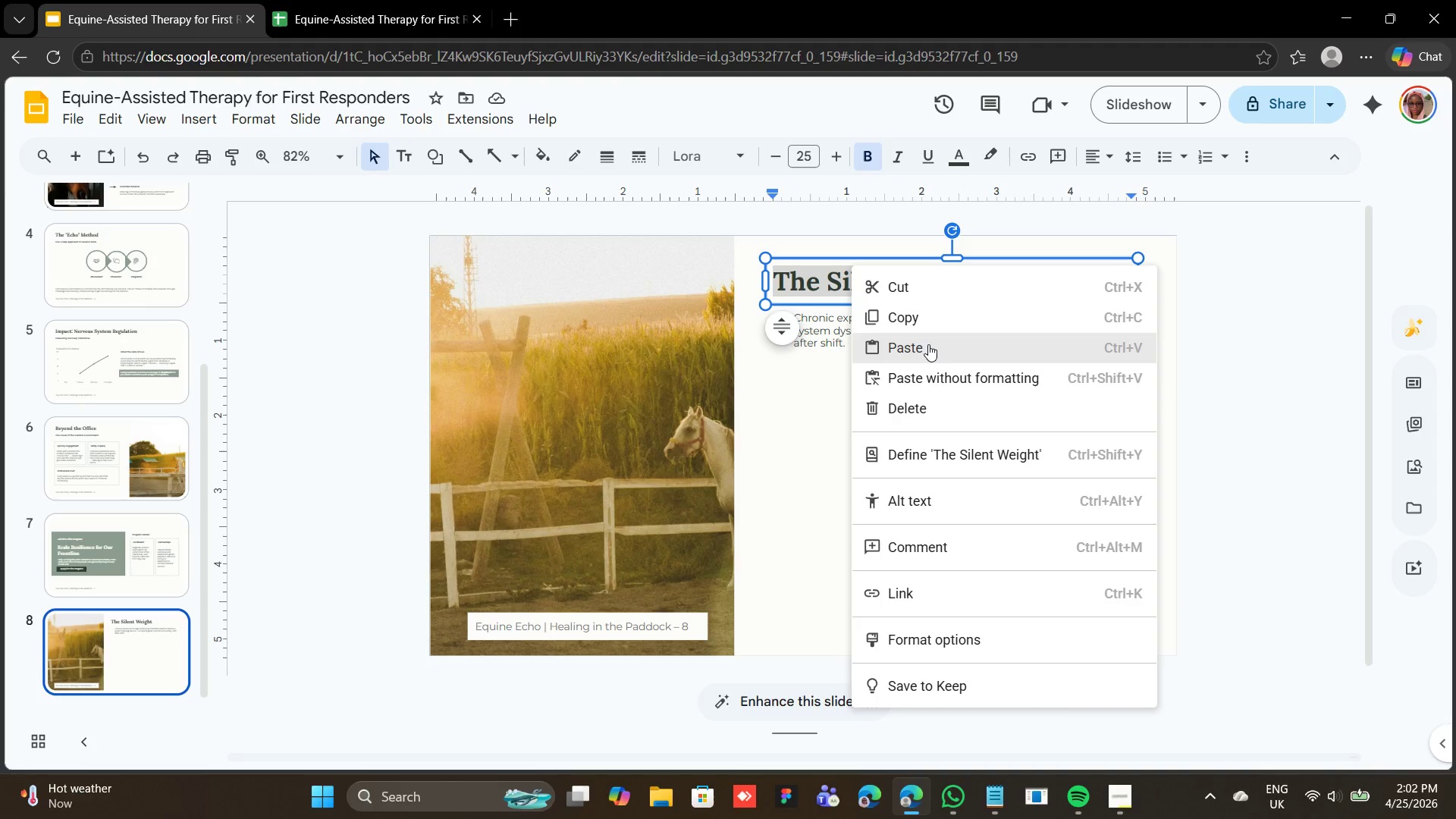 
left_click([928, 344])
 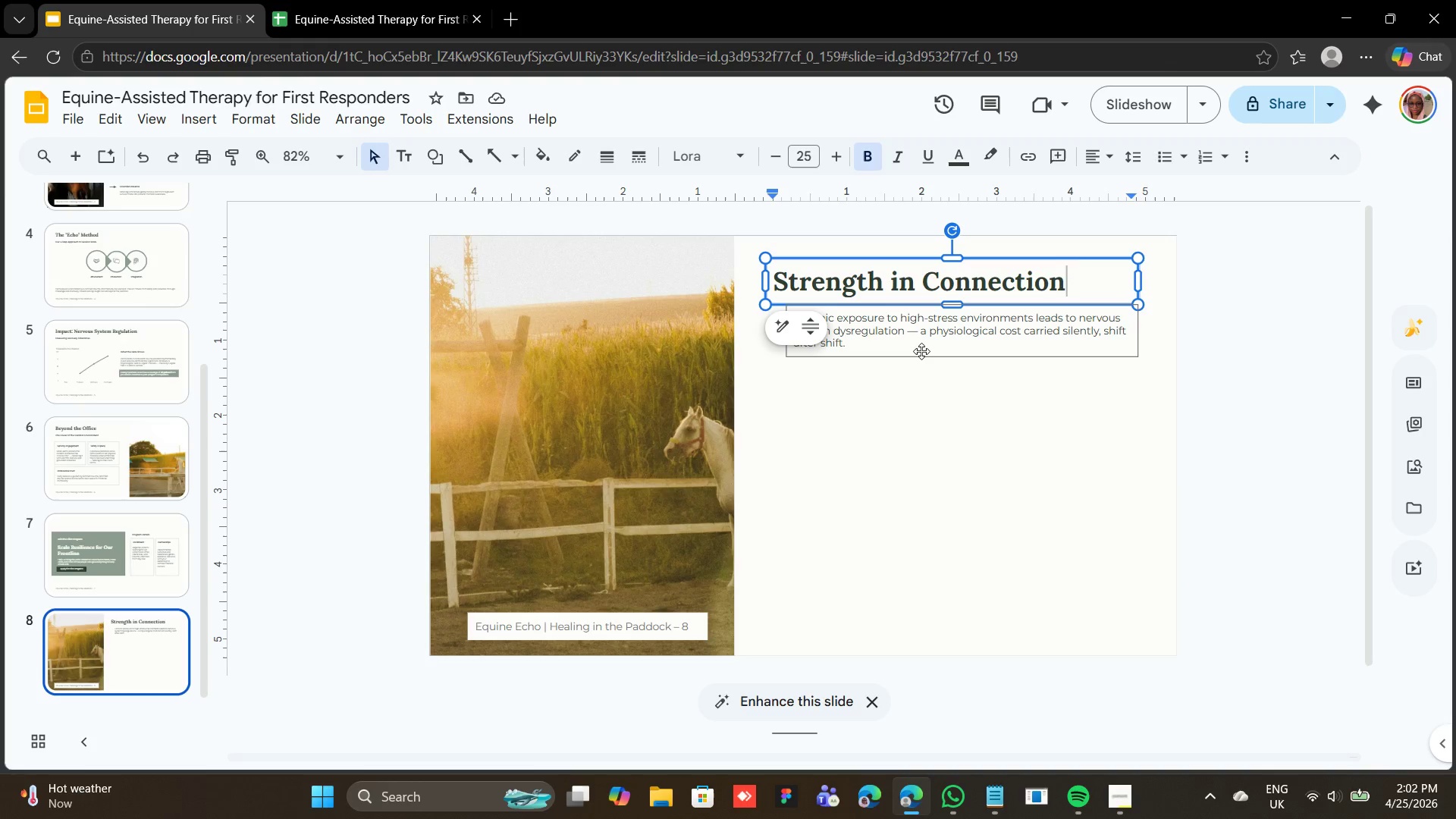 
wait(29.47)
 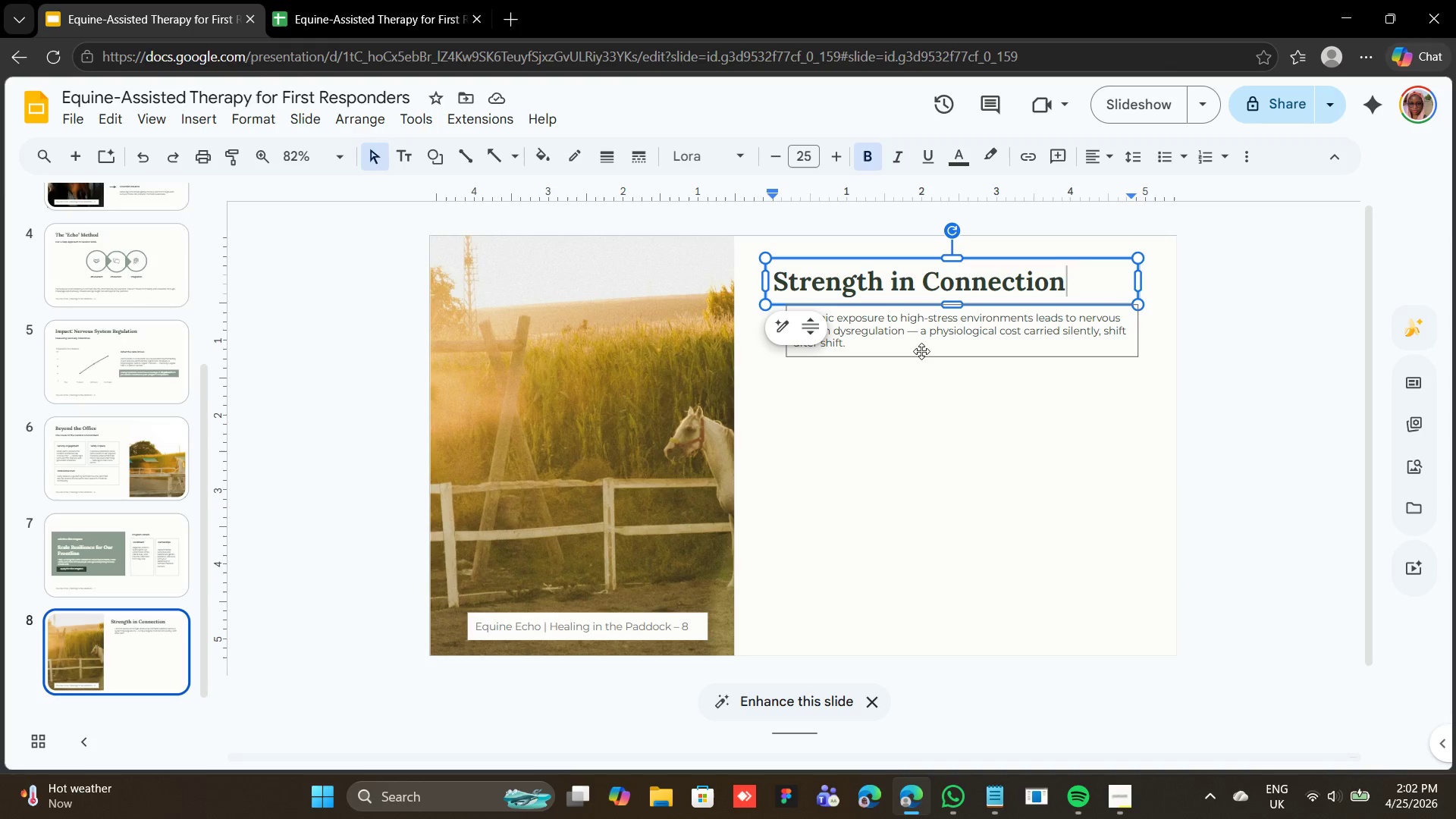 
left_click([986, 800])
 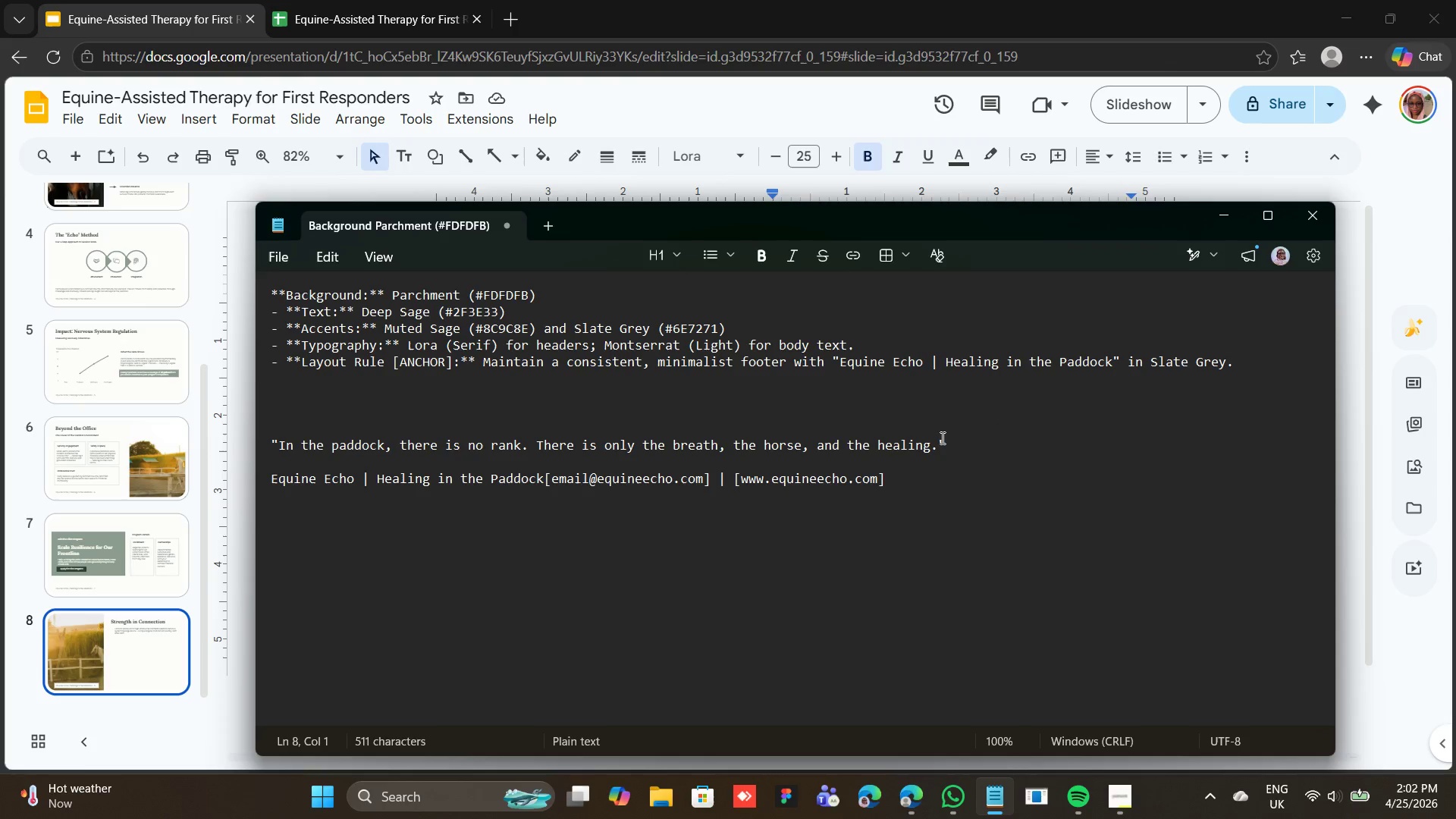 
left_click_drag(start_coordinate=[949, 444], to_coordinate=[271, 446])
 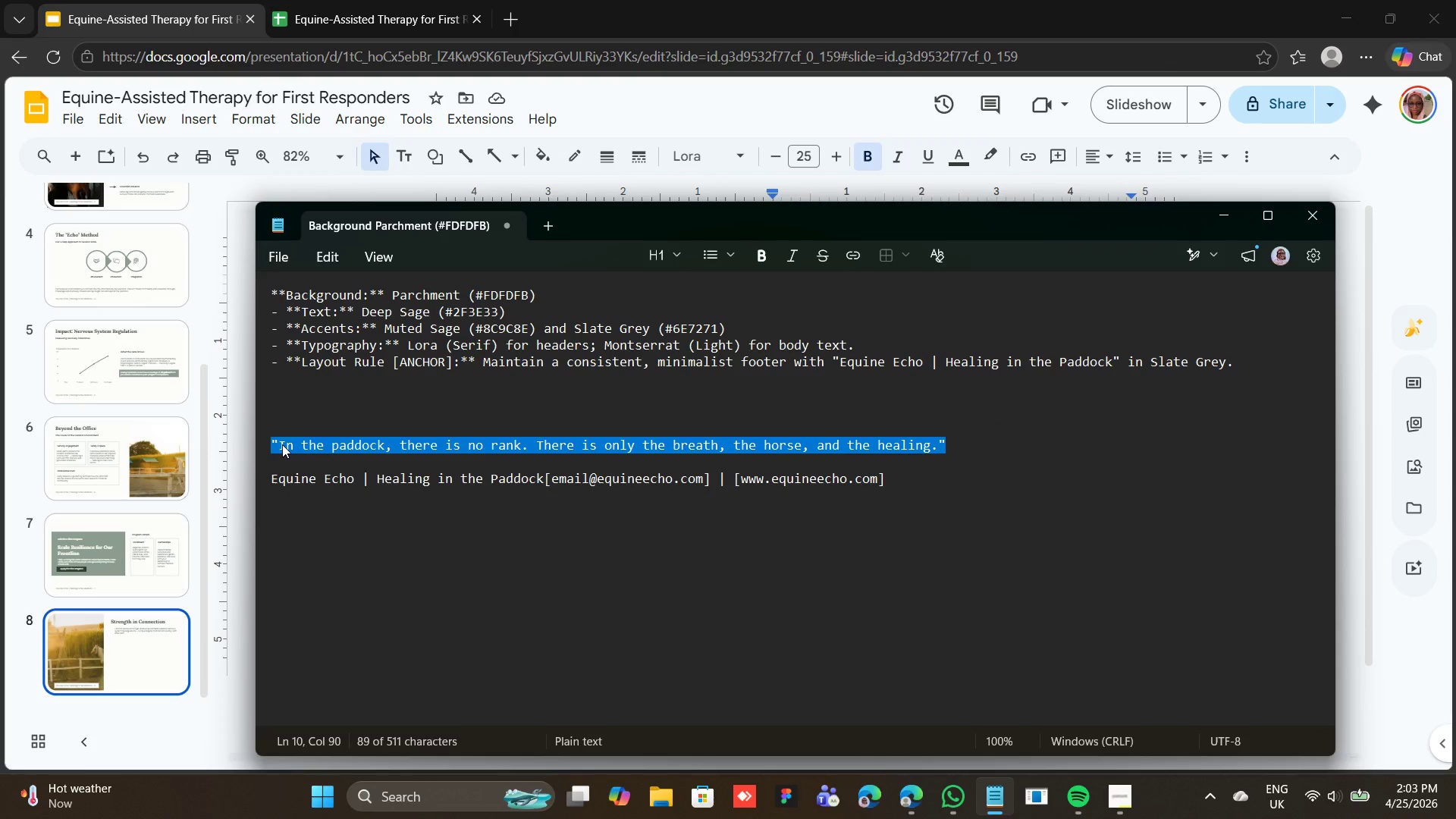 
right_click([282, 444])
 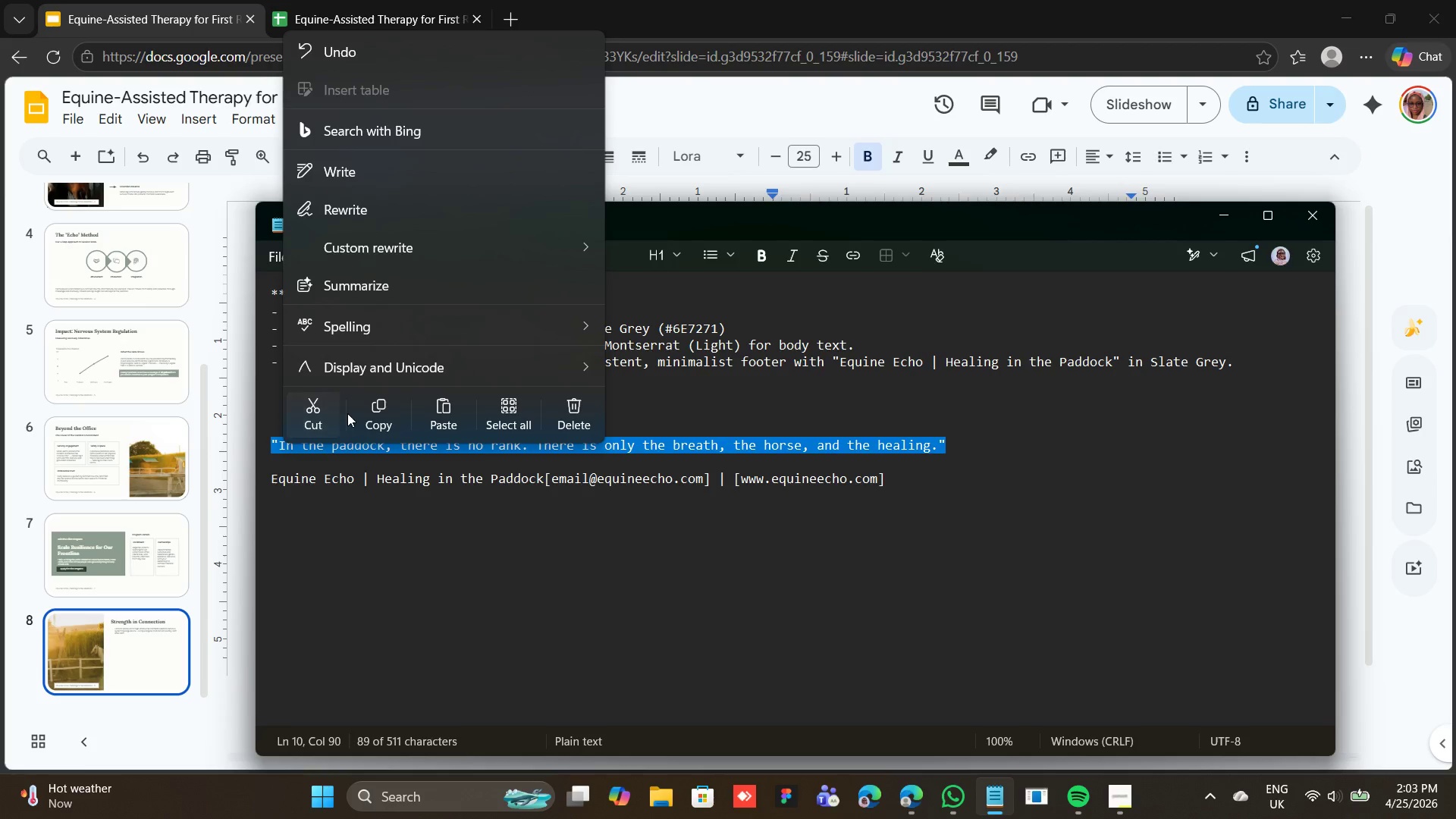 
left_click([309, 423])
 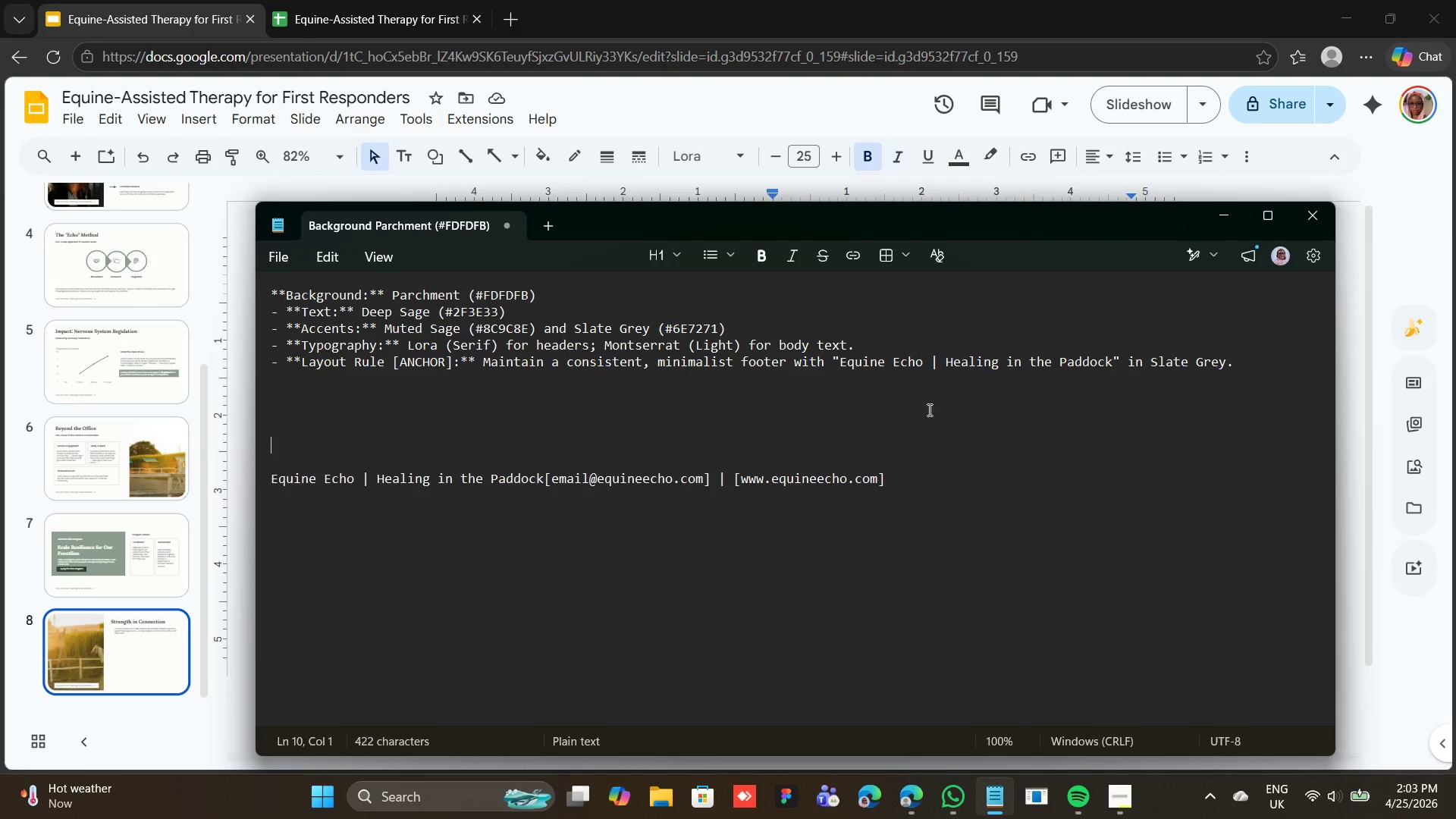 
wait(7.69)
 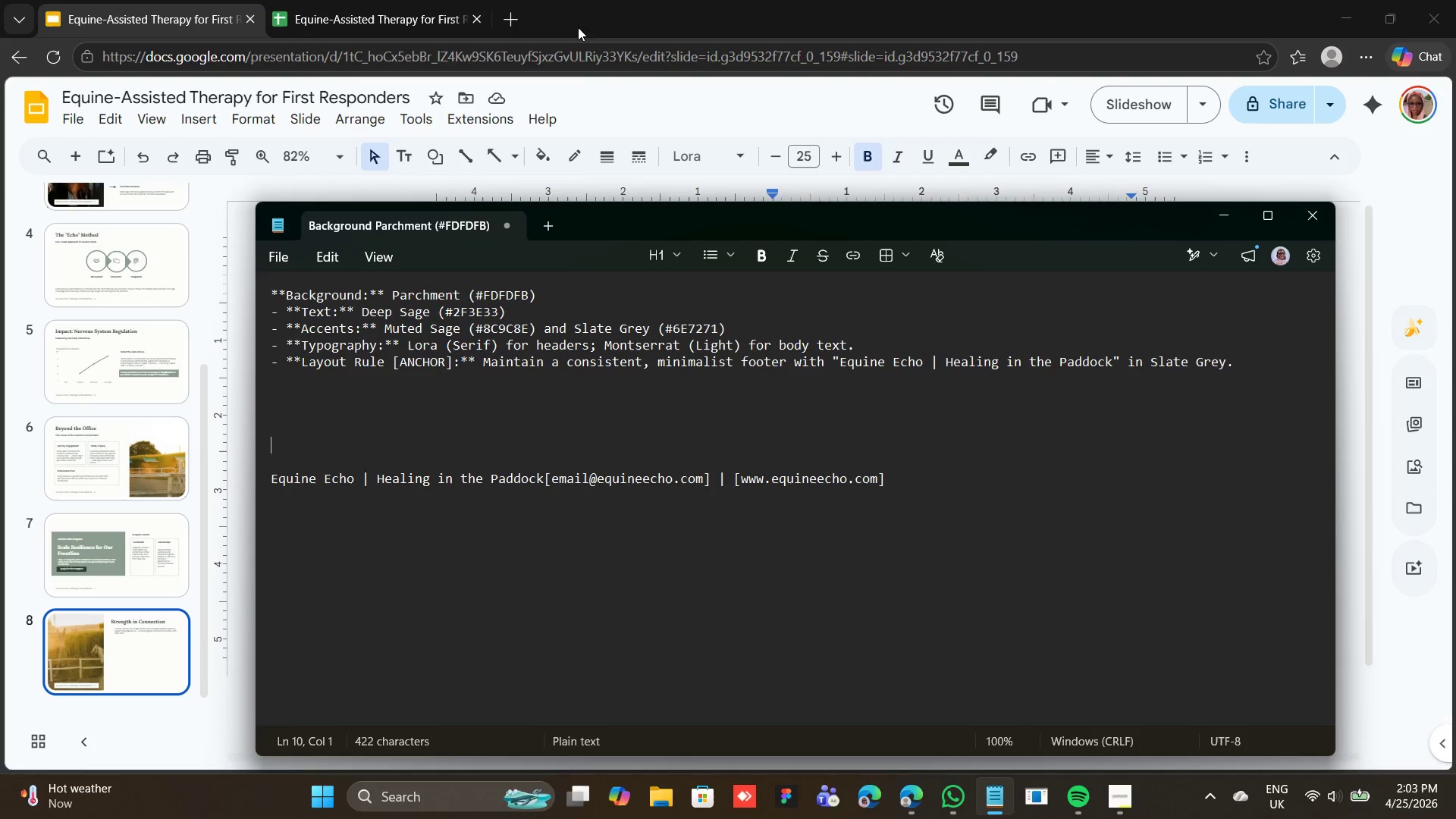 
left_click([910, 795])
 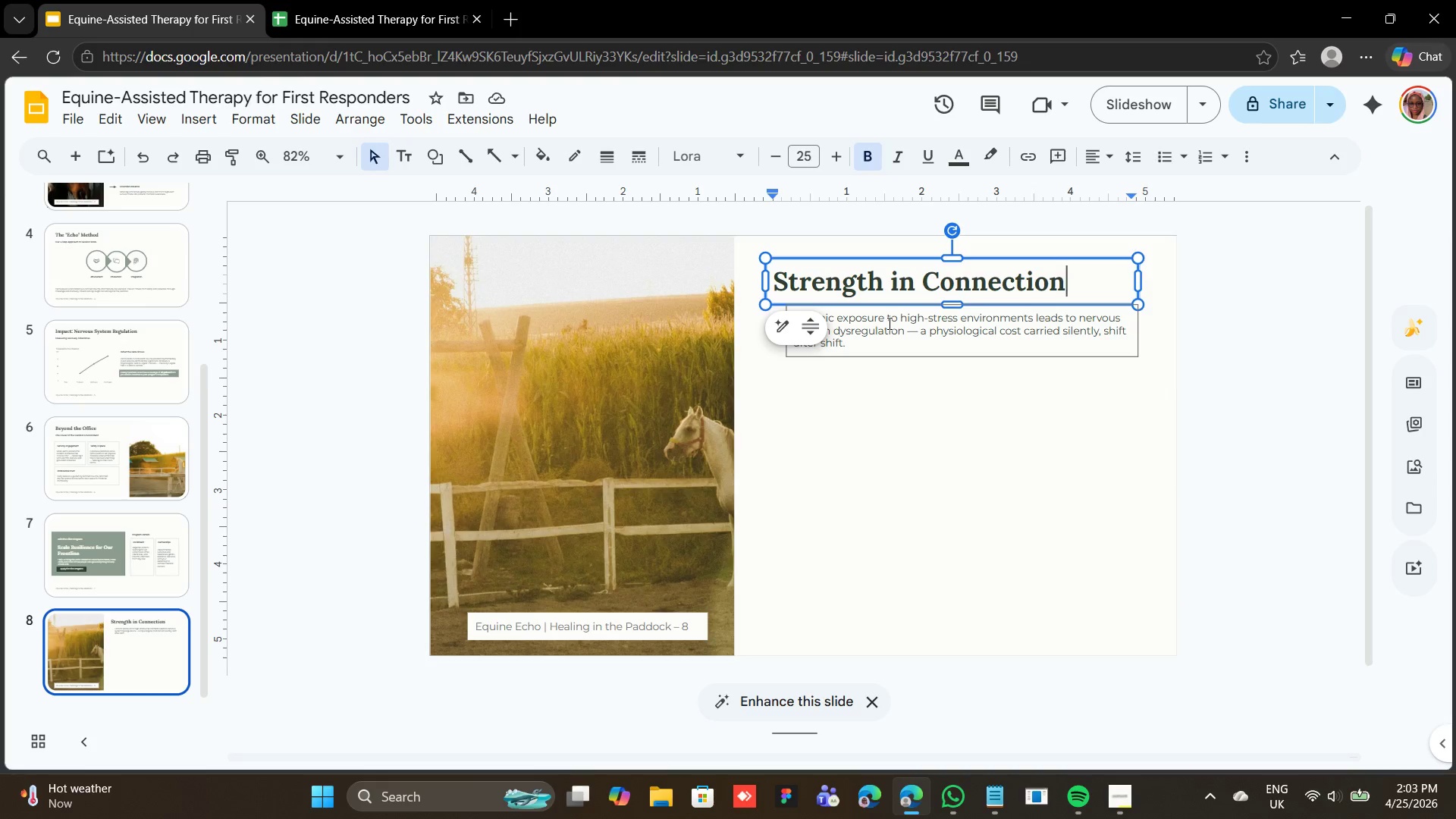 
double_click([888, 323])
 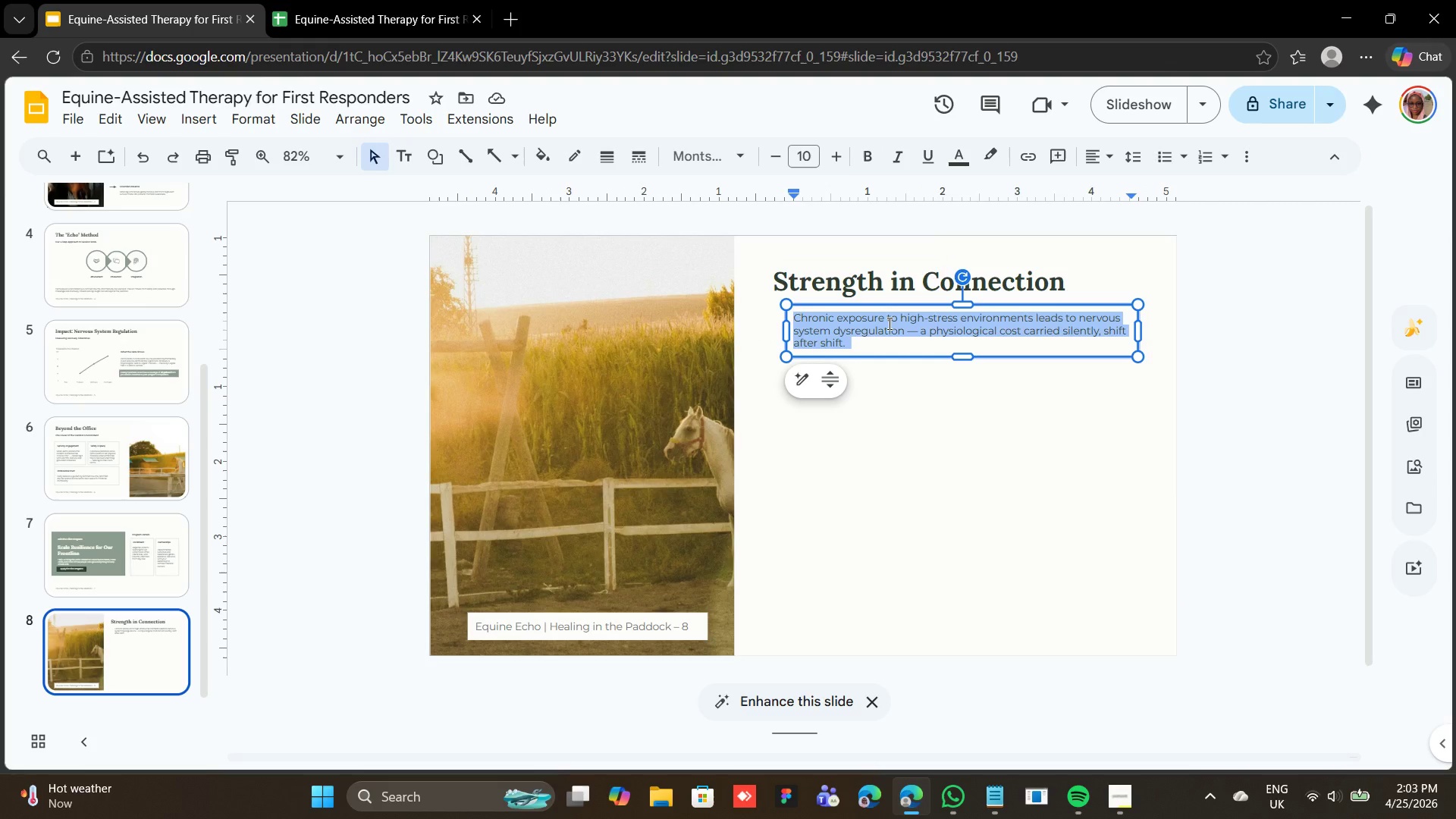 
triple_click([888, 323])
 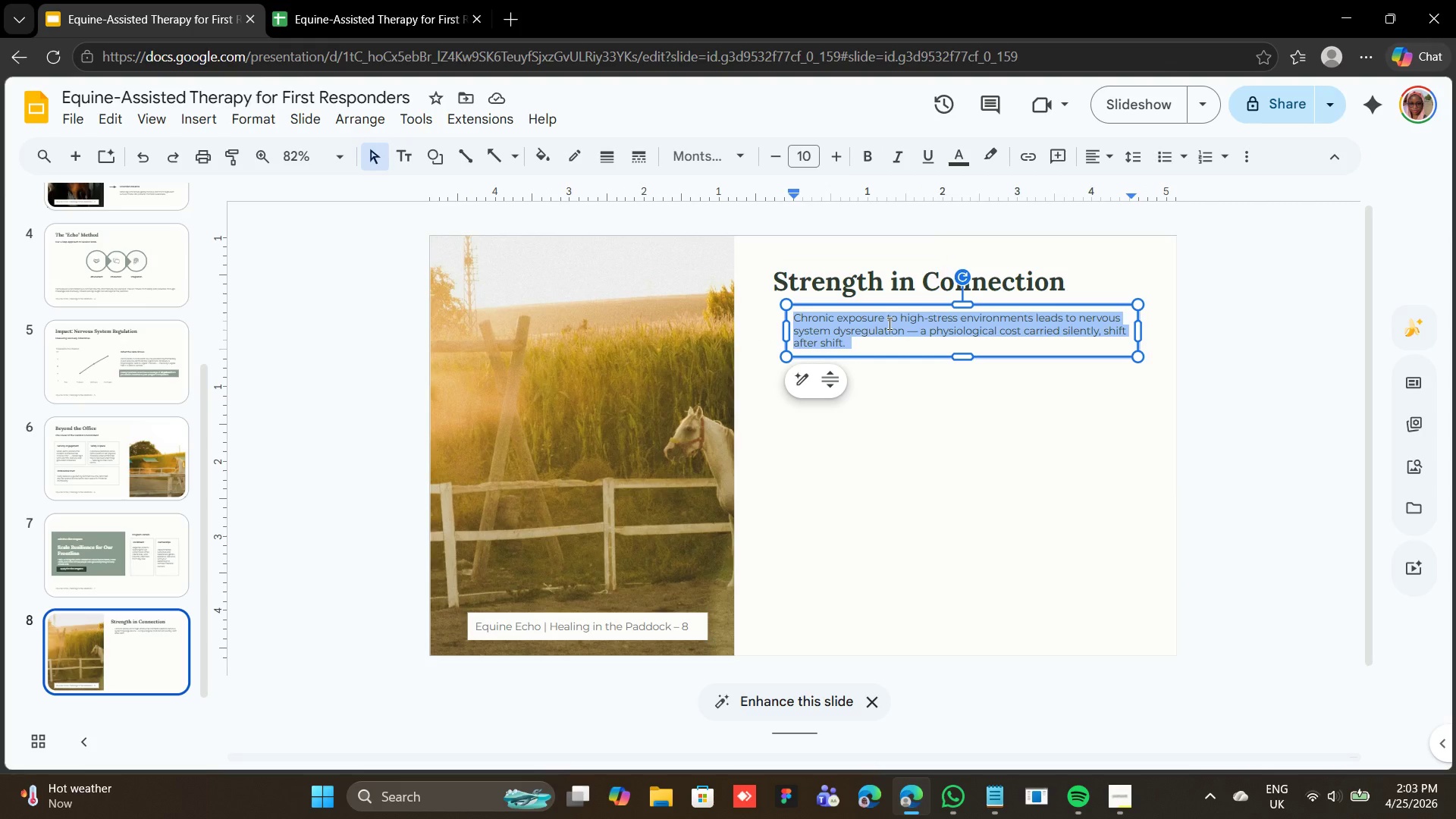 
right_click([888, 323])
 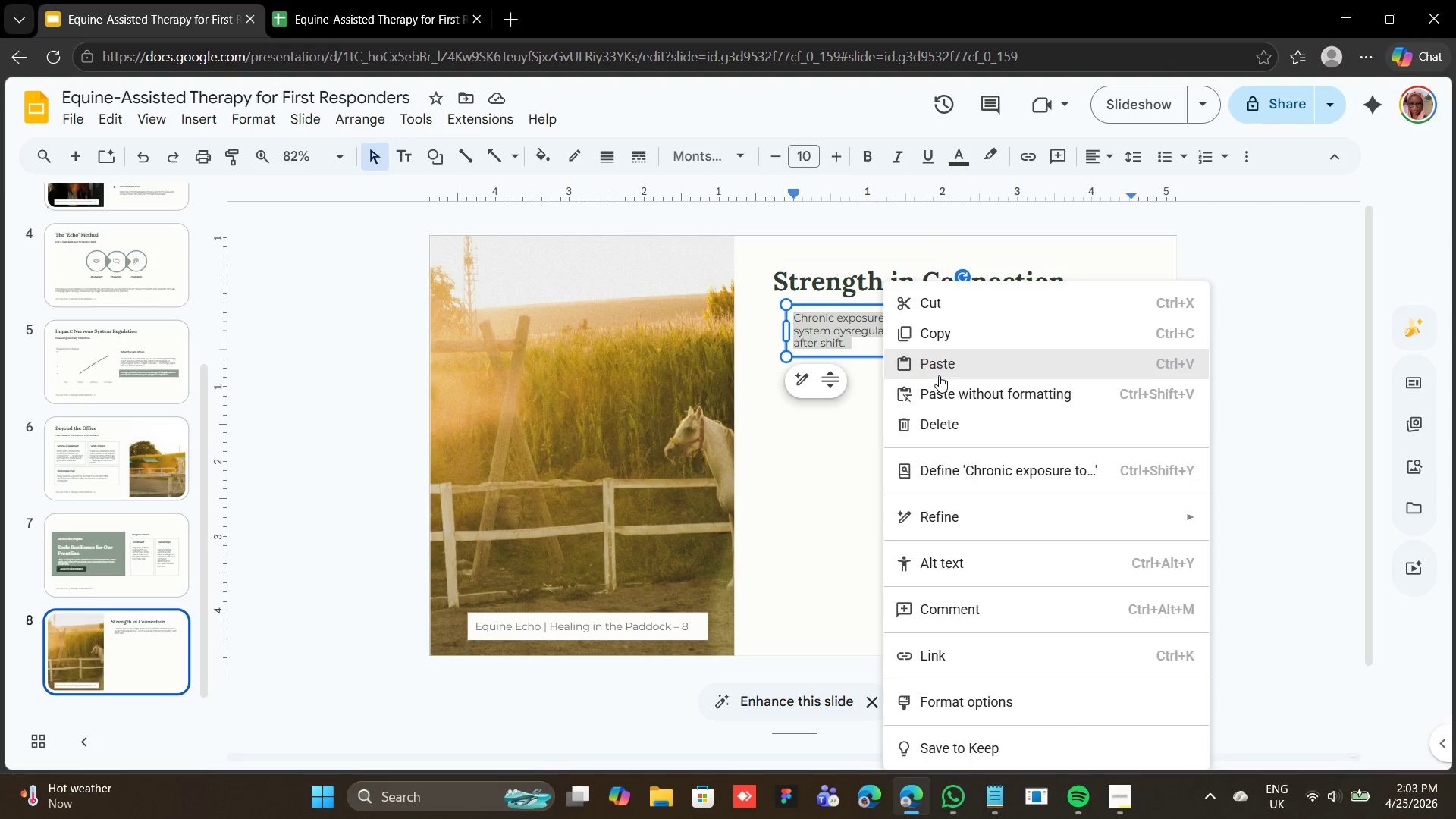 
left_click([939, 366])
 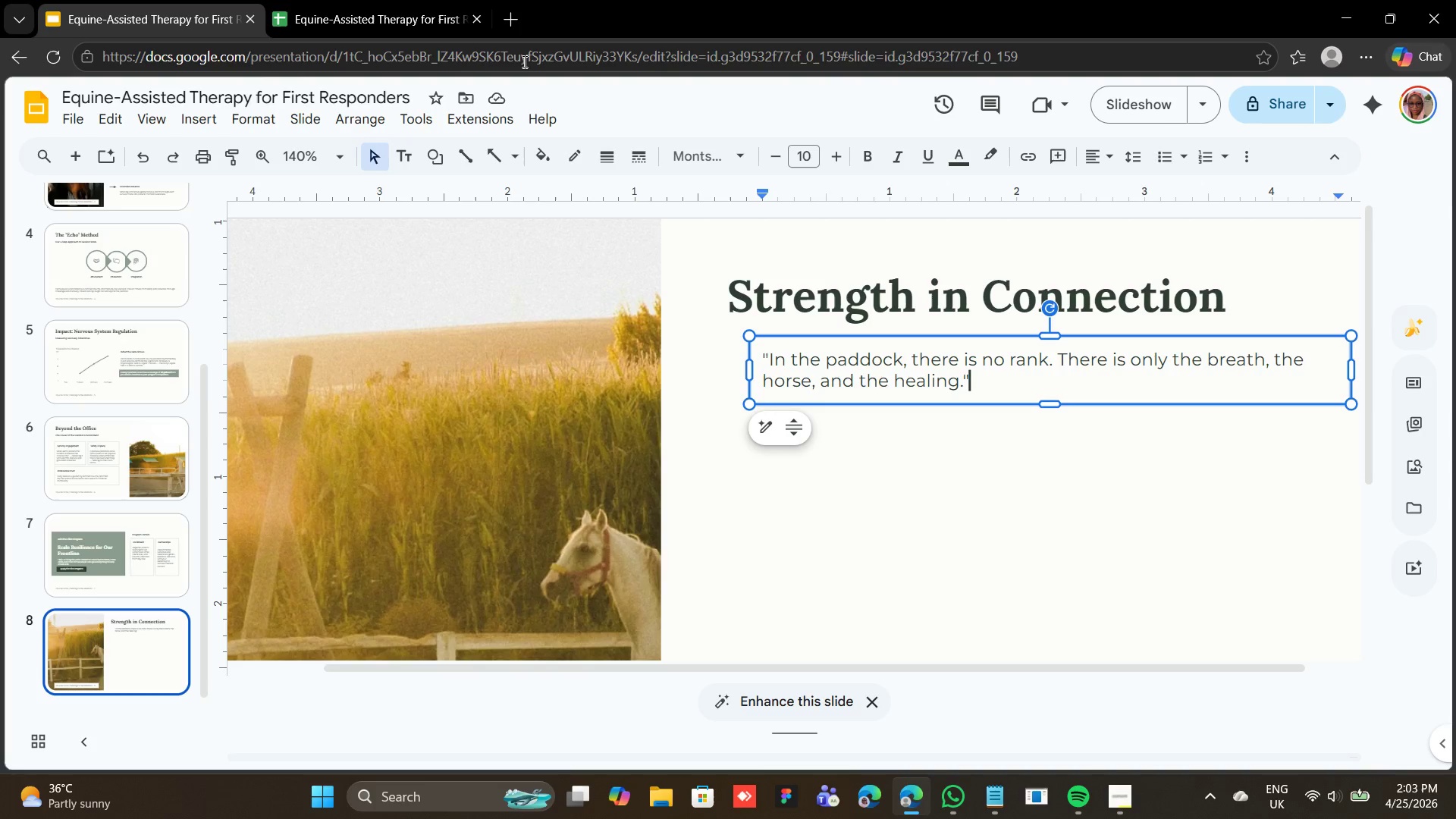 
wait(42.86)
 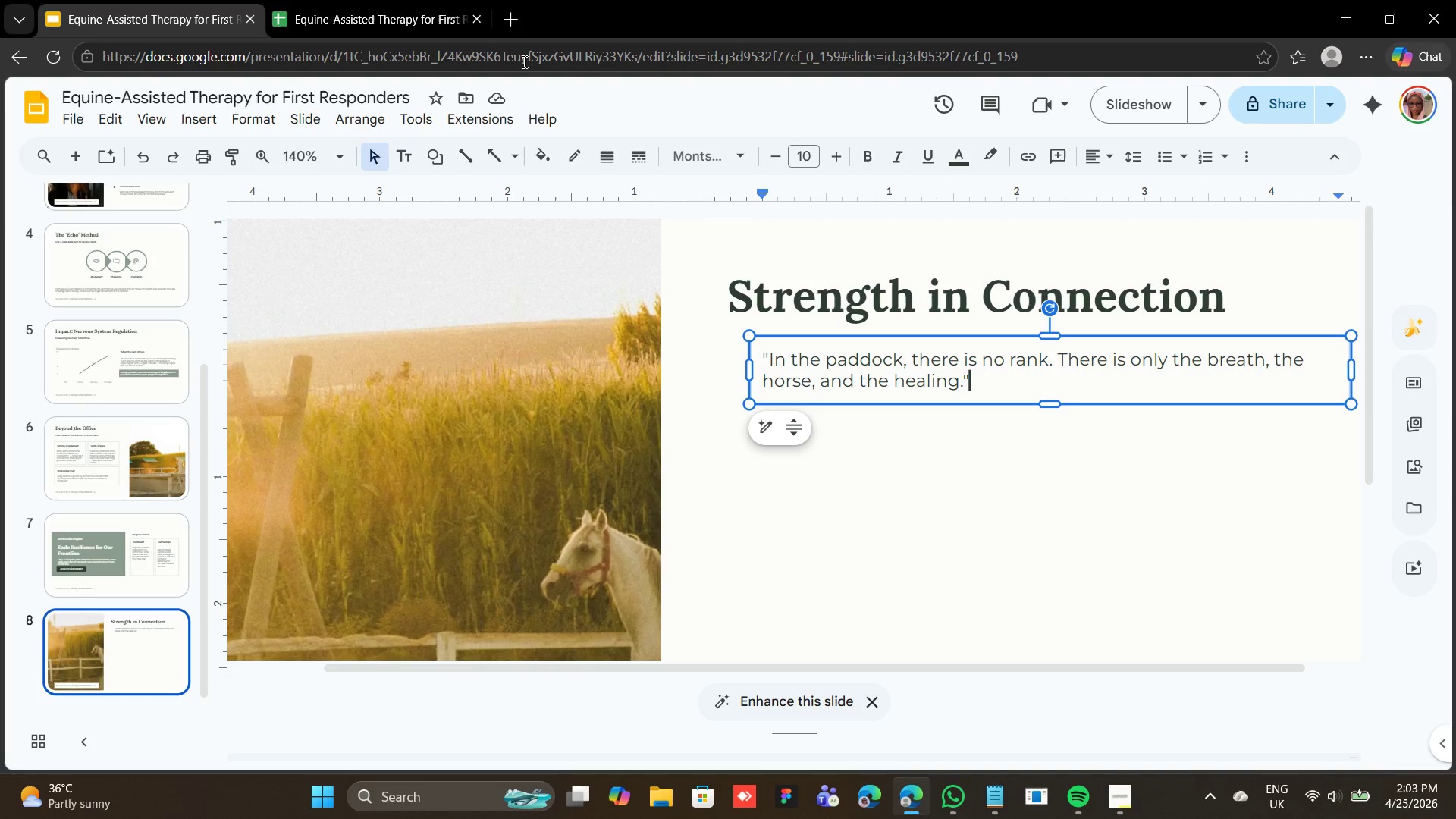 
left_click([444, 148])
 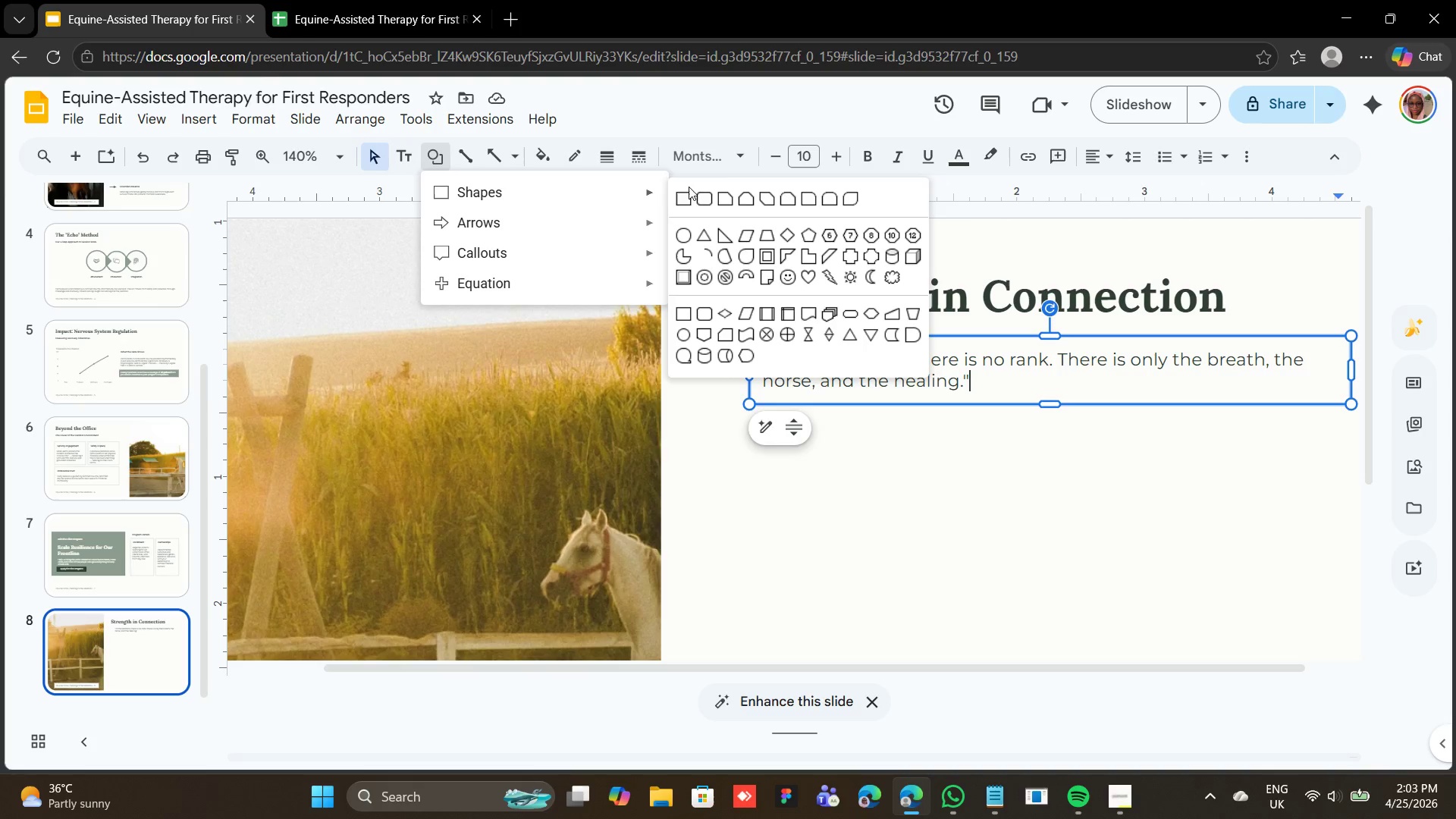 
left_click([685, 191])
 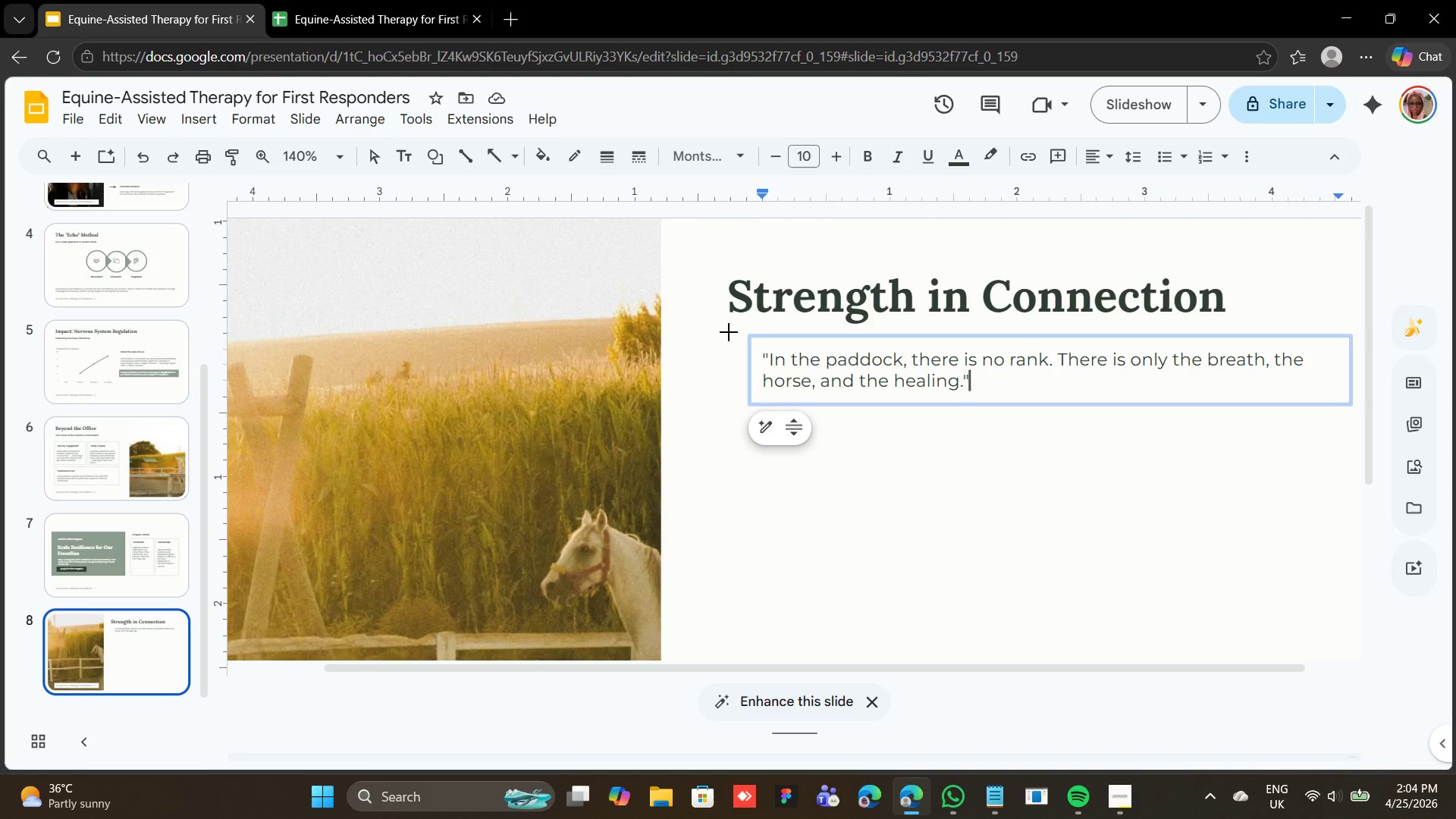 
hold_key(key=ShiftLeft, duration=2.91)
left_click_drag(start_coordinate=[717, 328], to_coordinate=[720, 422])
 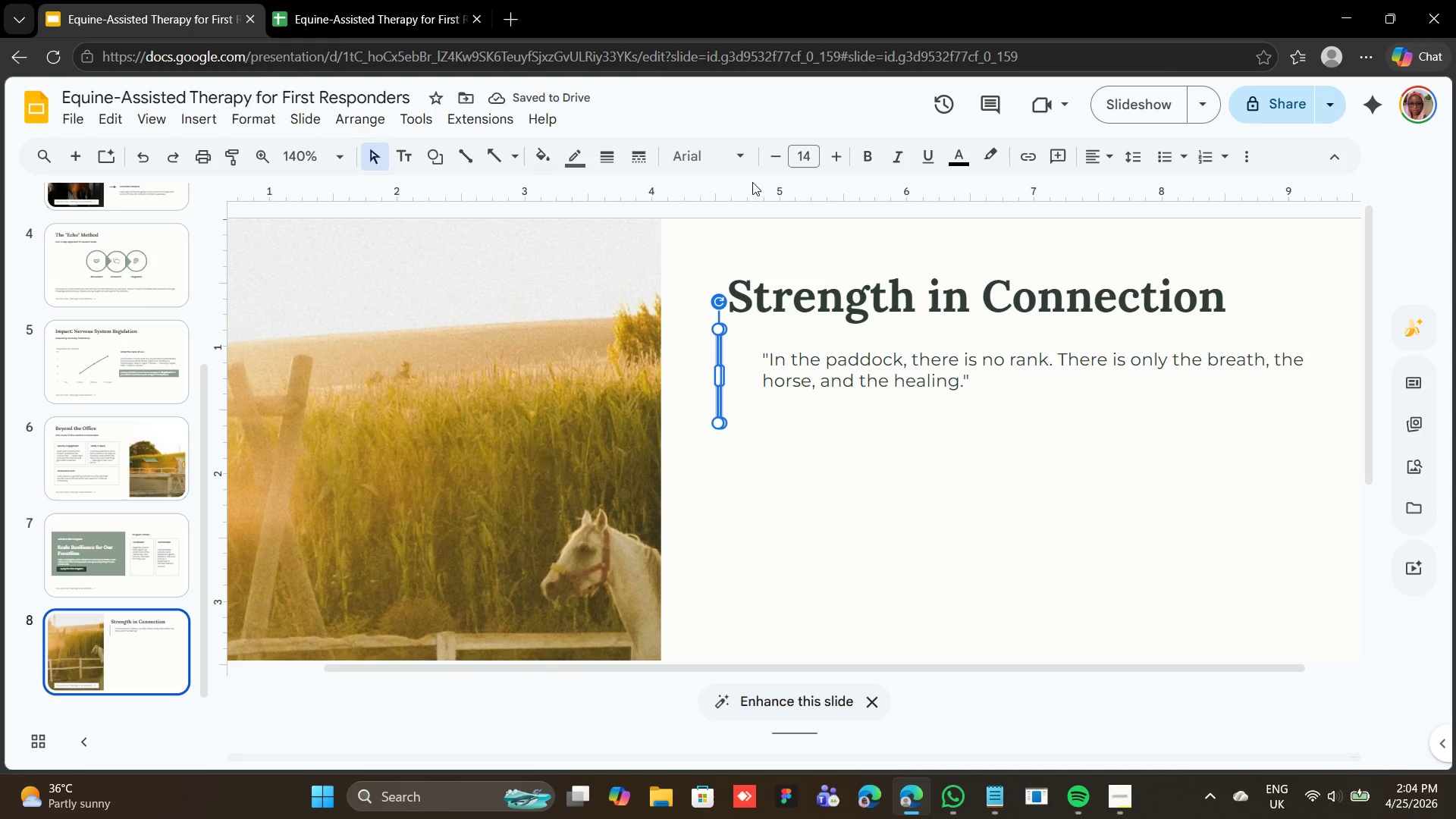 
left_click([541, 163])
 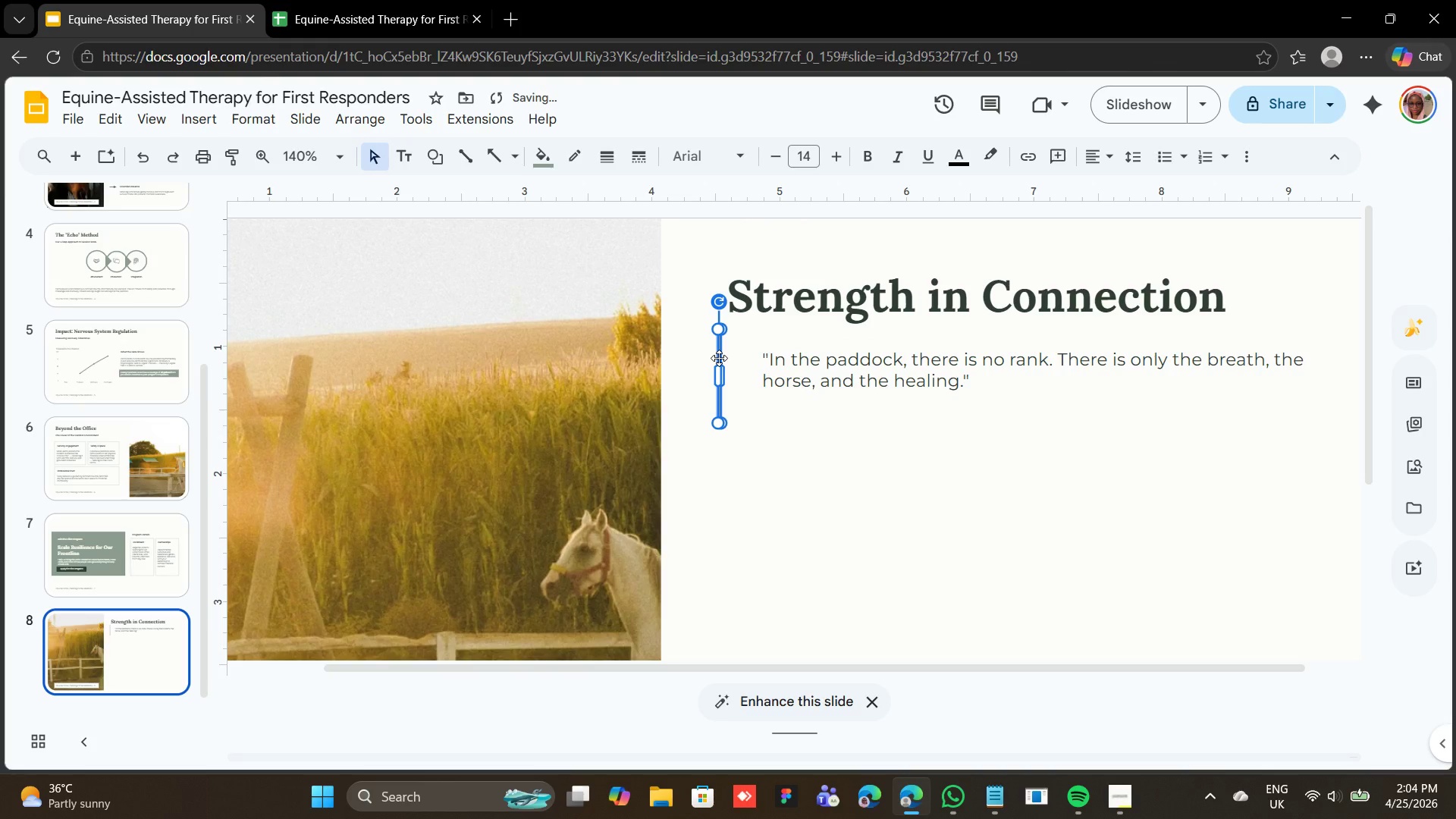 
wait(13.97)
 